 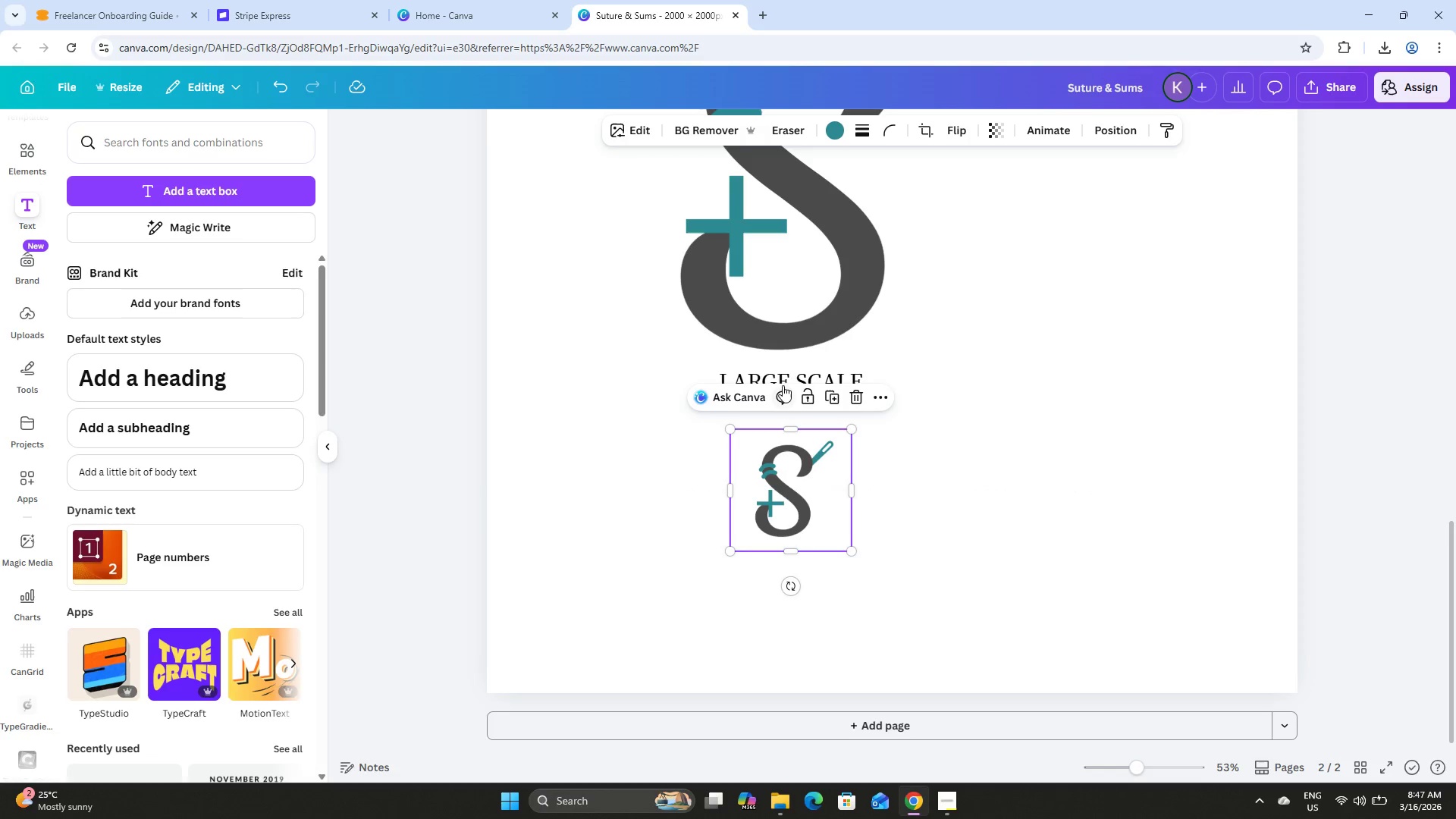 
left_click([817, 364])
 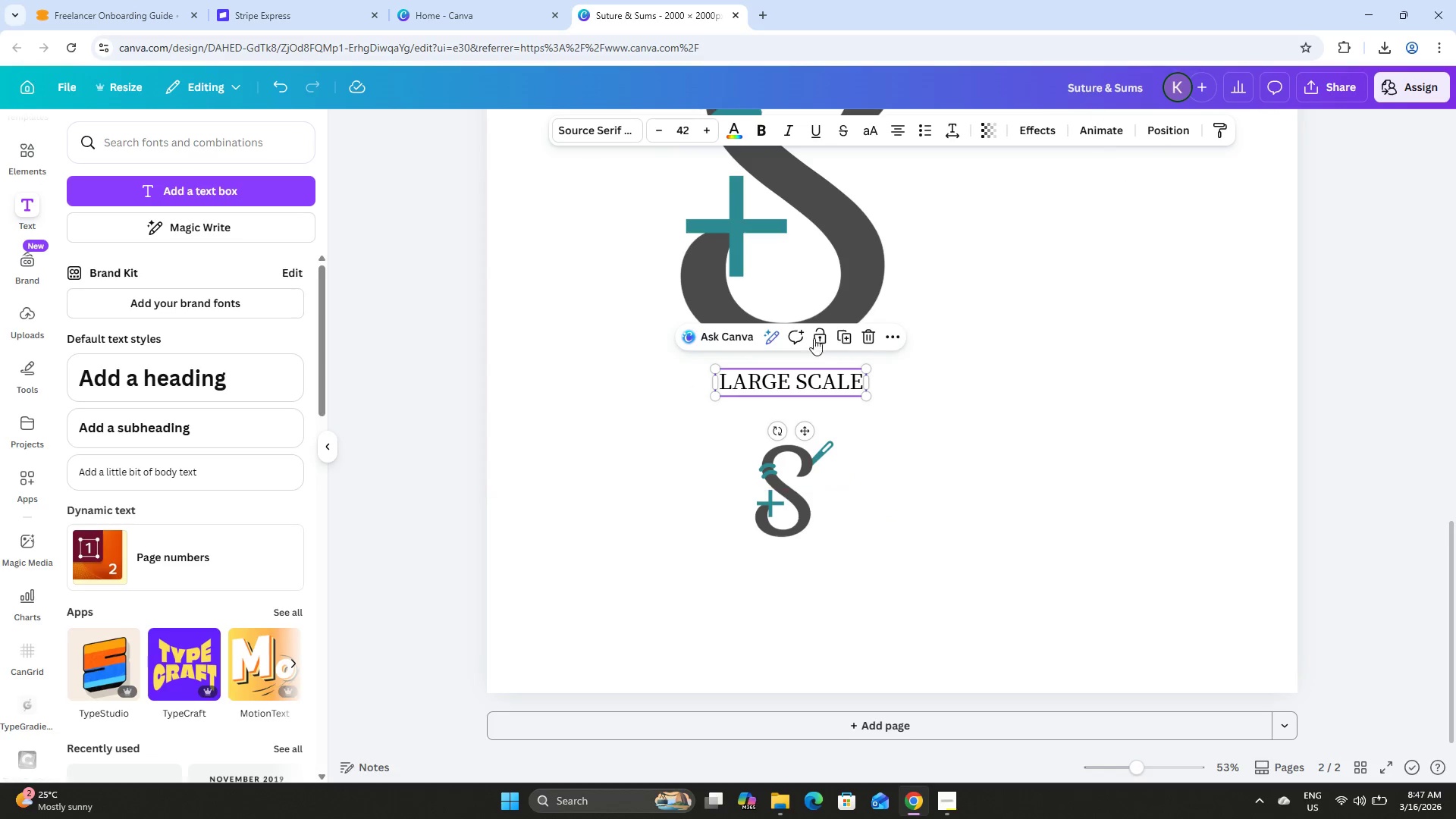 
left_click([849, 336])
 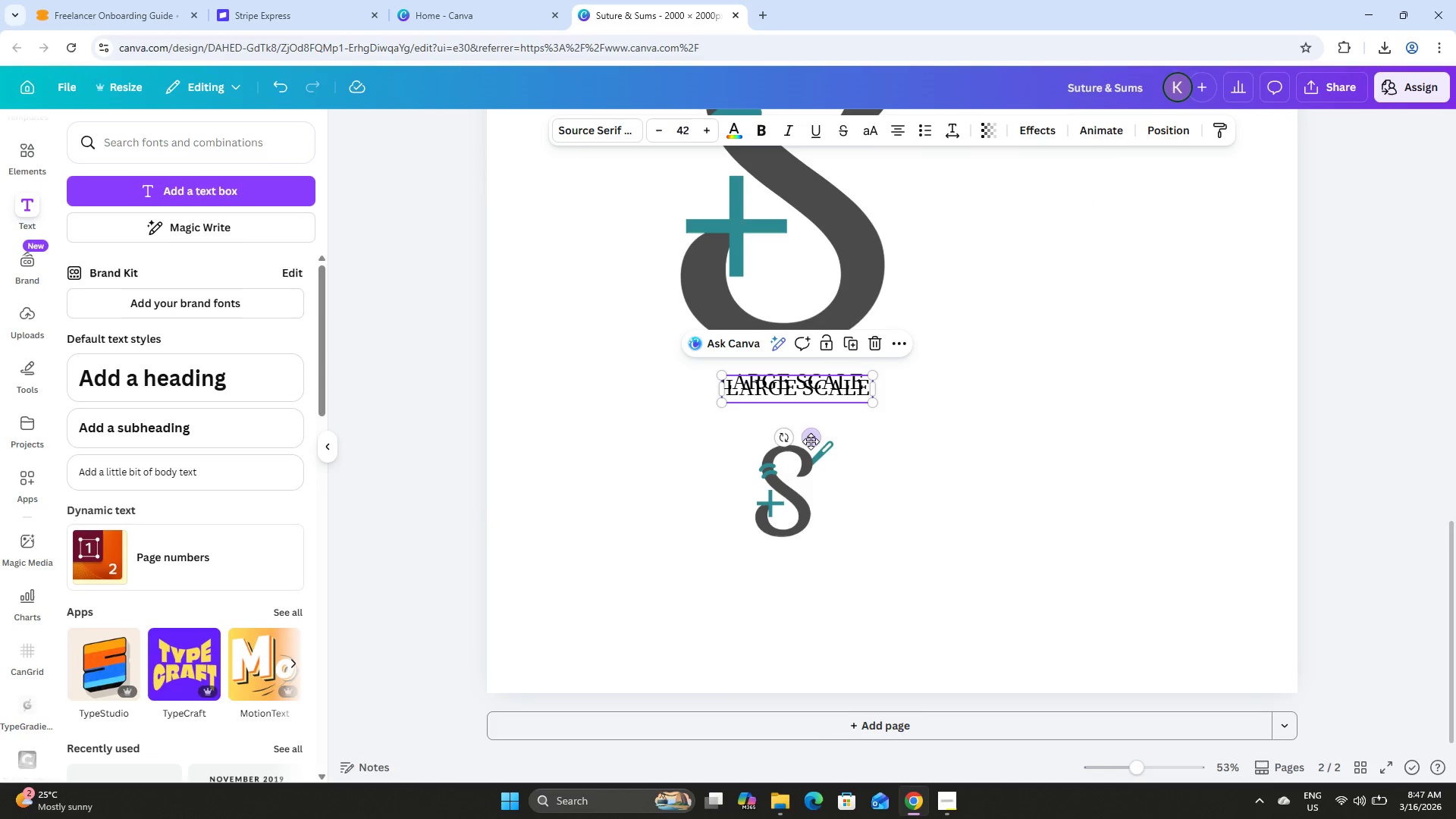 
left_click_drag(start_coordinate=[811, 441], to_coordinate=[803, 619])
 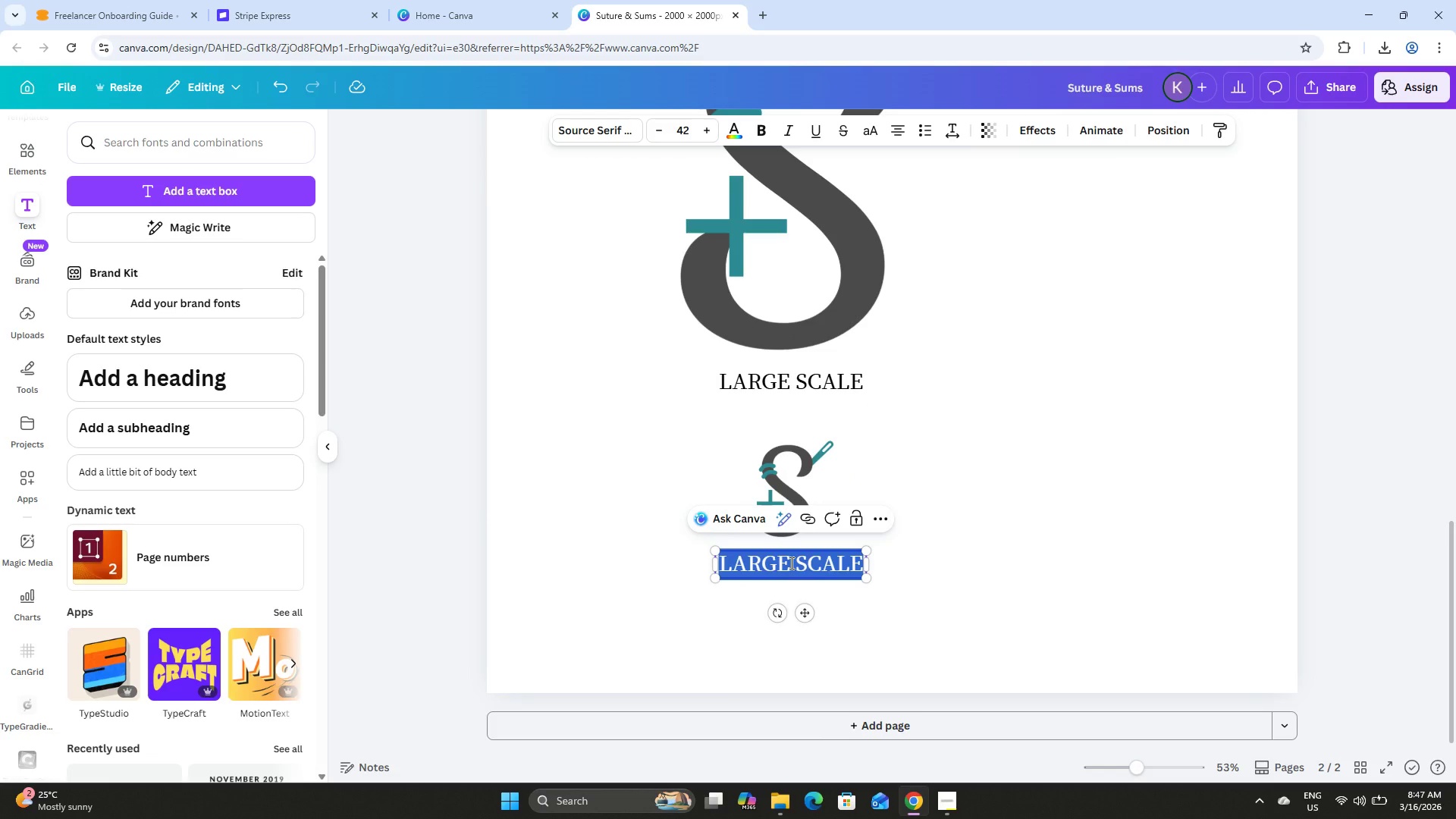 
left_click([790, 563])
 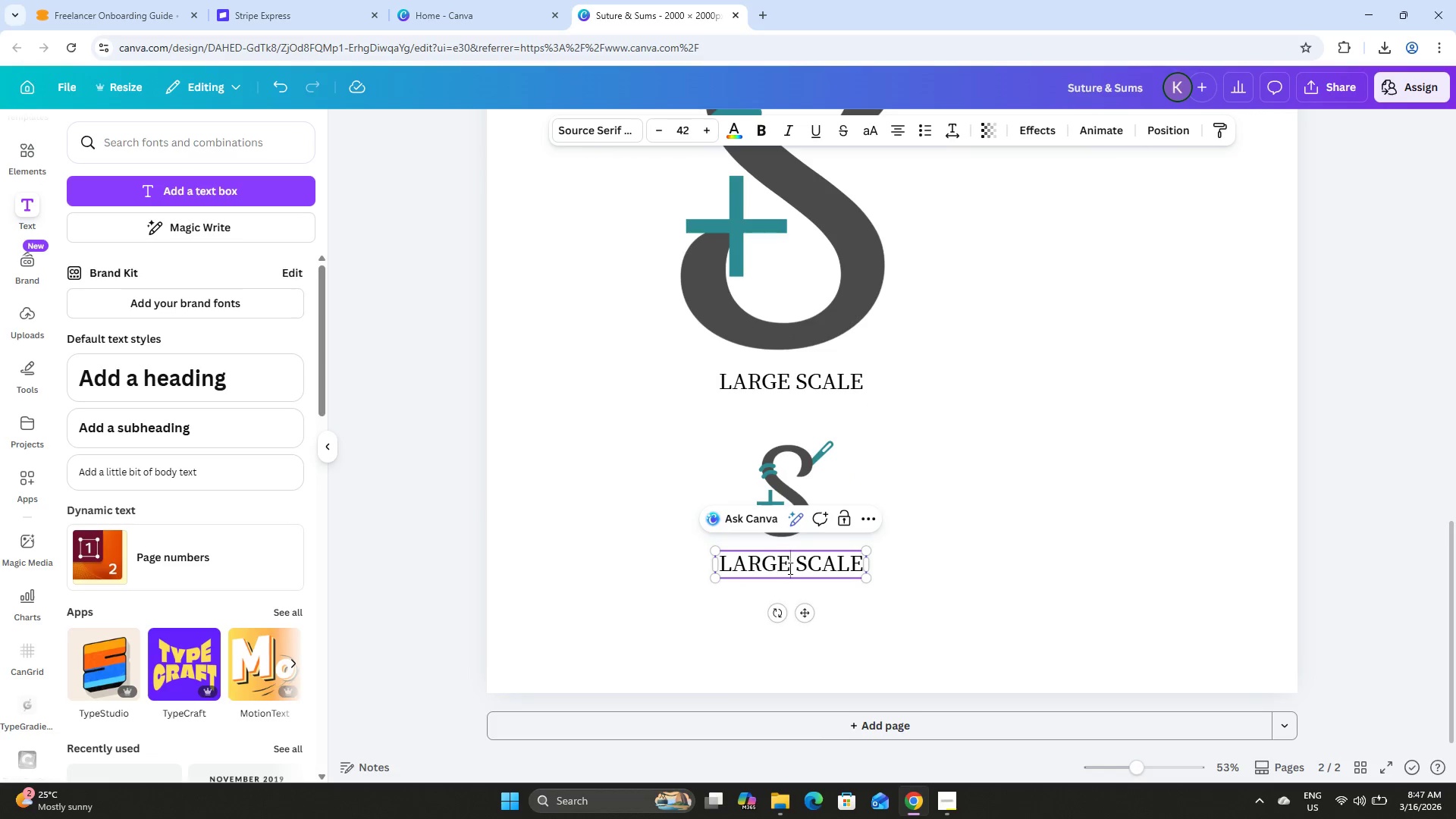 
left_click_drag(start_coordinate=[789, 568], to_coordinate=[717, 563])
 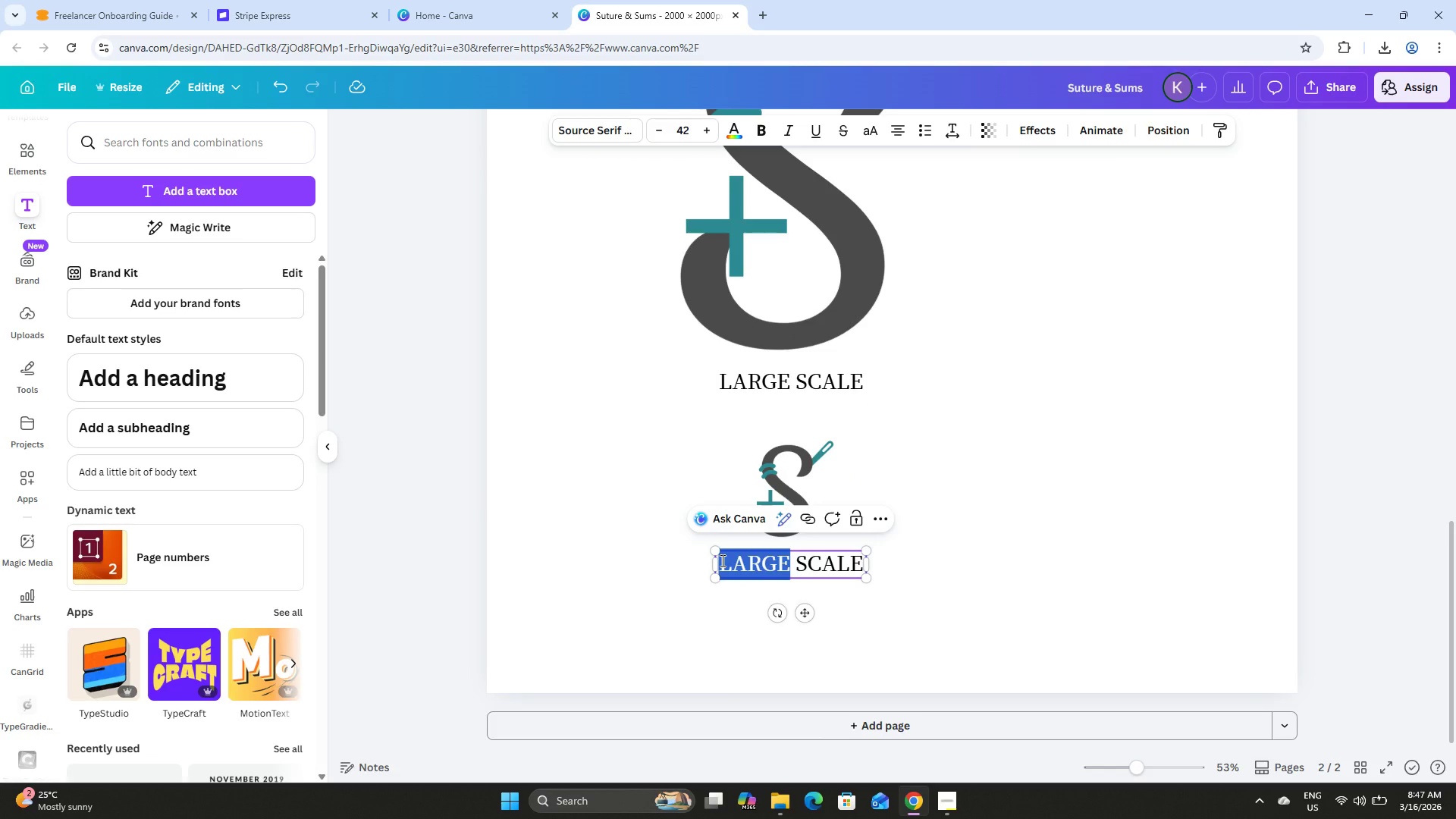 
type(MEDIUM)
 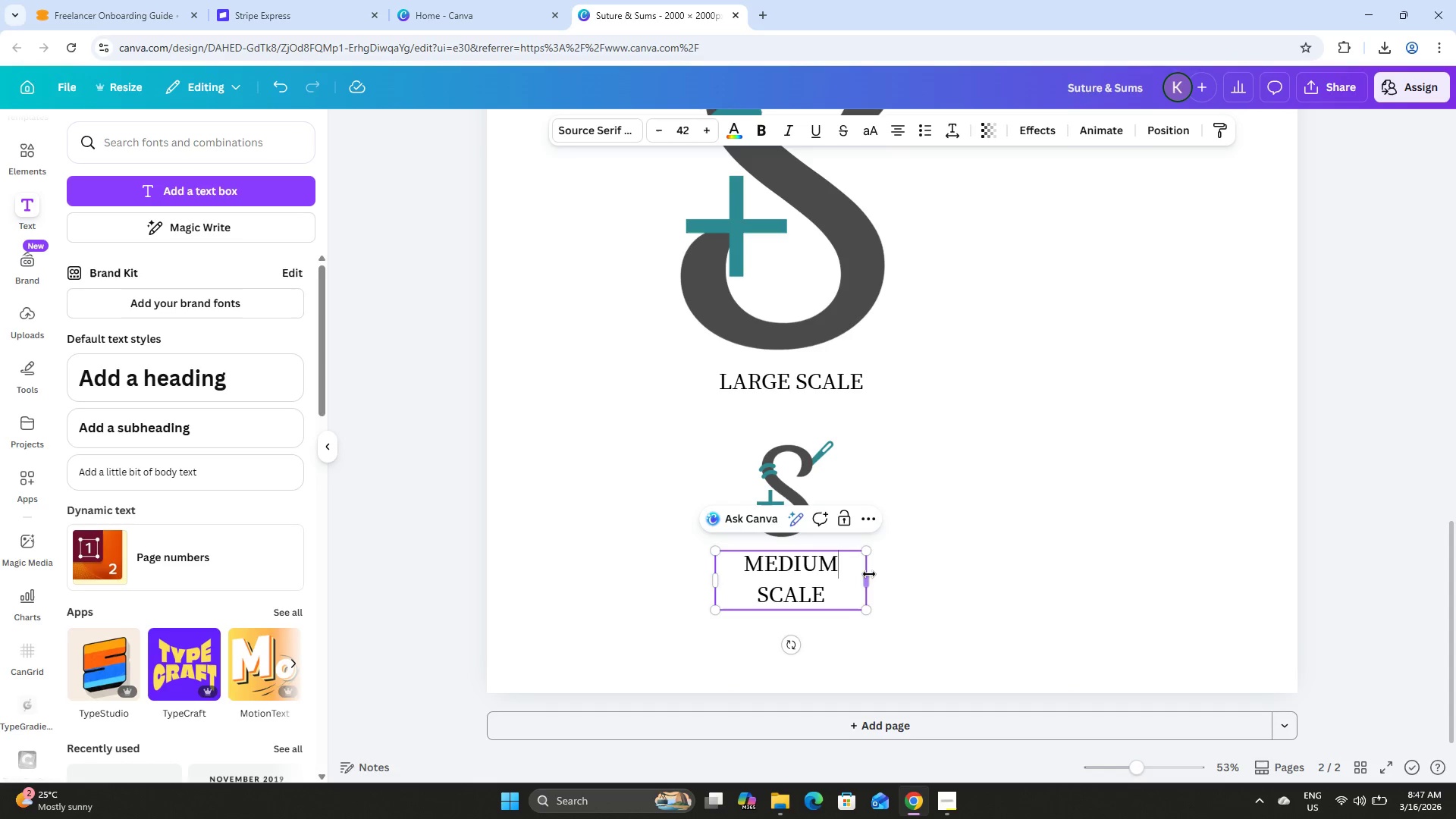 
left_click_drag(start_coordinate=[871, 580], to_coordinate=[902, 579])
 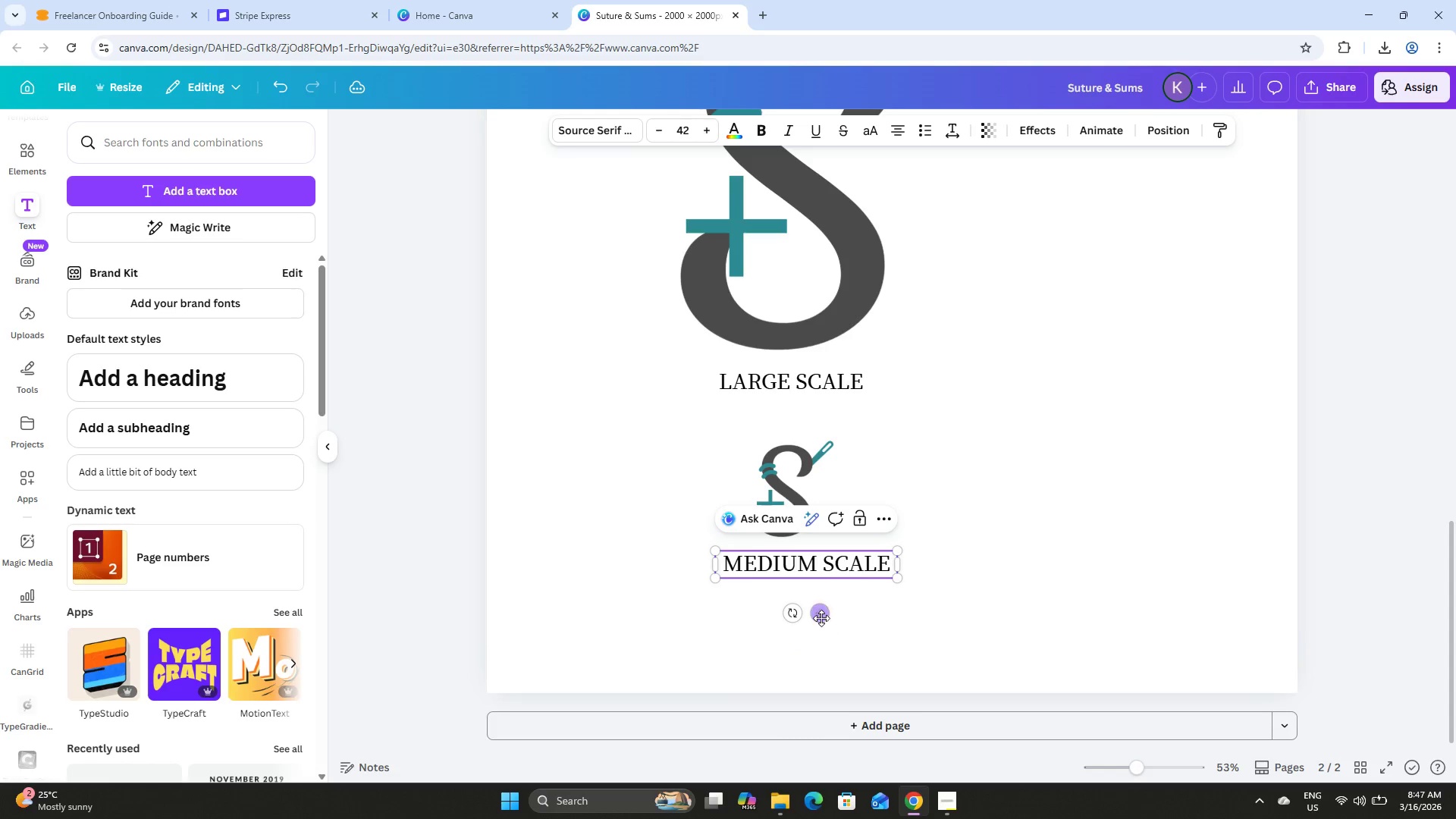 
left_click_drag(start_coordinate=[821, 617], to_coordinate=[801, 618])
 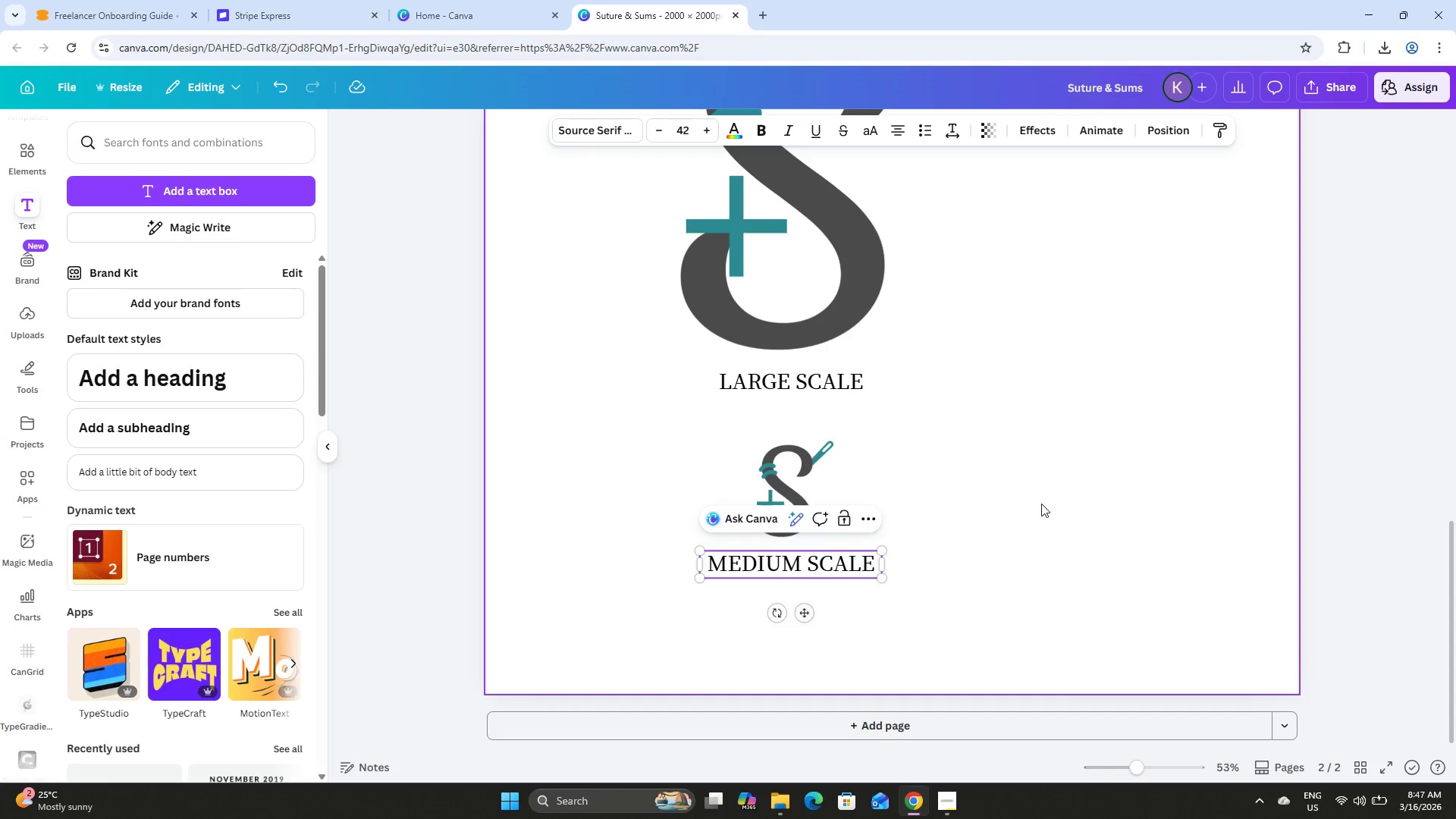 
left_click([1041, 504])
 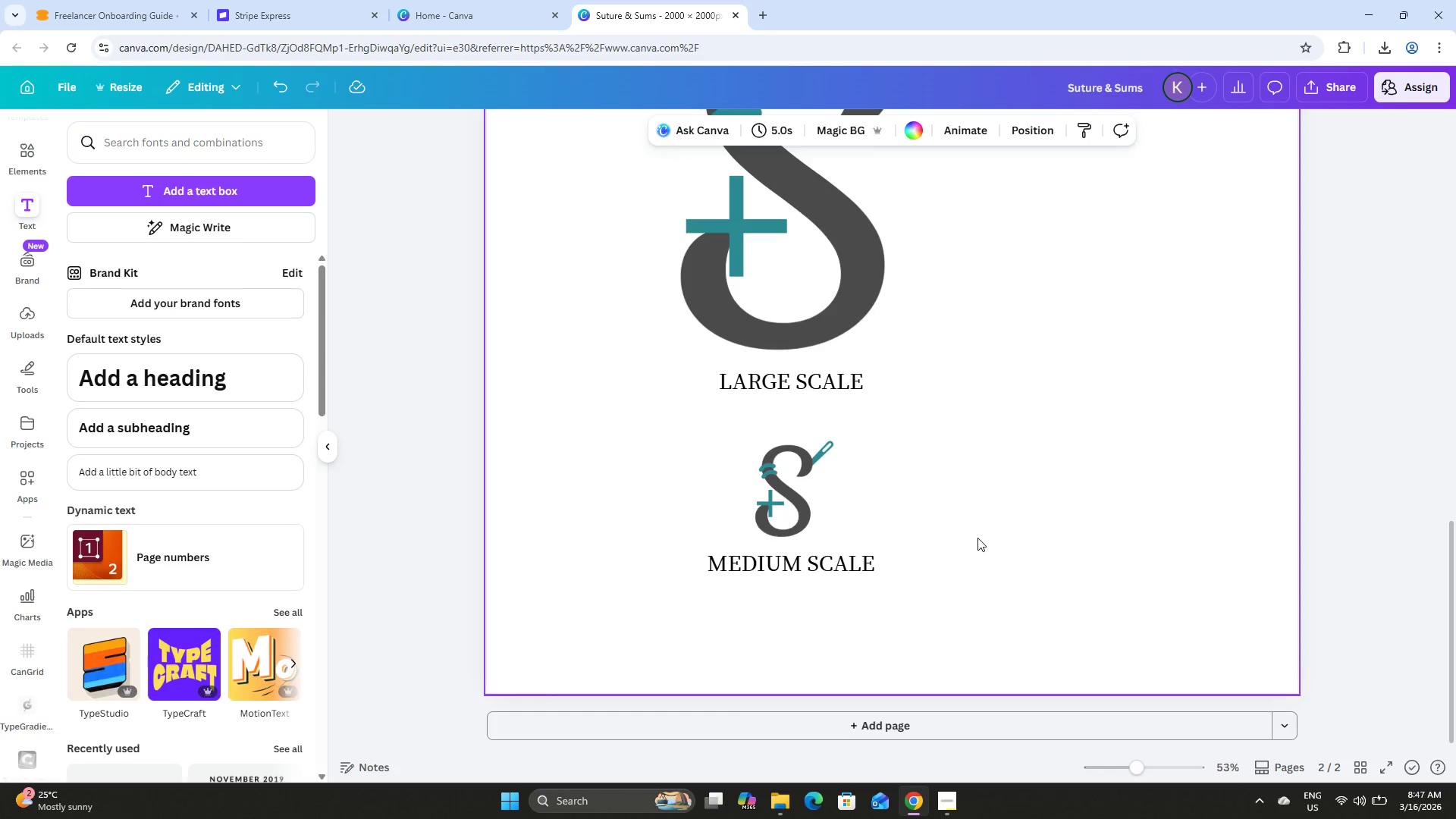 
scroll: coordinate [977, 534], scroll_direction: down, amount: 1.0
 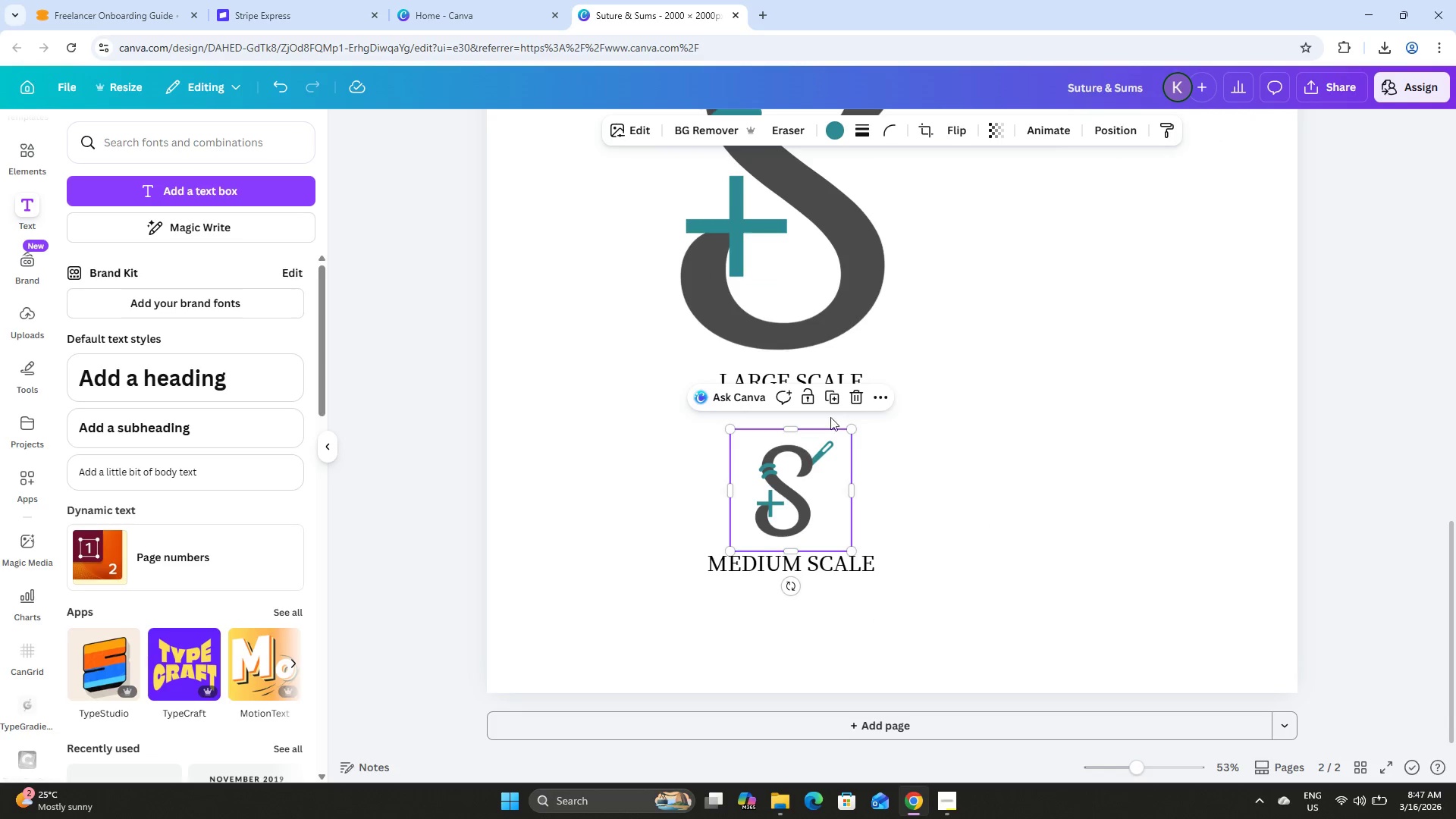 
left_click([835, 392])
 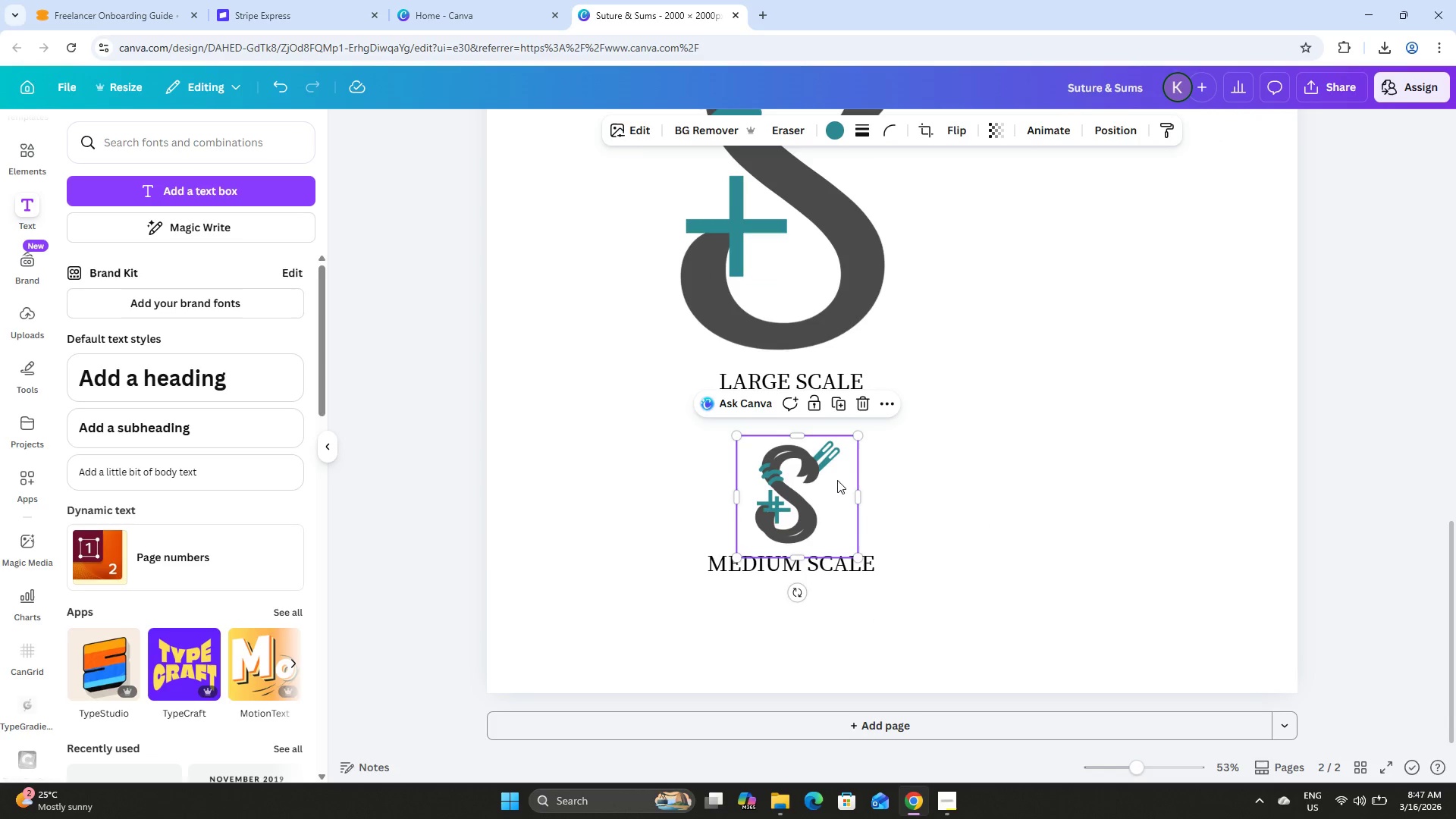 
left_click_drag(start_coordinate=[836, 480], to_coordinate=[1122, 471])
 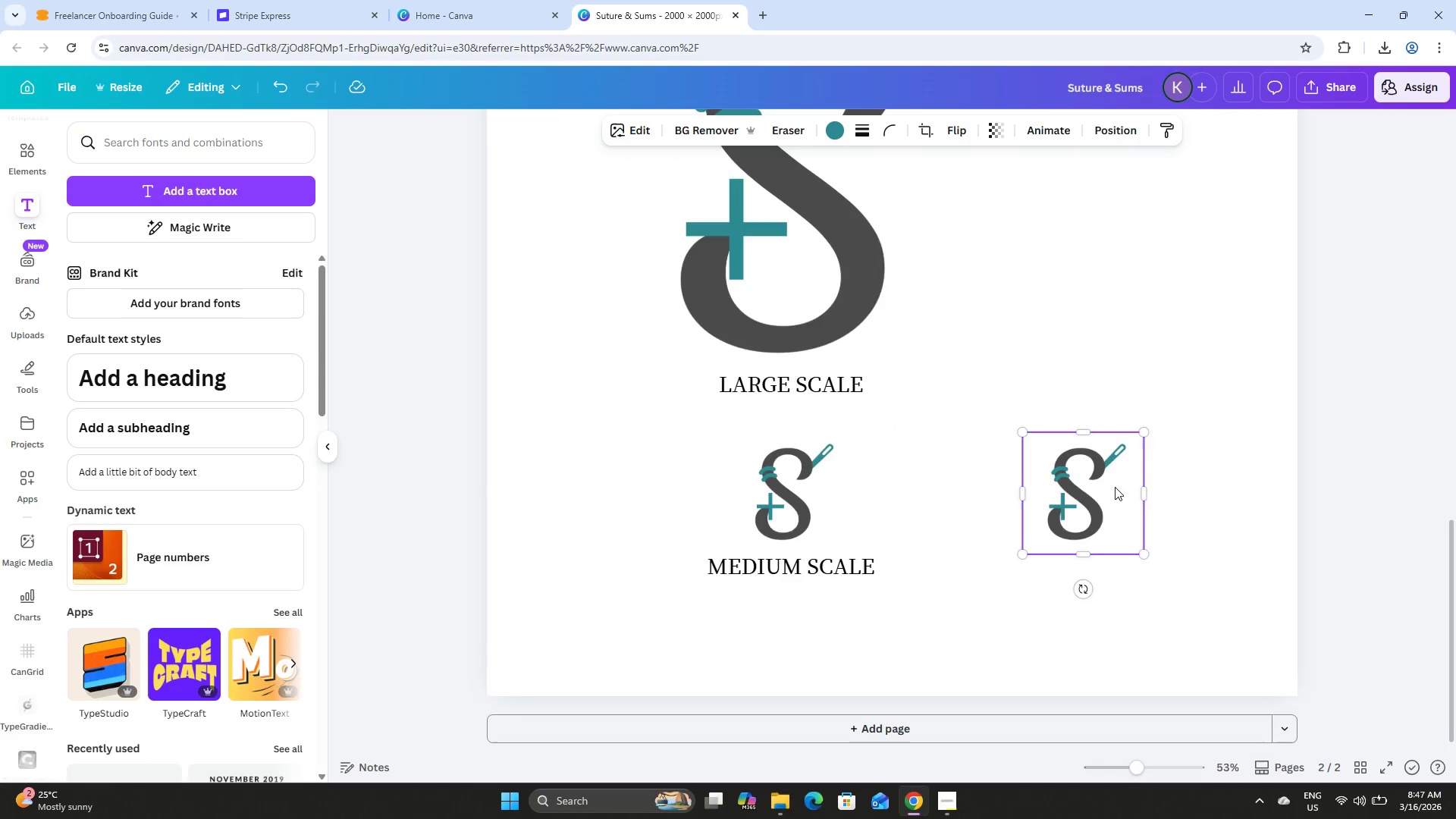 
left_click_drag(start_coordinate=[885, 388], to_coordinate=[1003, 391])
 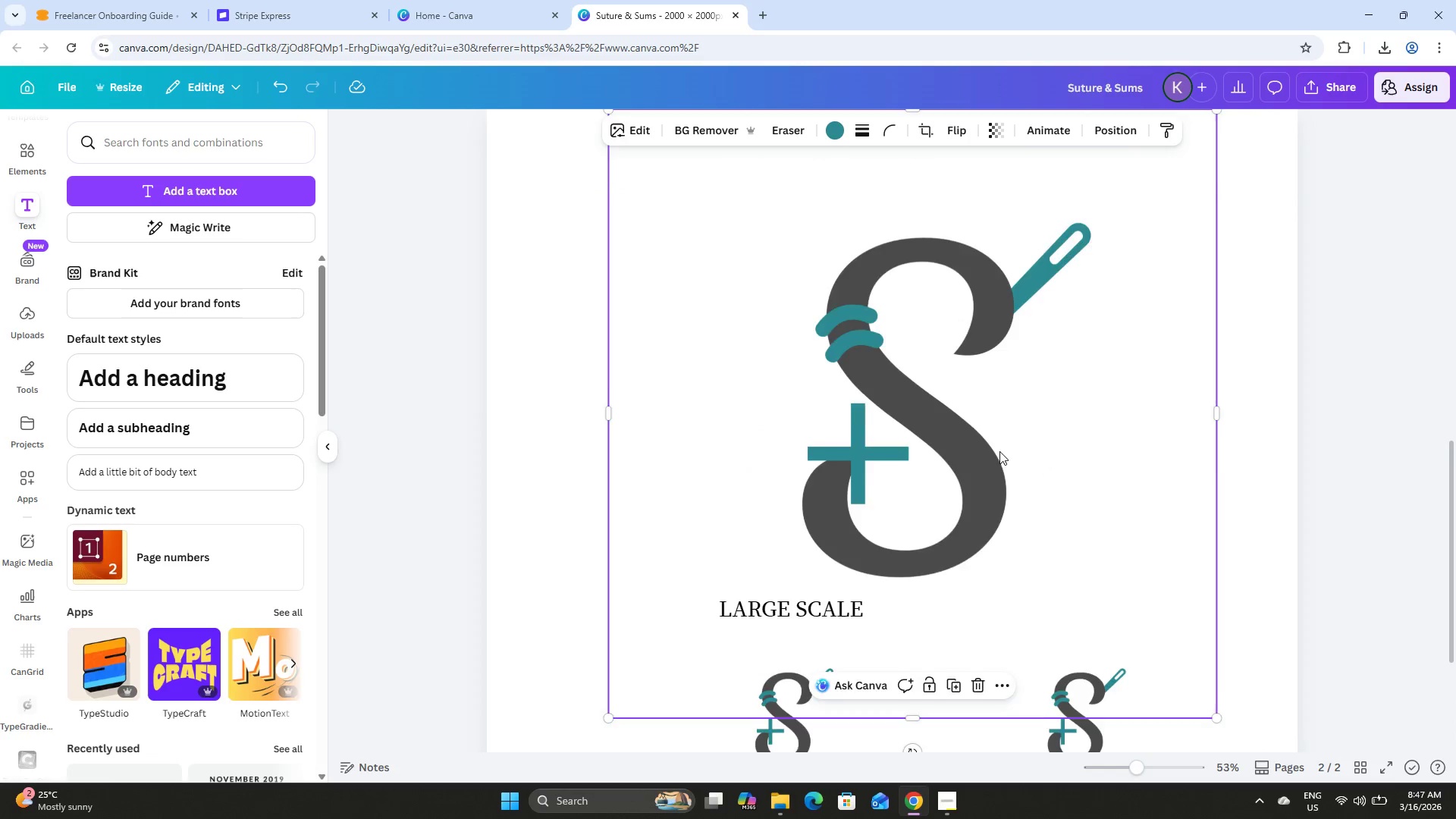 
scroll: coordinate [1047, 462], scroll_direction: up, amount: 3.0
 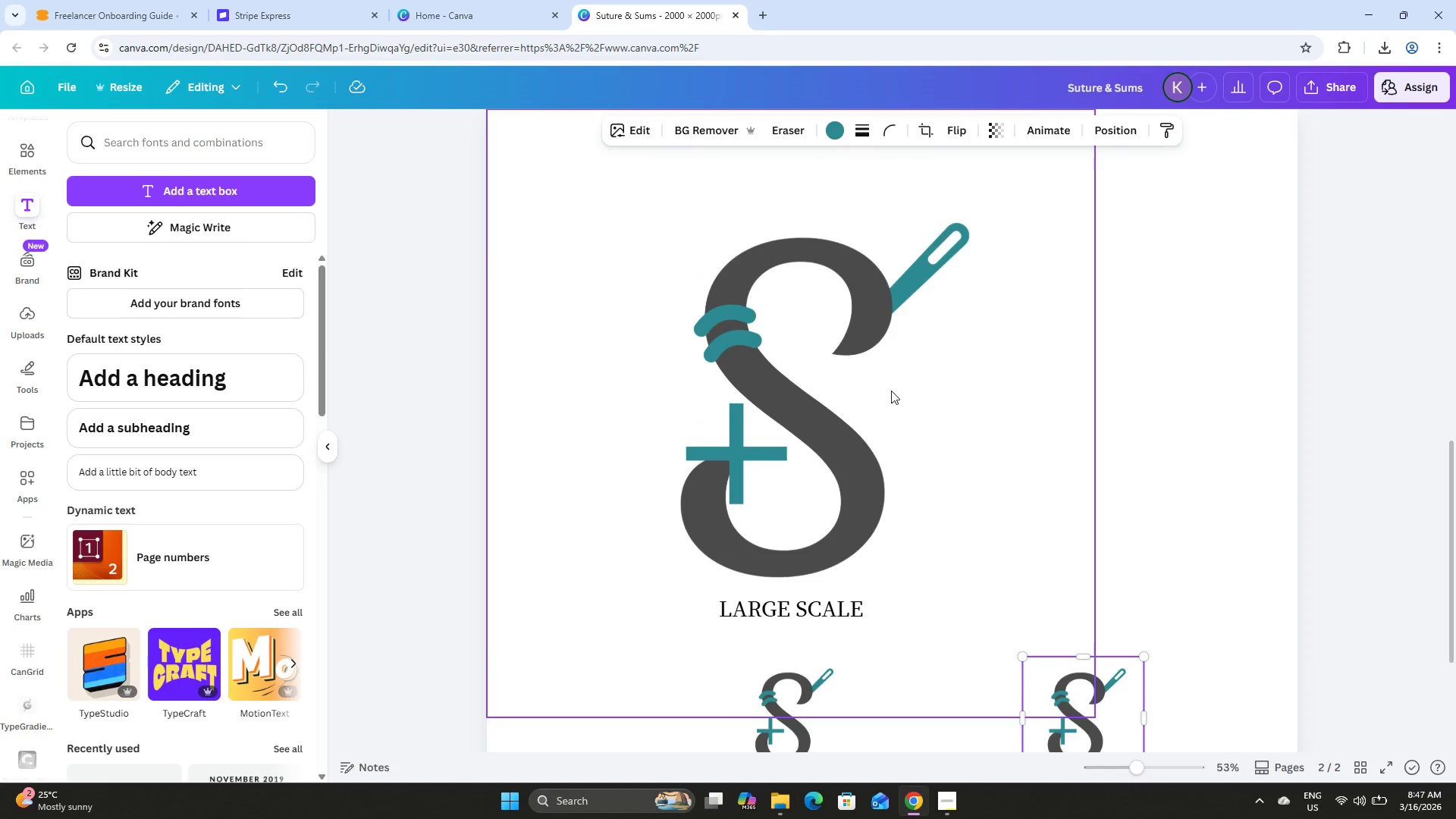 
left_click_drag(start_coordinate=[997, 460], to_coordinate=[977, 459])
 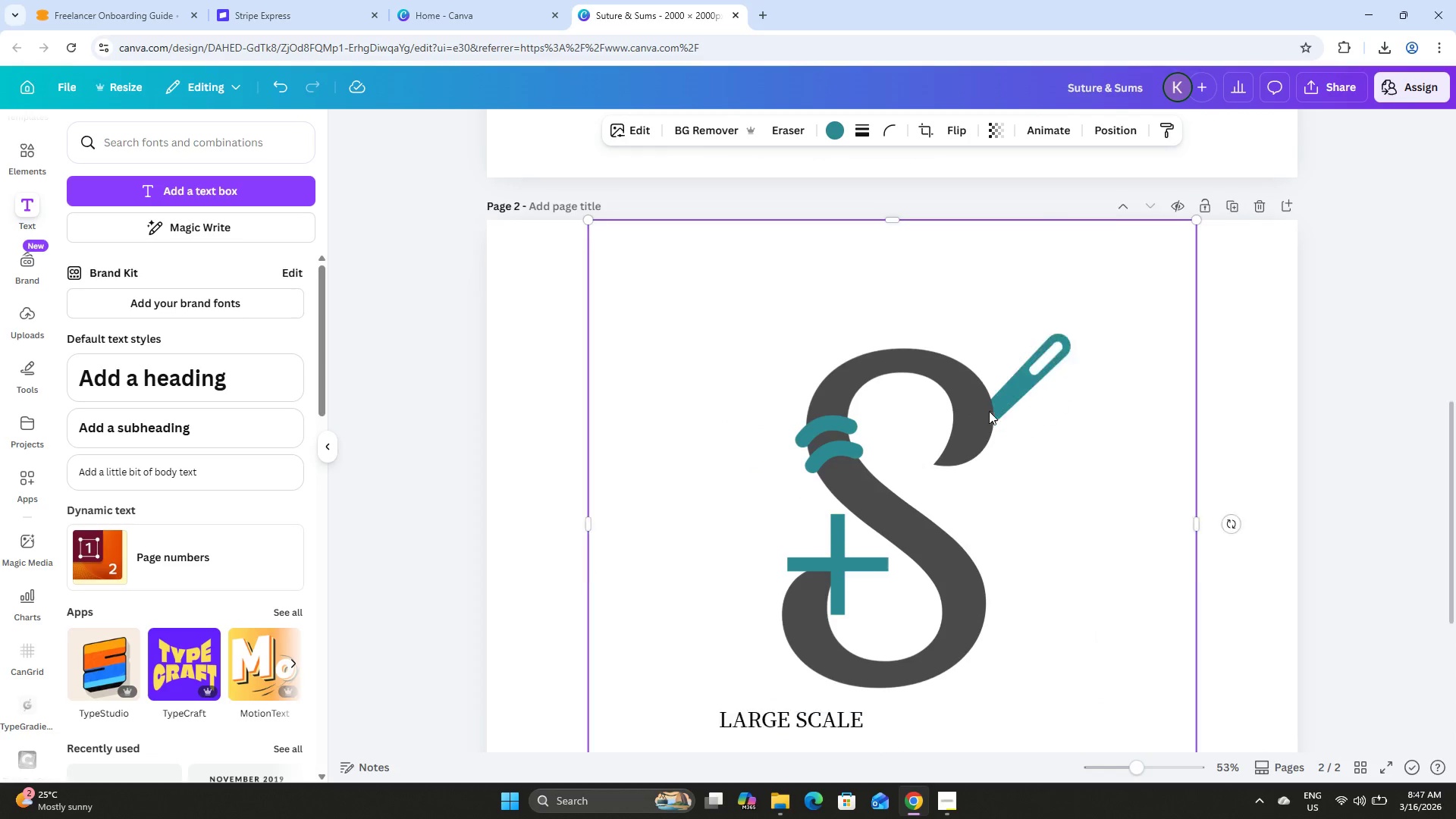 
scroll: coordinate [999, 451], scroll_direction: up, amount: 2.0
 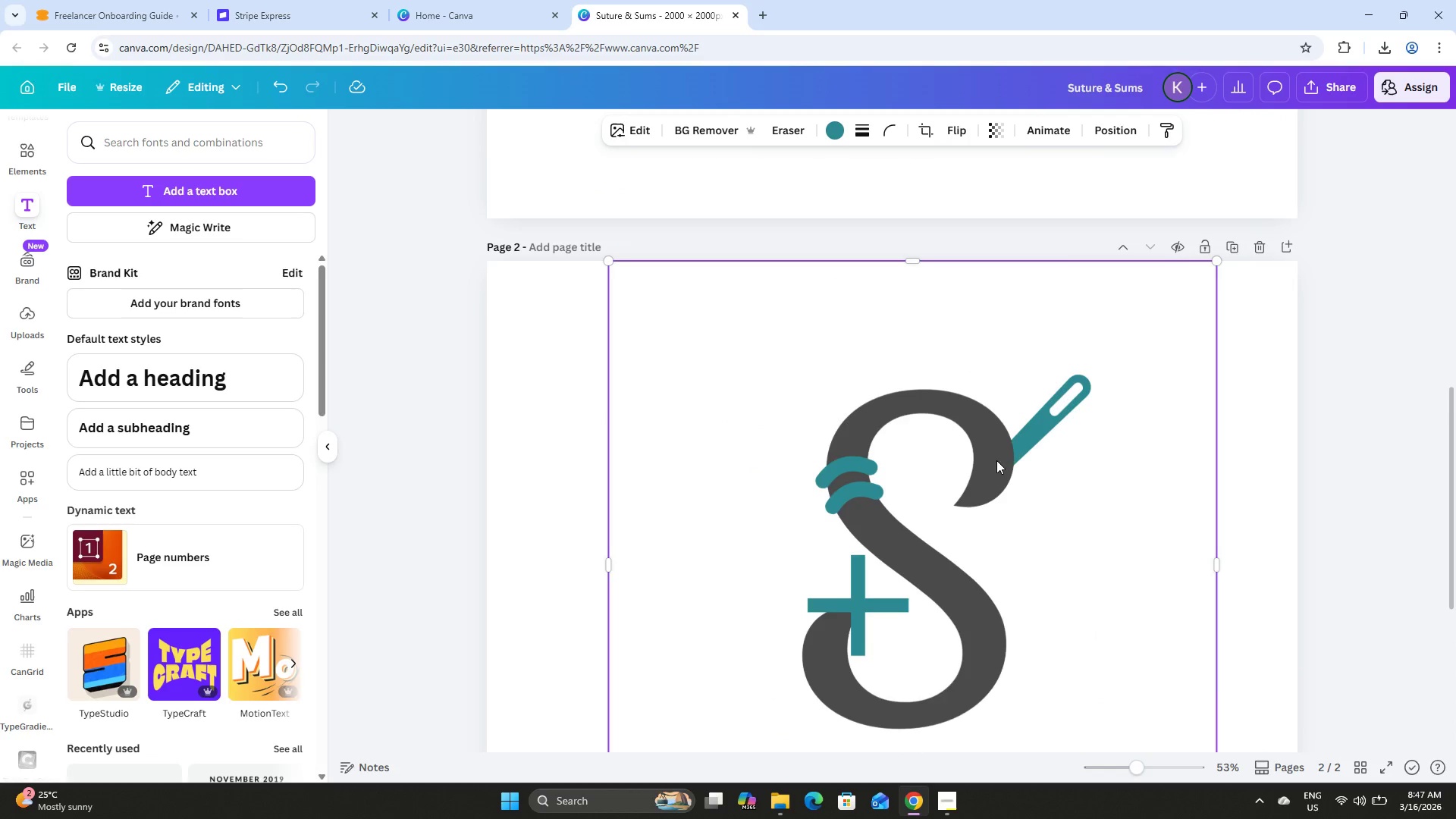 
scroll: coordinate [989, 411], scroll_direction: down, amount: 3.0
 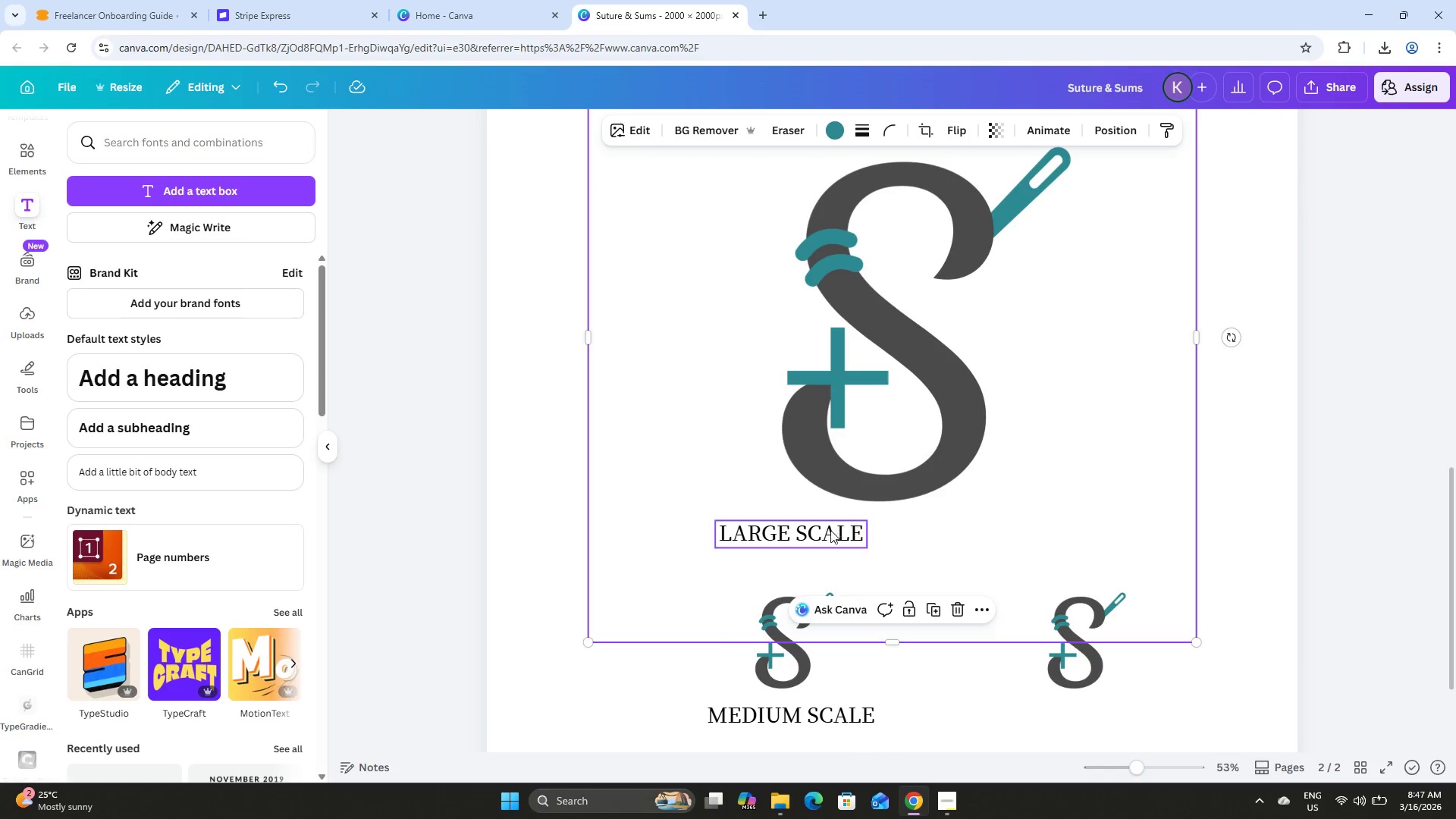 
left_click_drag(start_coordinate=[827, 531], to_coordinate=[928, 529])
 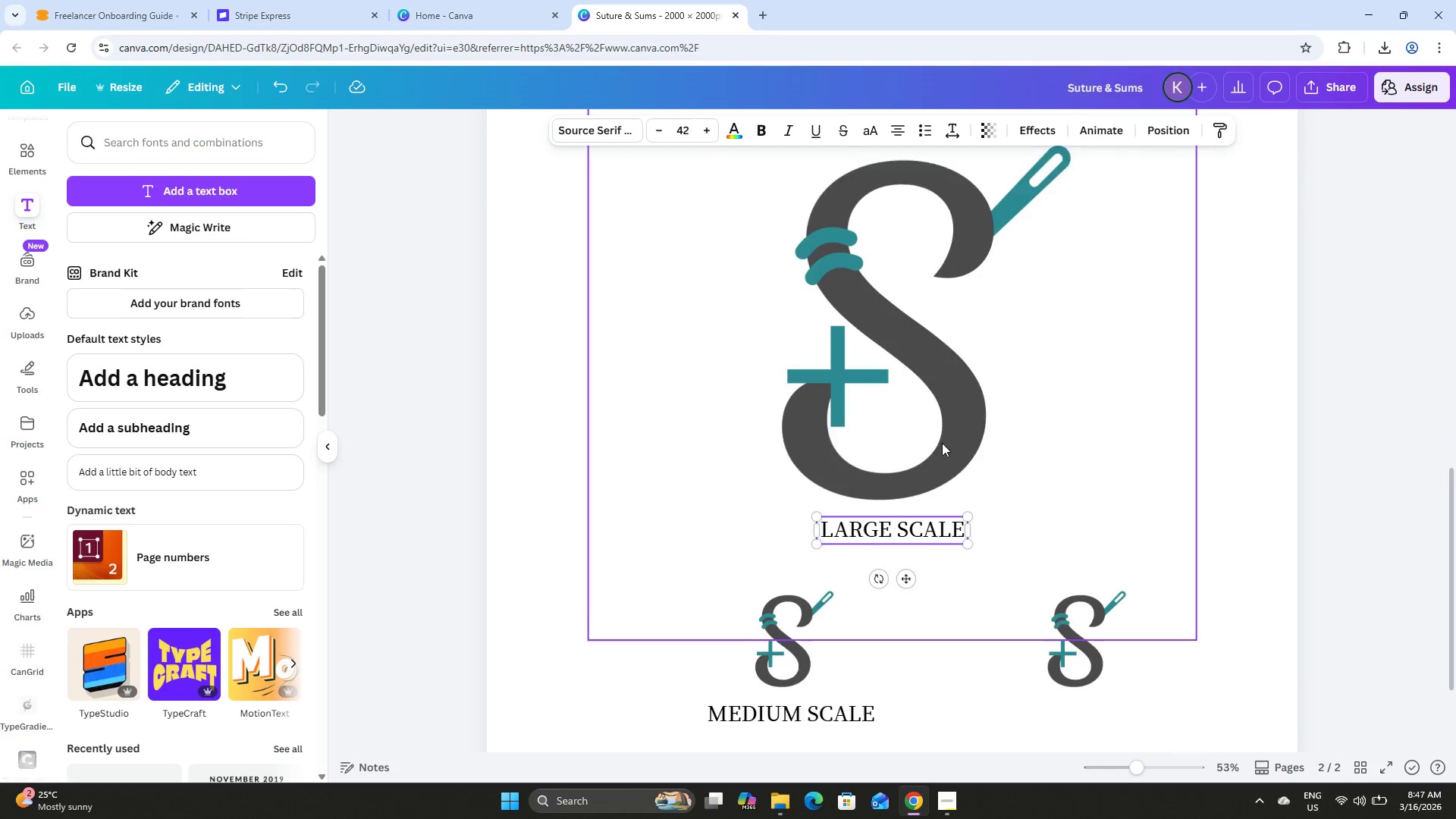 
scroll: coordinate [942, 443], scroll_direction: down, amount: 3.0
 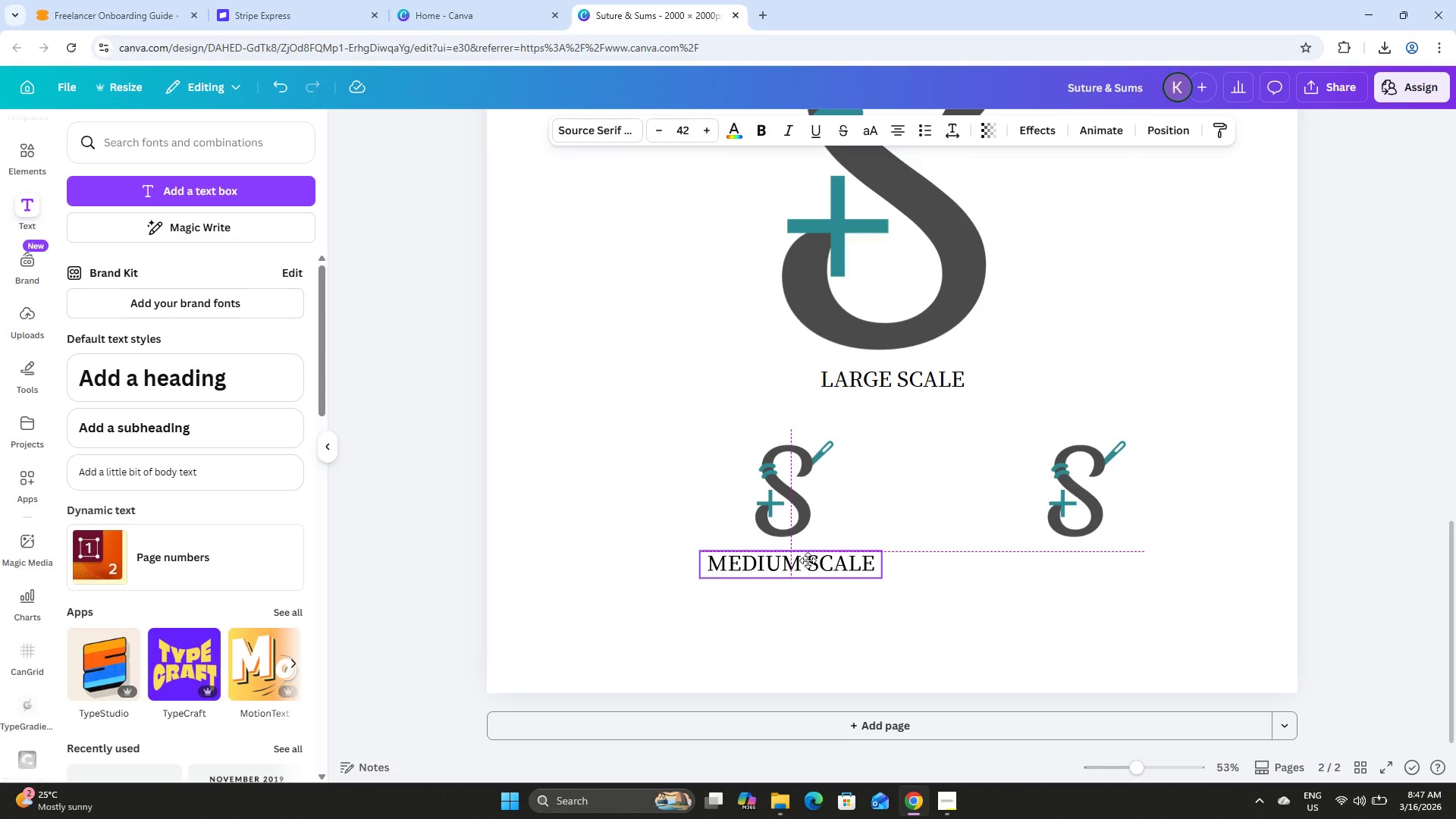 
left_click([776, 466])
 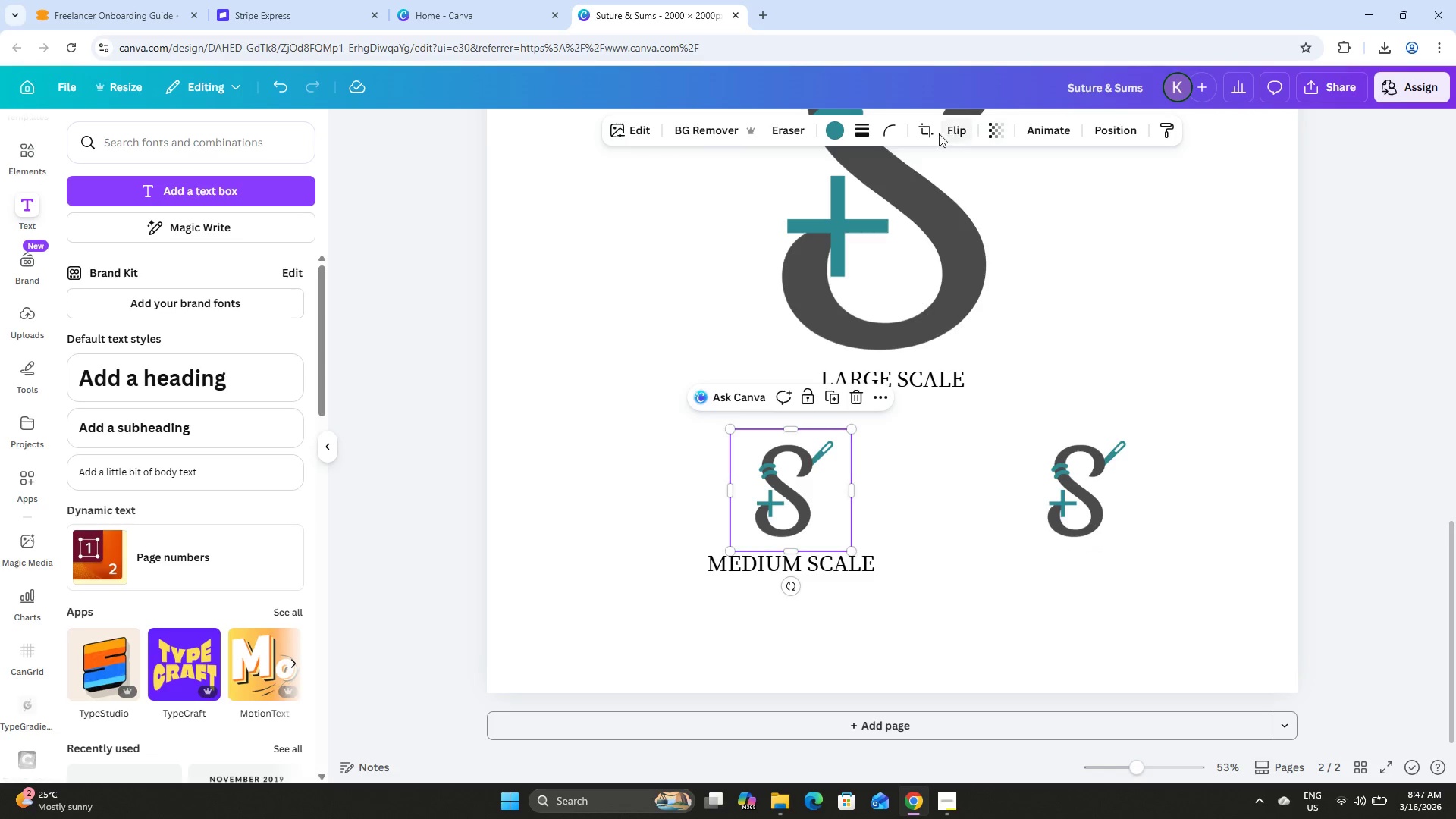 
wait(6.86)
 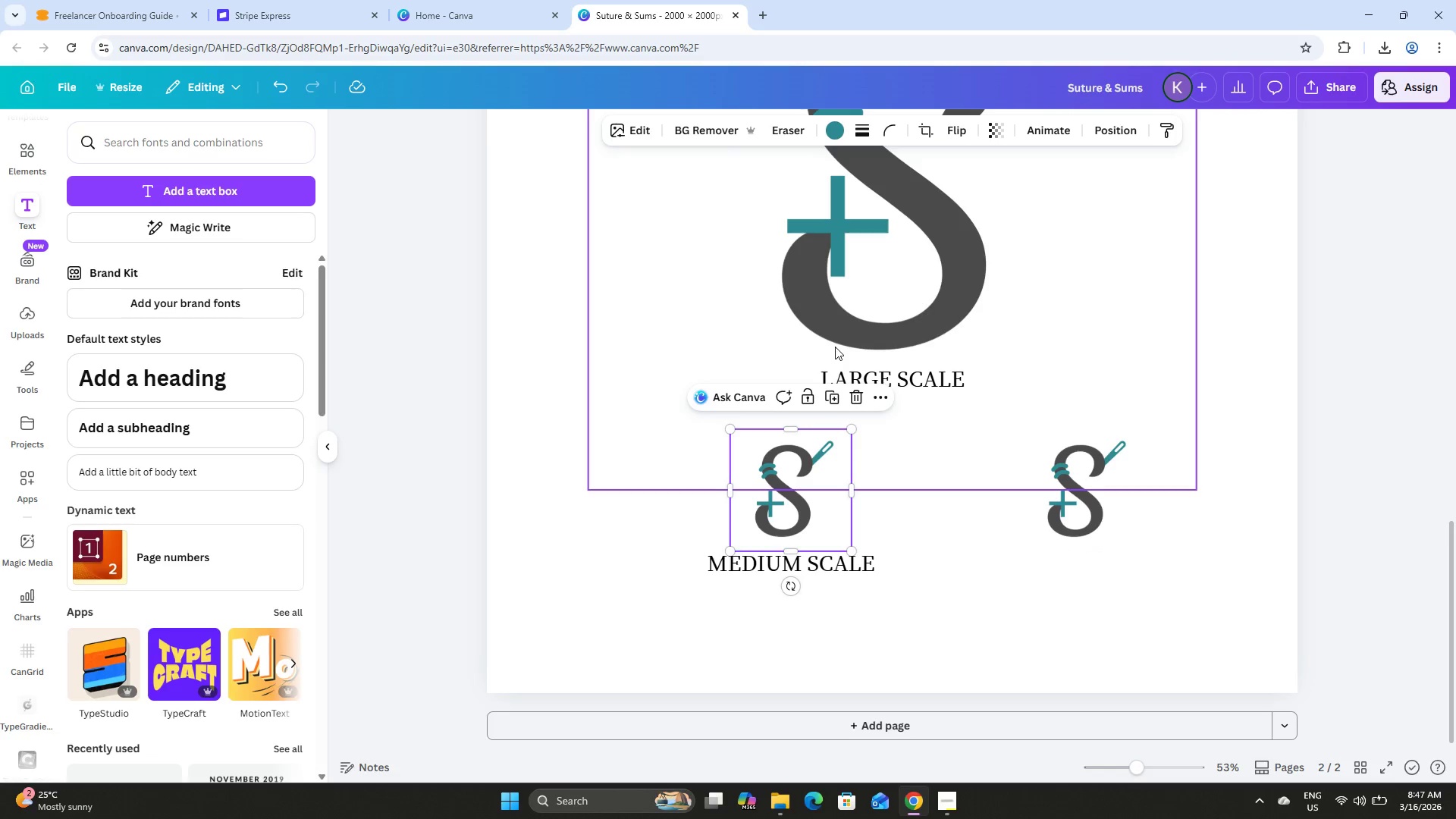 
key(ArrowLeft)
 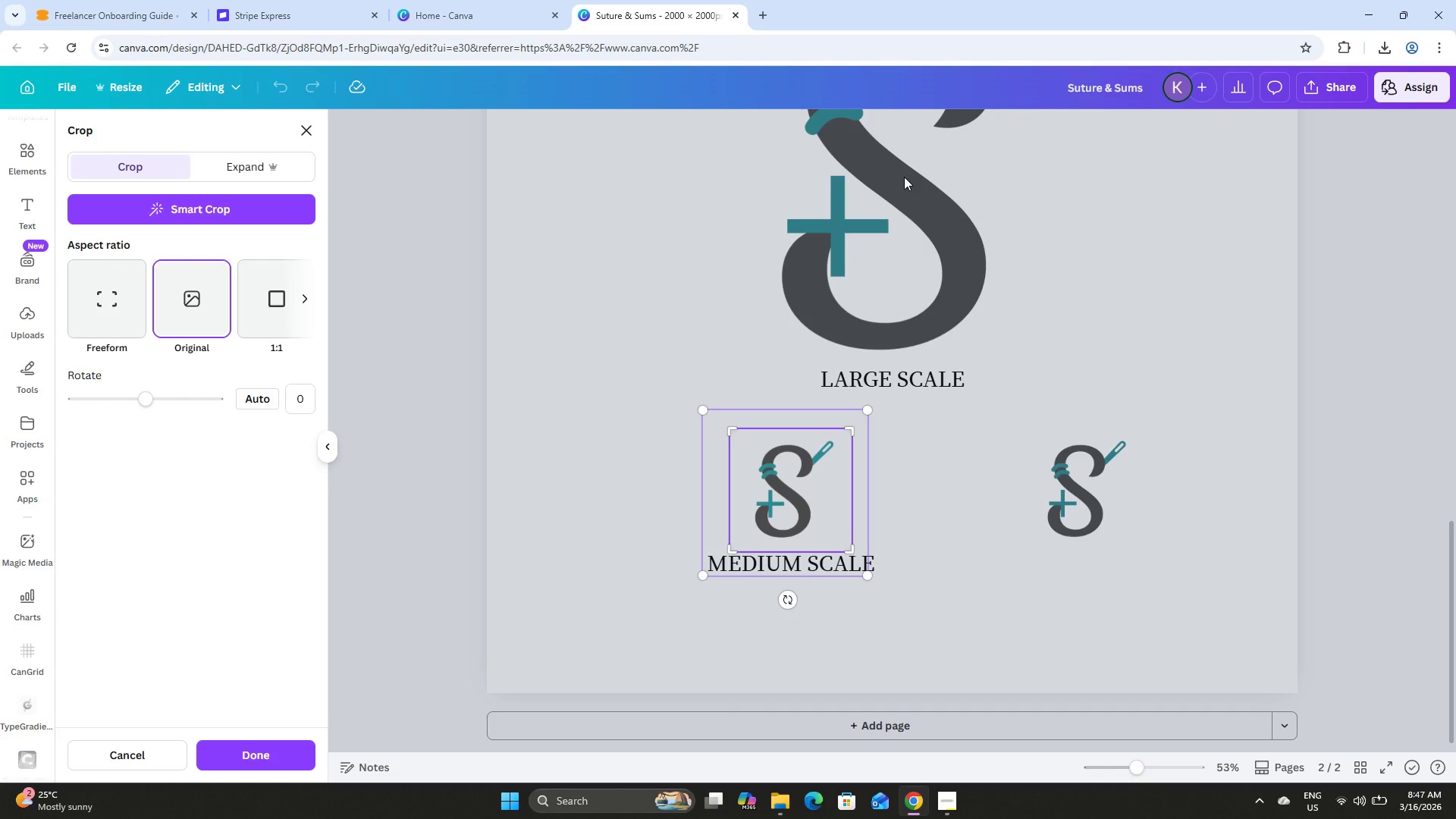 
key(ArrowLeft)
 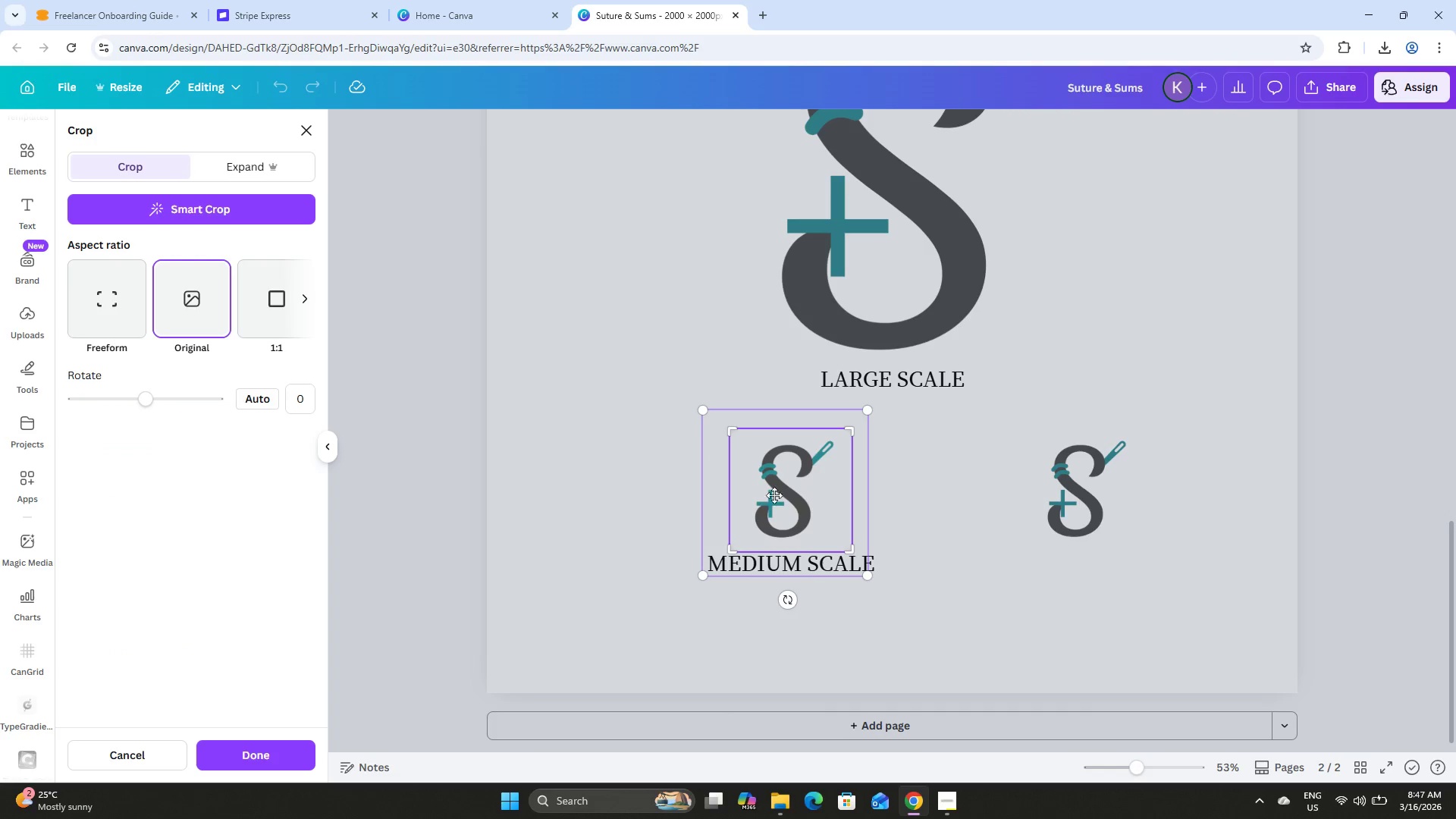 
left_click([823, 500])
 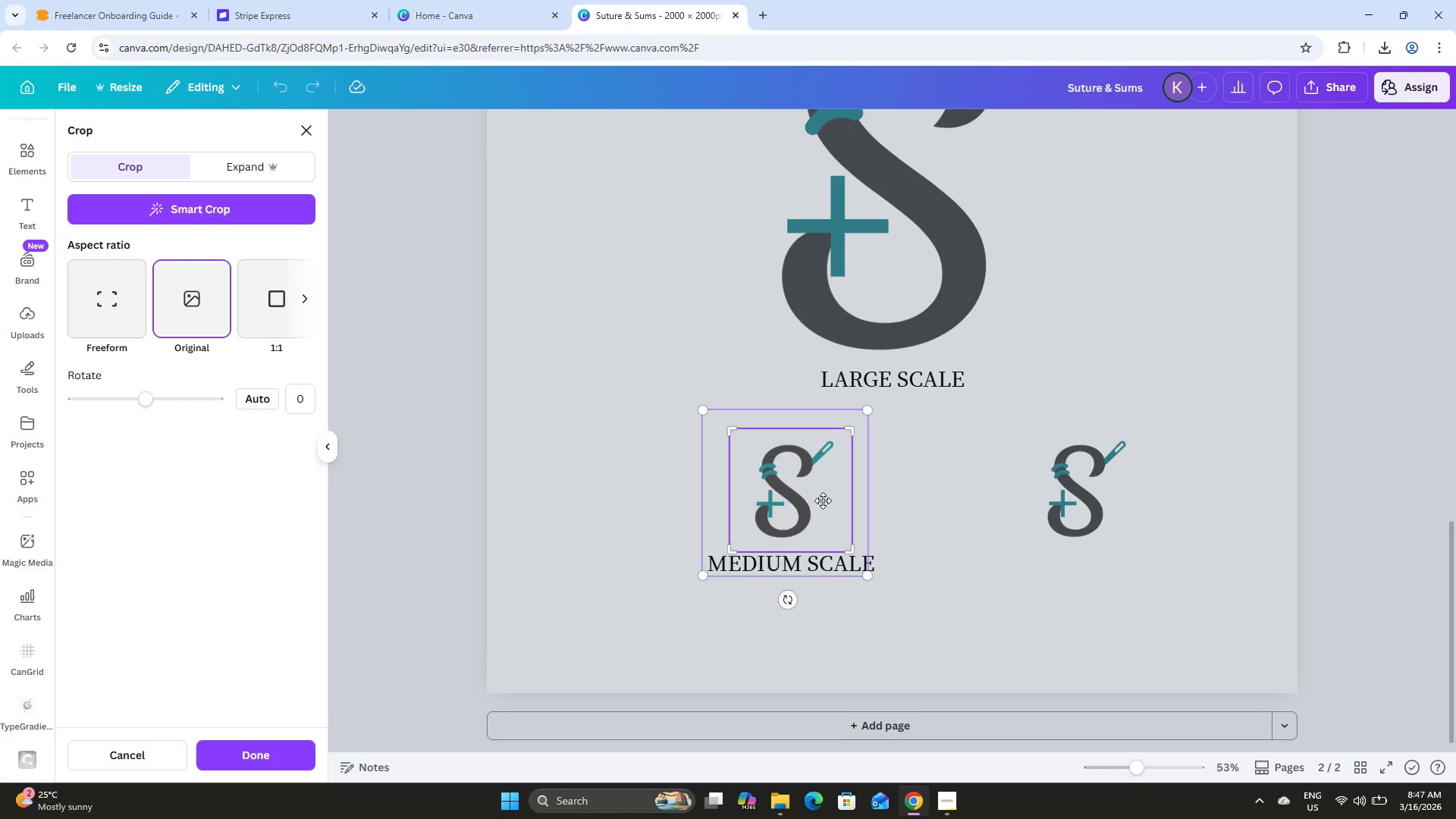 
key(ArrowLeft)
 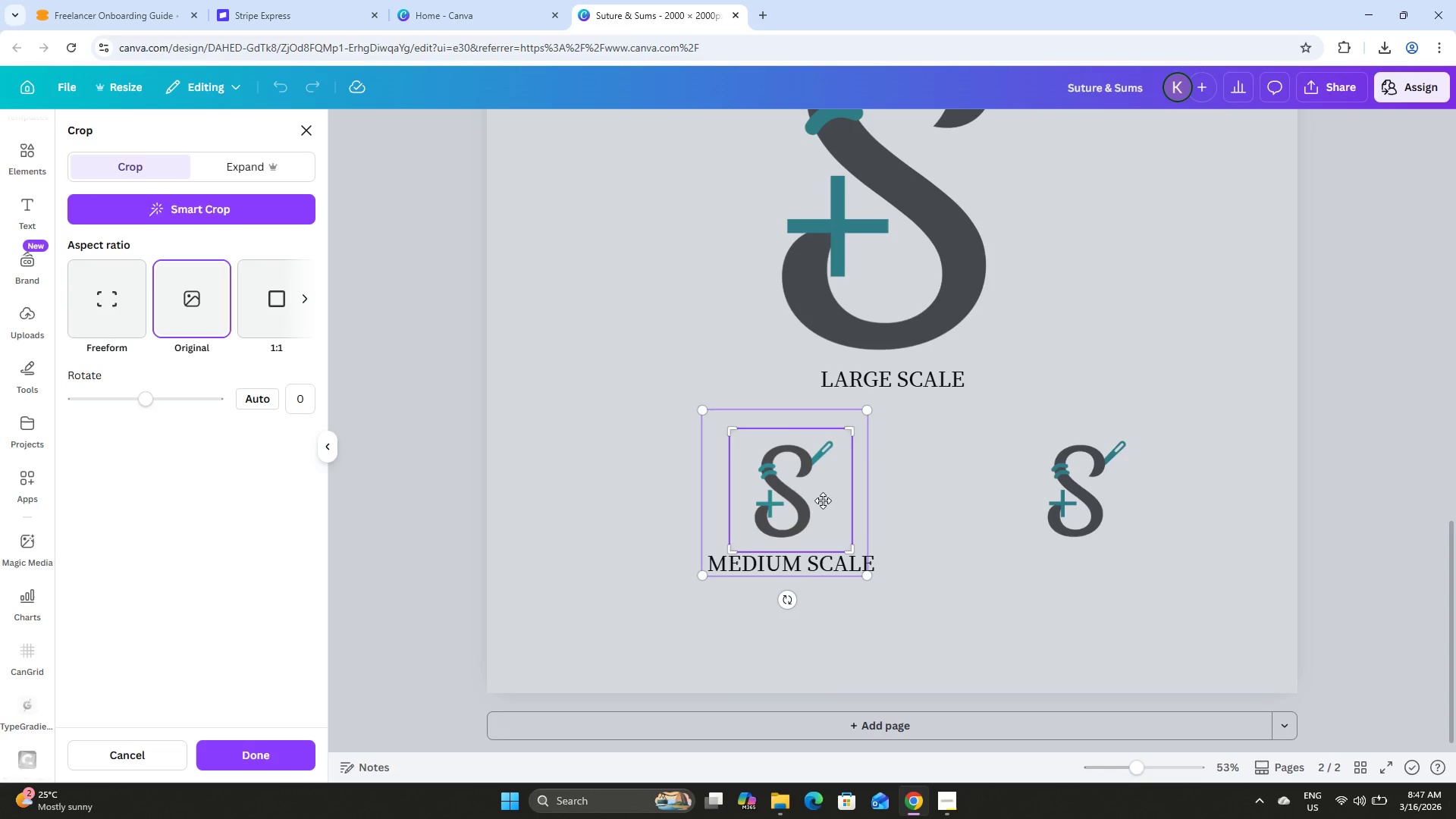 
key(ArrowLeft)
 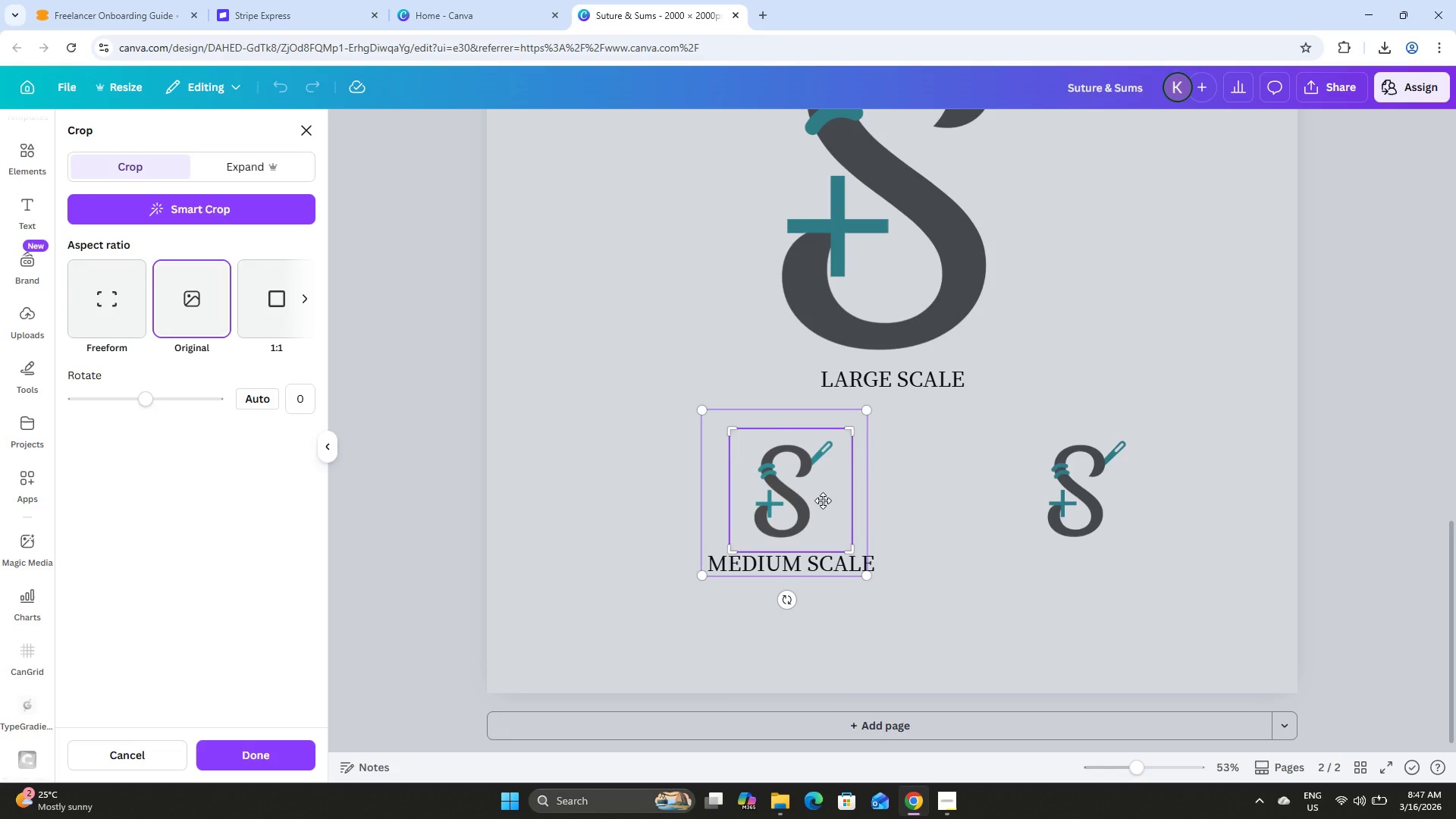 
key(ArrowRight)
 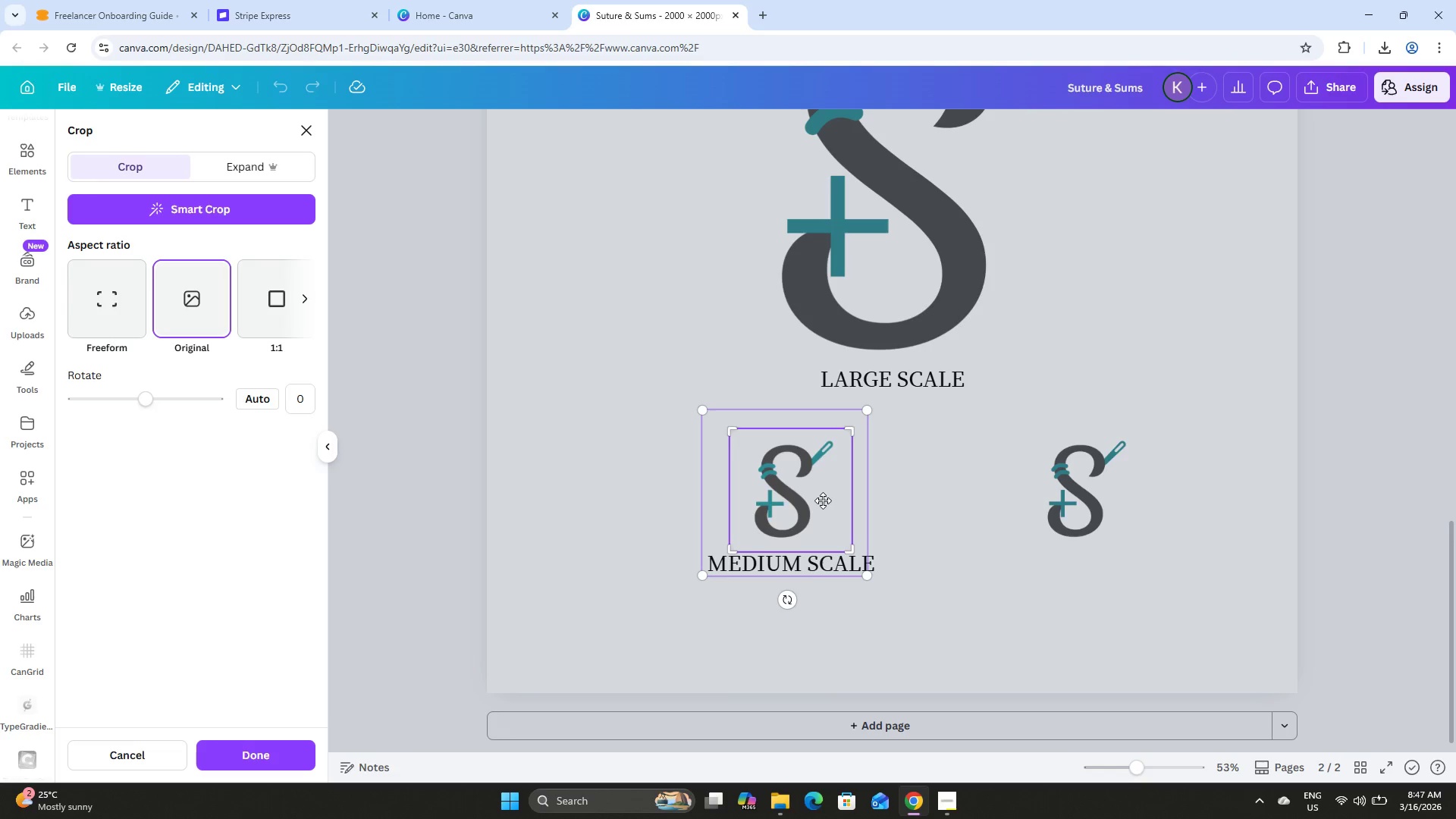 
key(ArrowRight)
 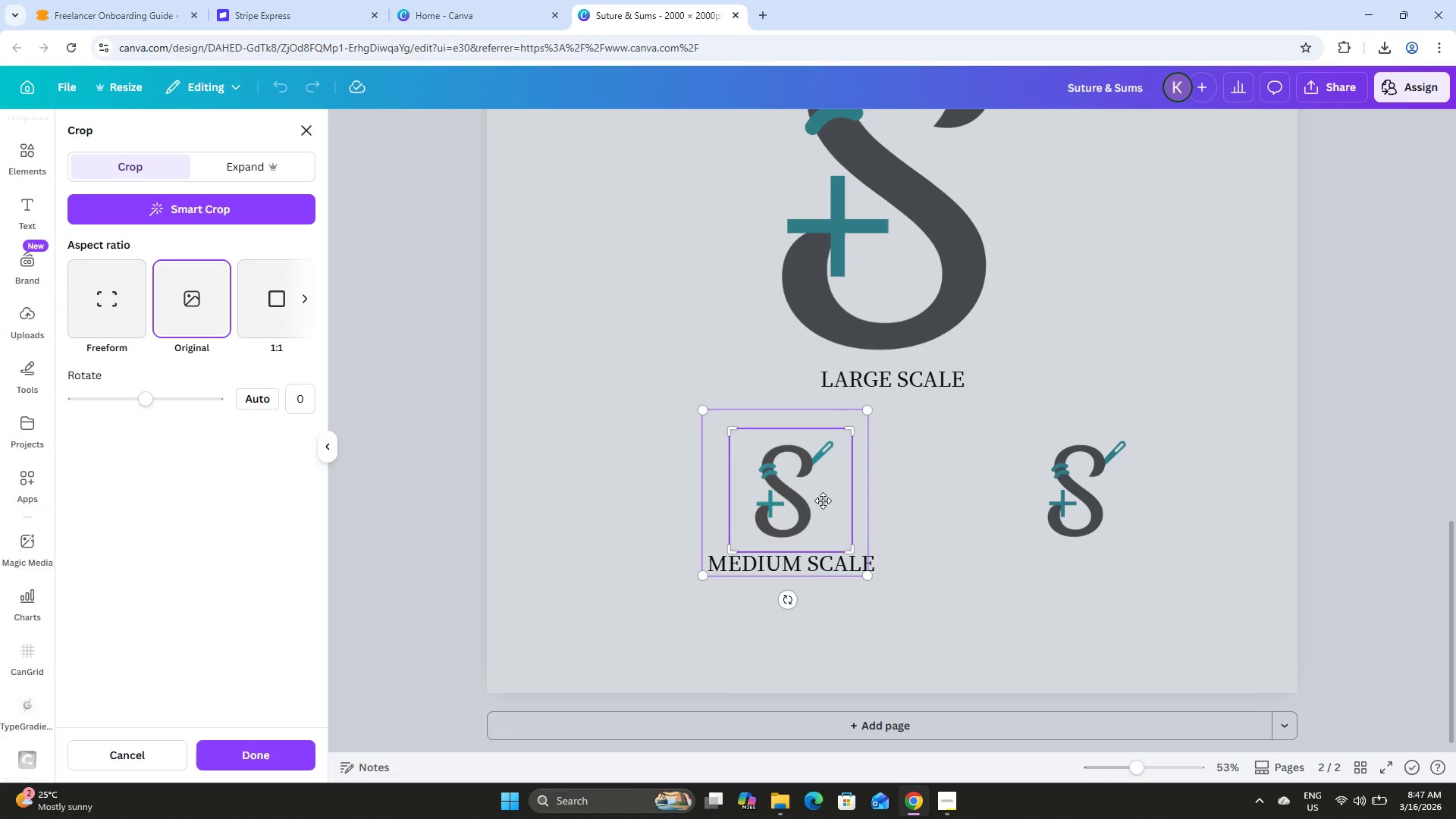 
key(ArrowRight)
 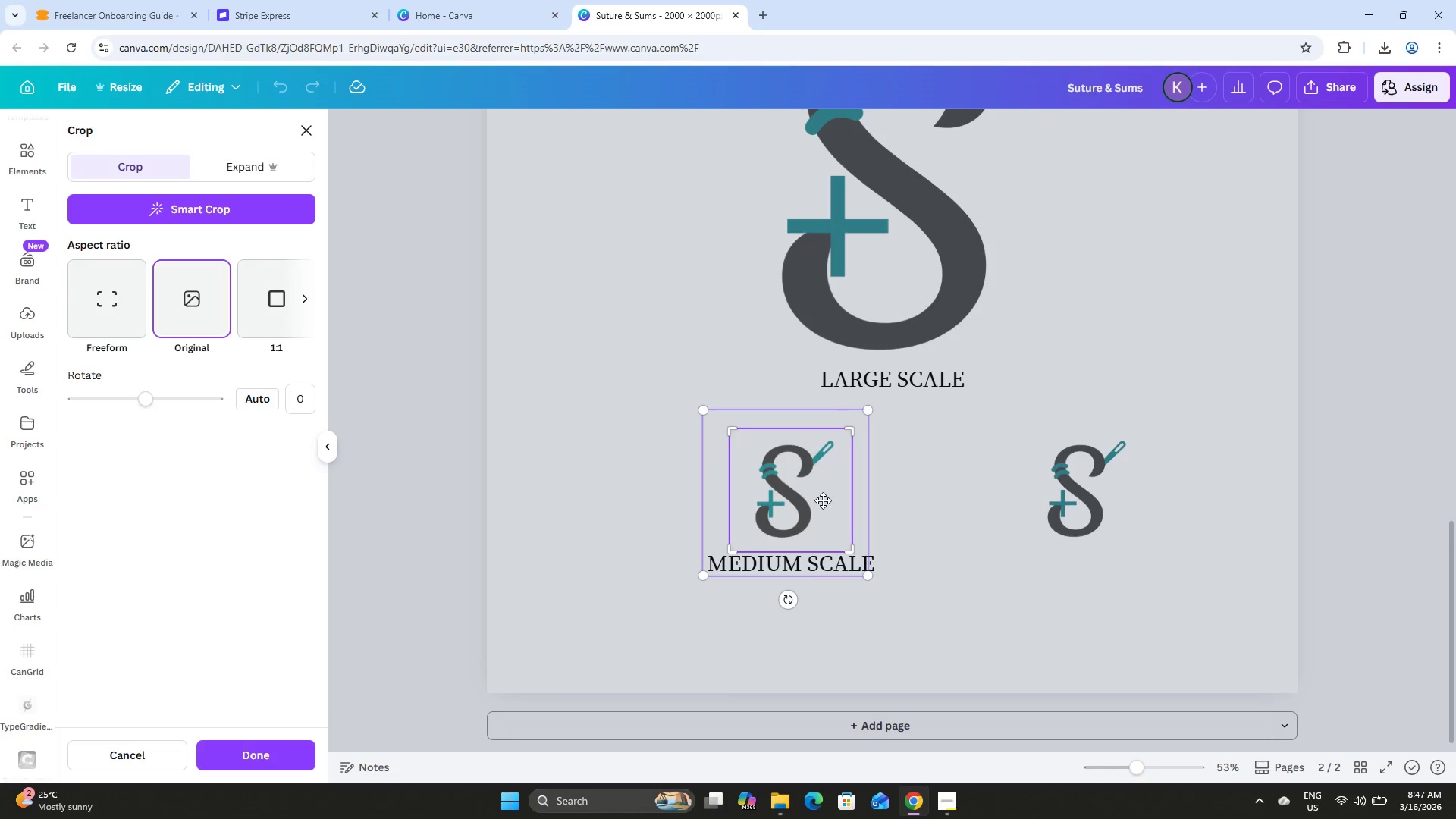 
key(ArrowRight)
 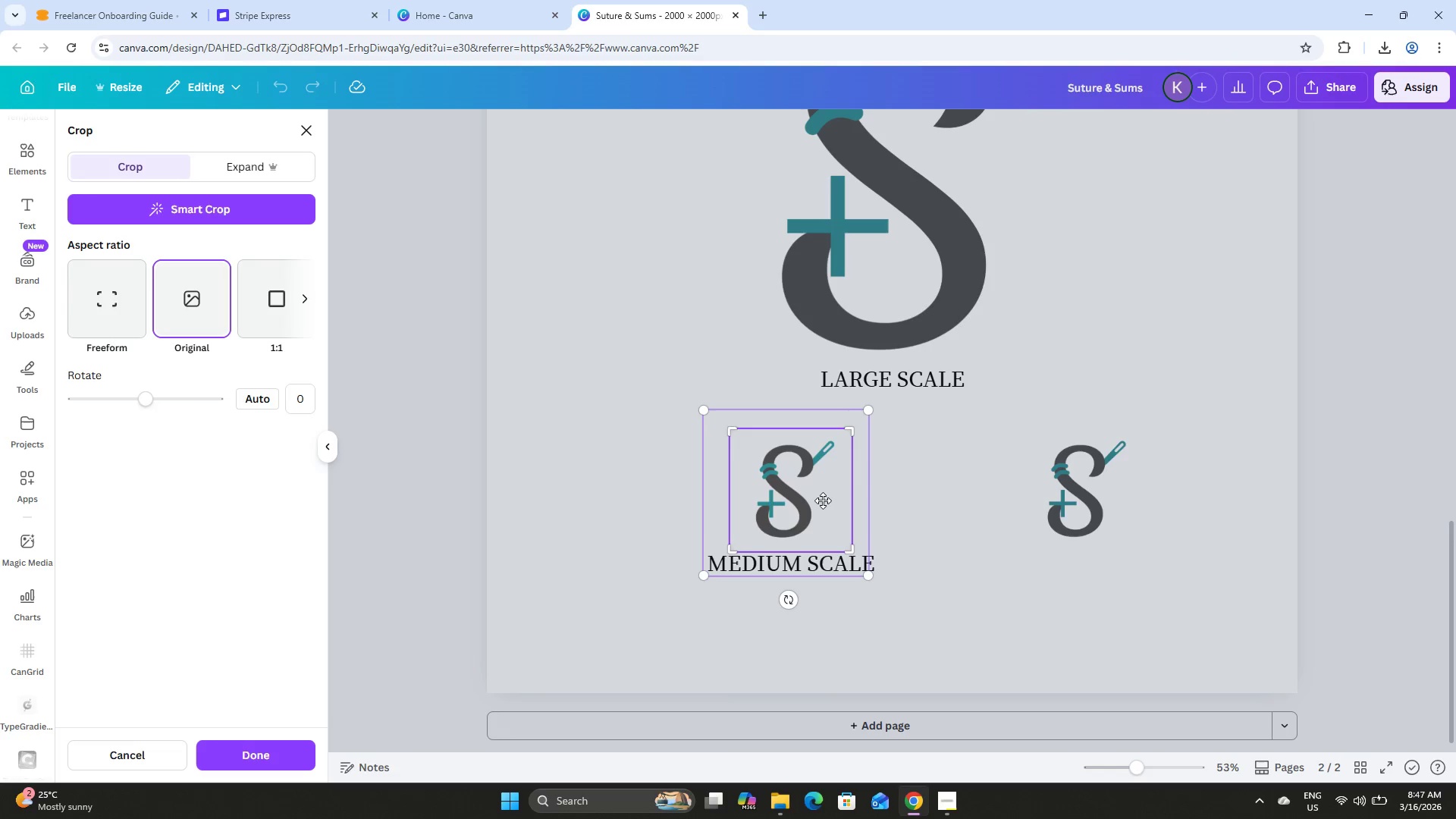 
key(ArrowRight)
 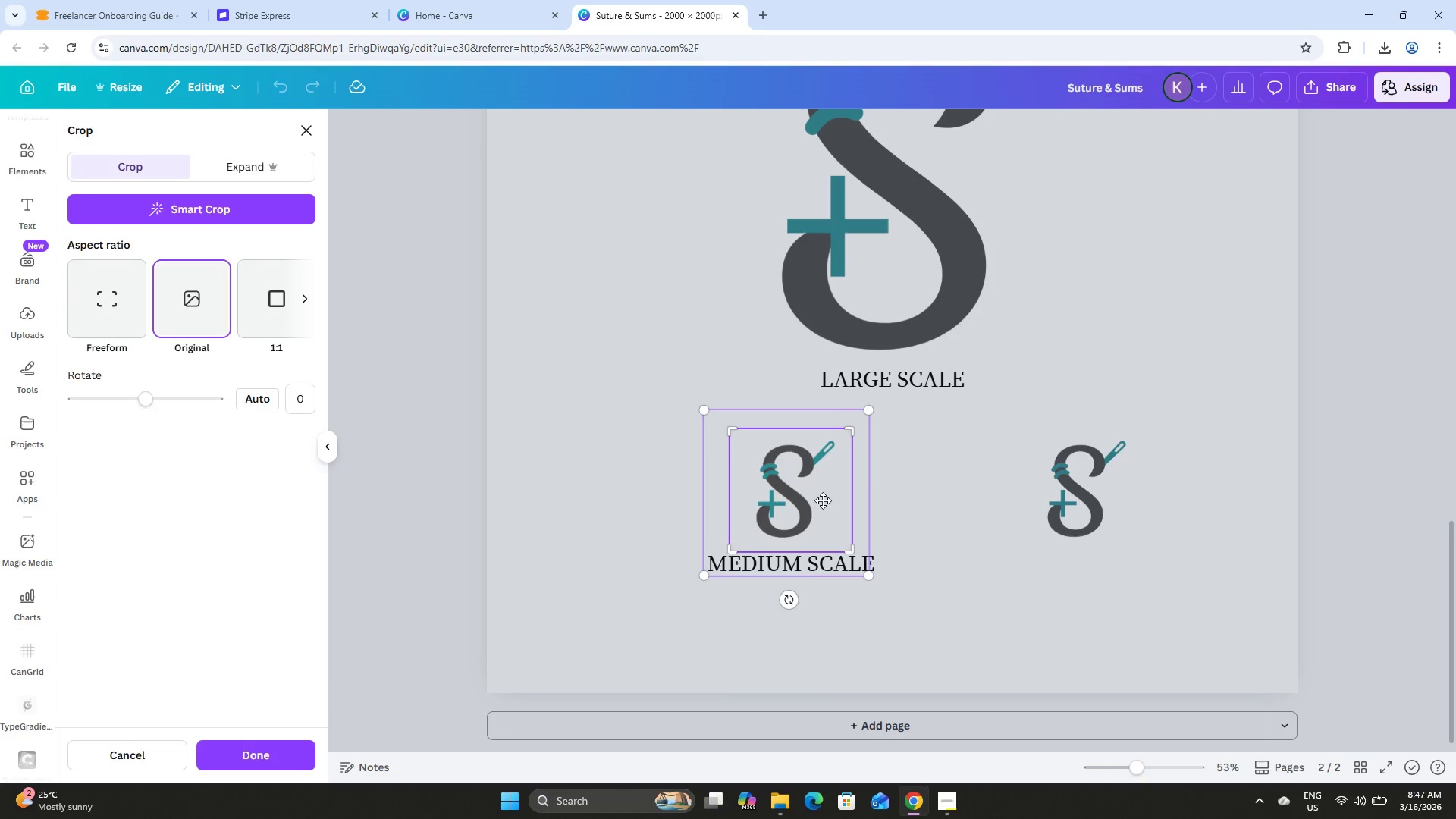 
key(ArrowRight)
 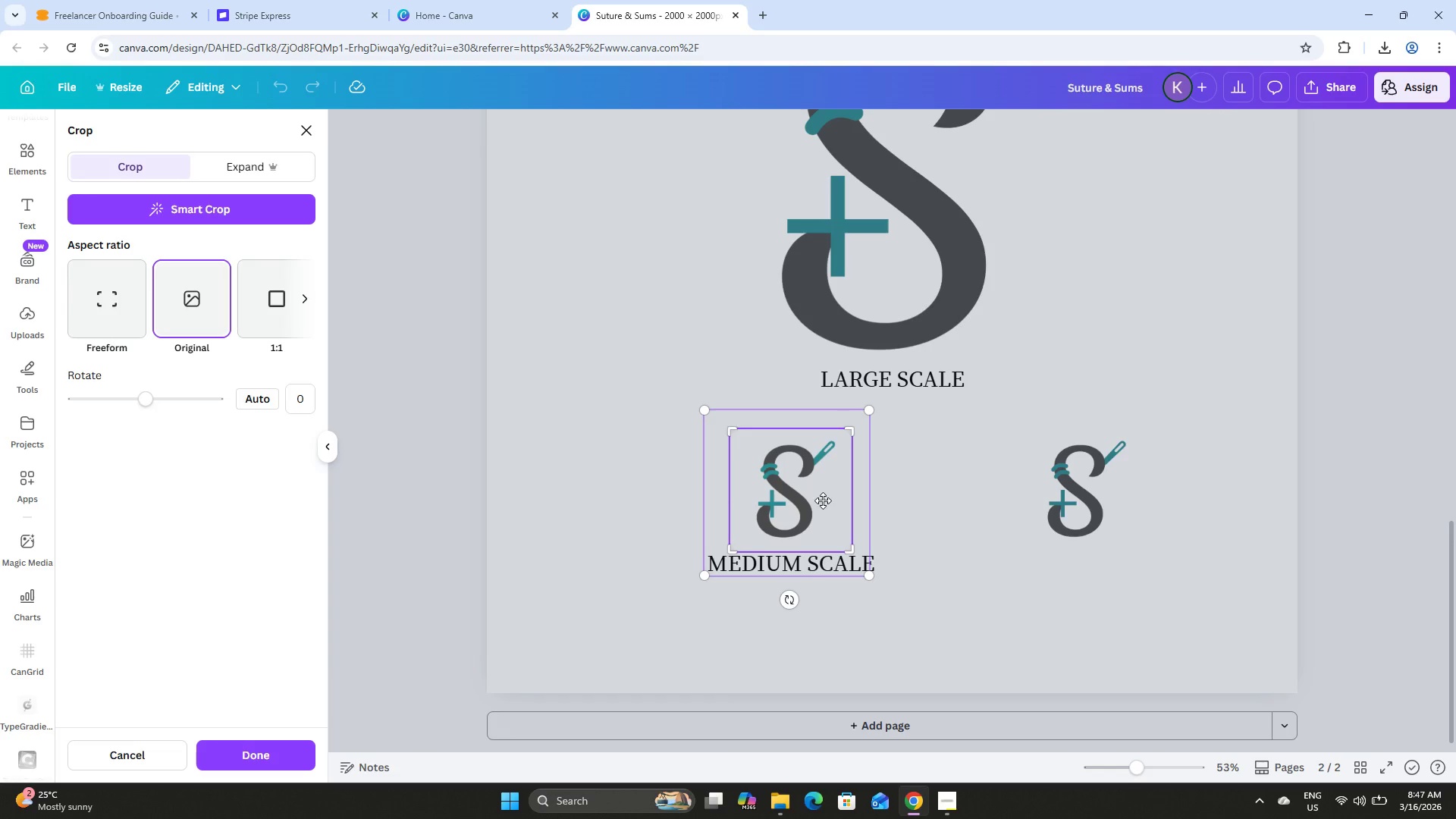 
key(ArrowLeft)
 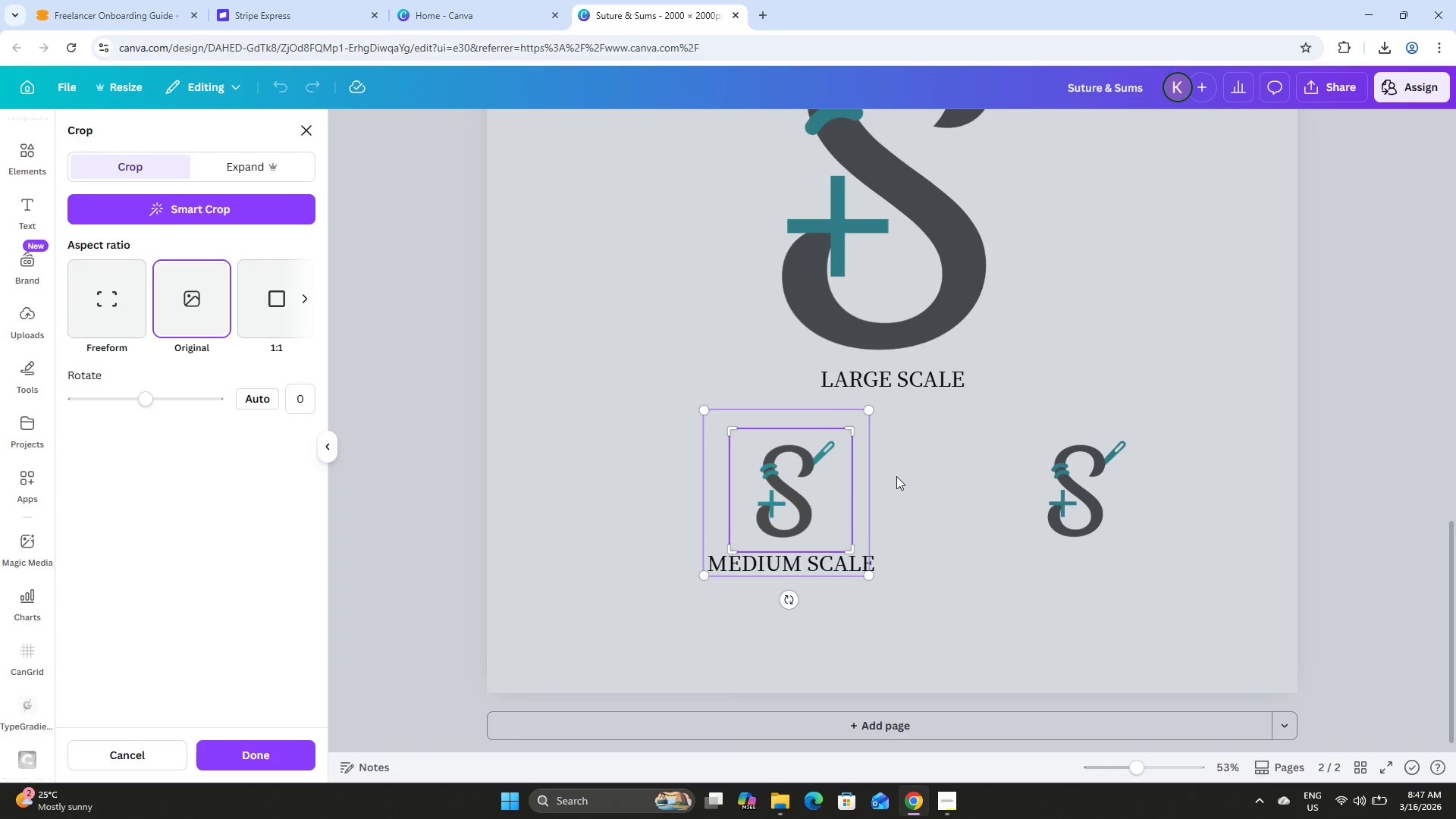 
key(ArrowLeft)
 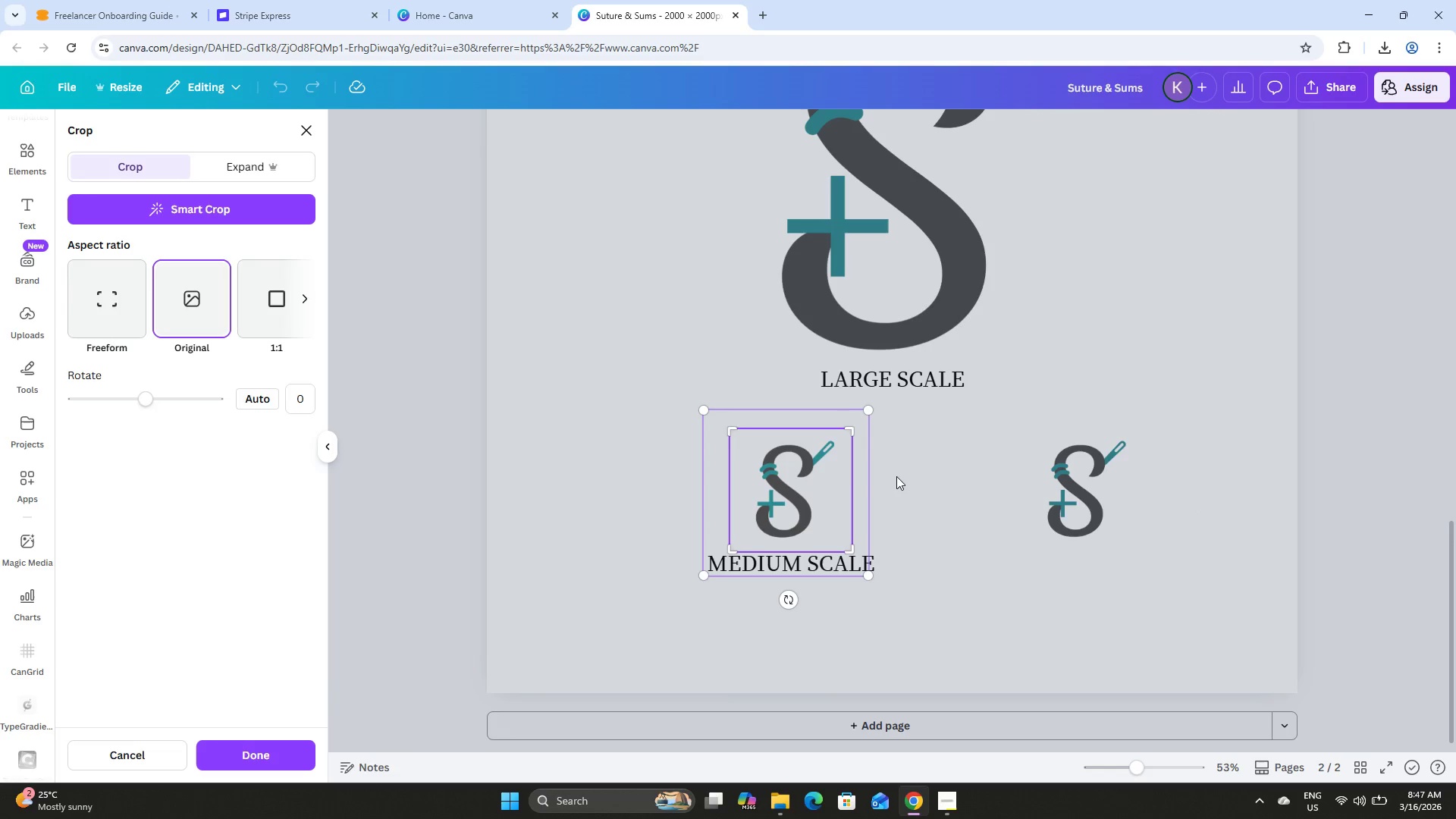 
key(ArrowRight)
 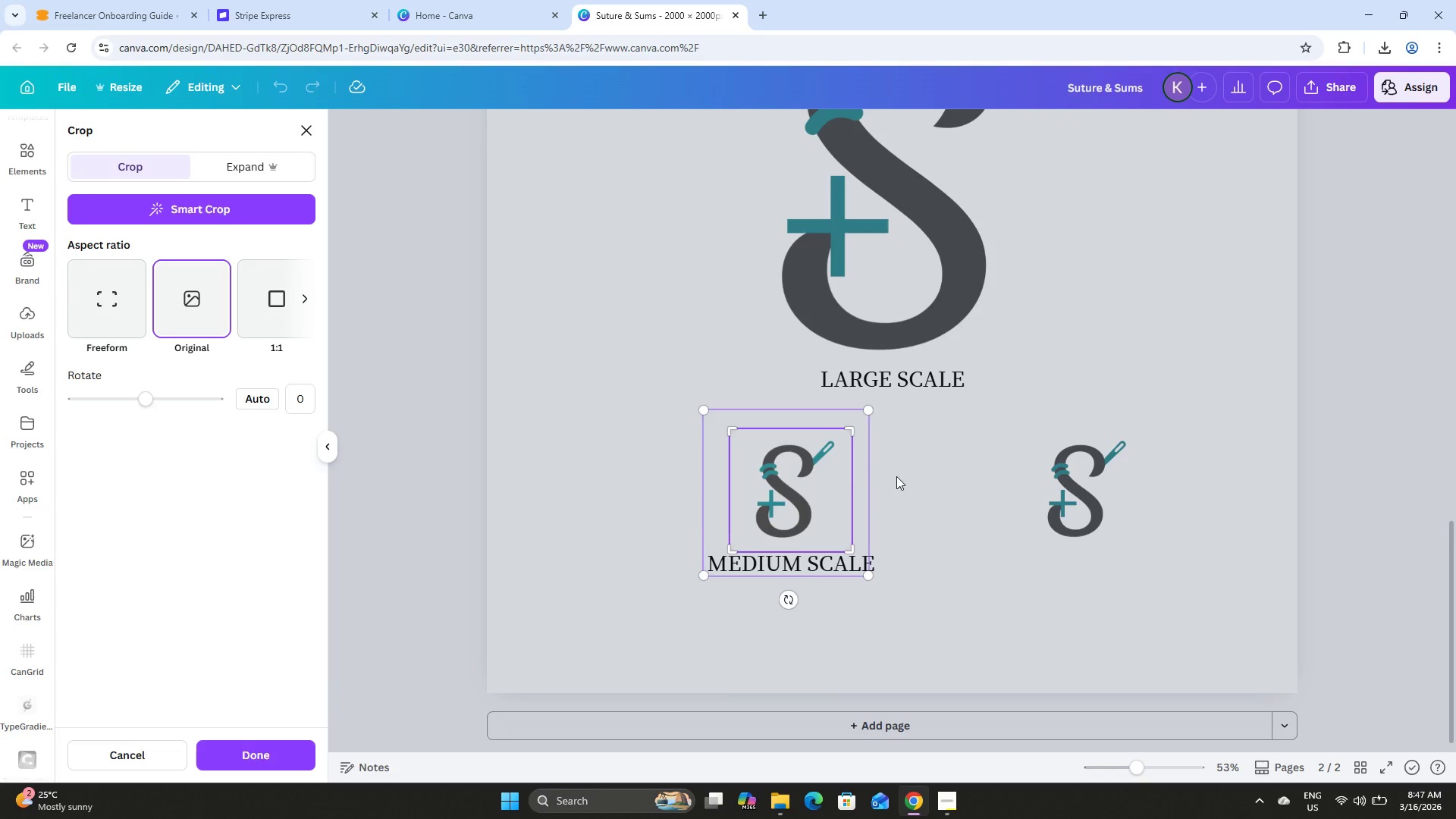 
key(ArrowLeft)
 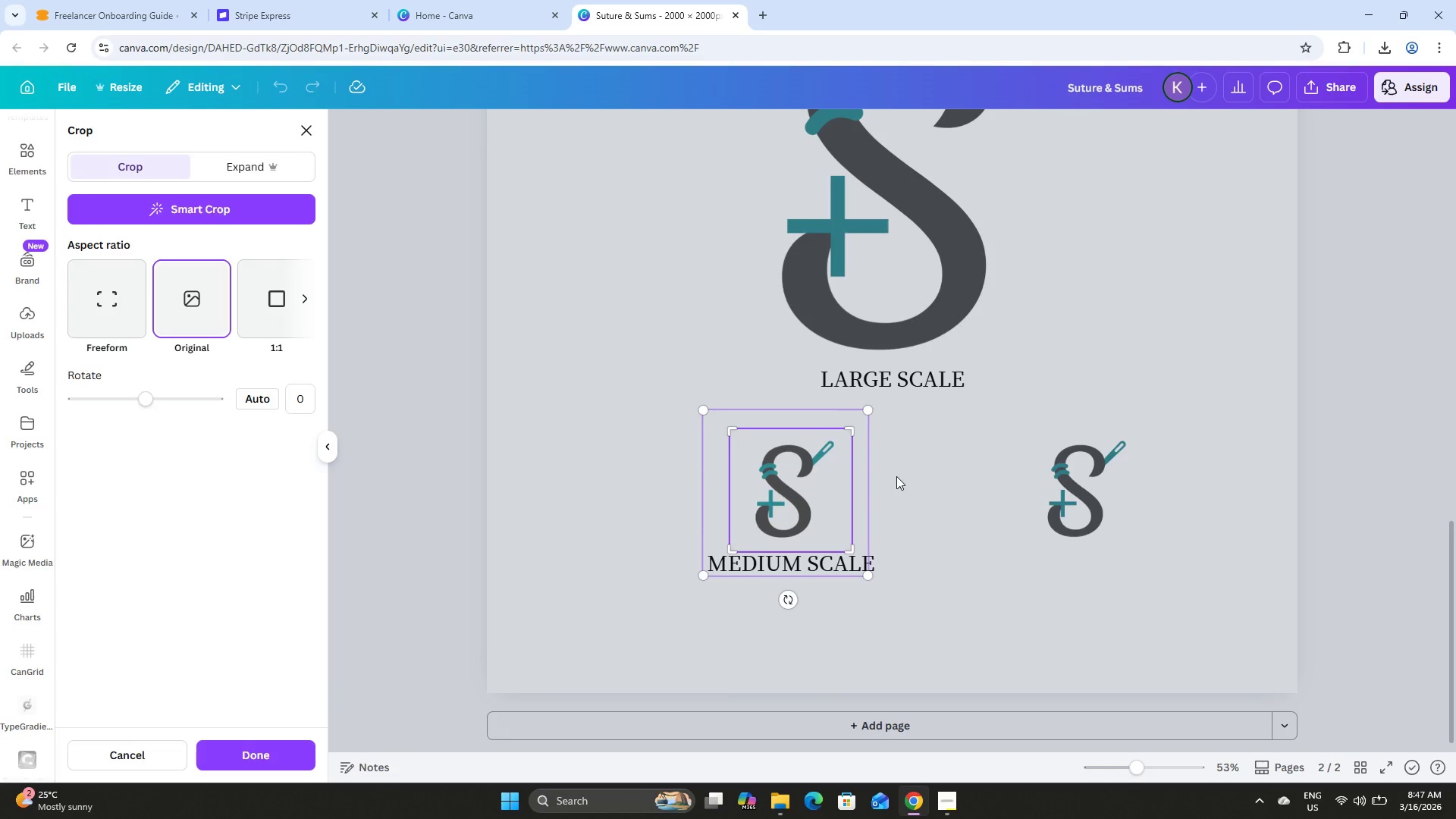 
key(ArrowLeft)
 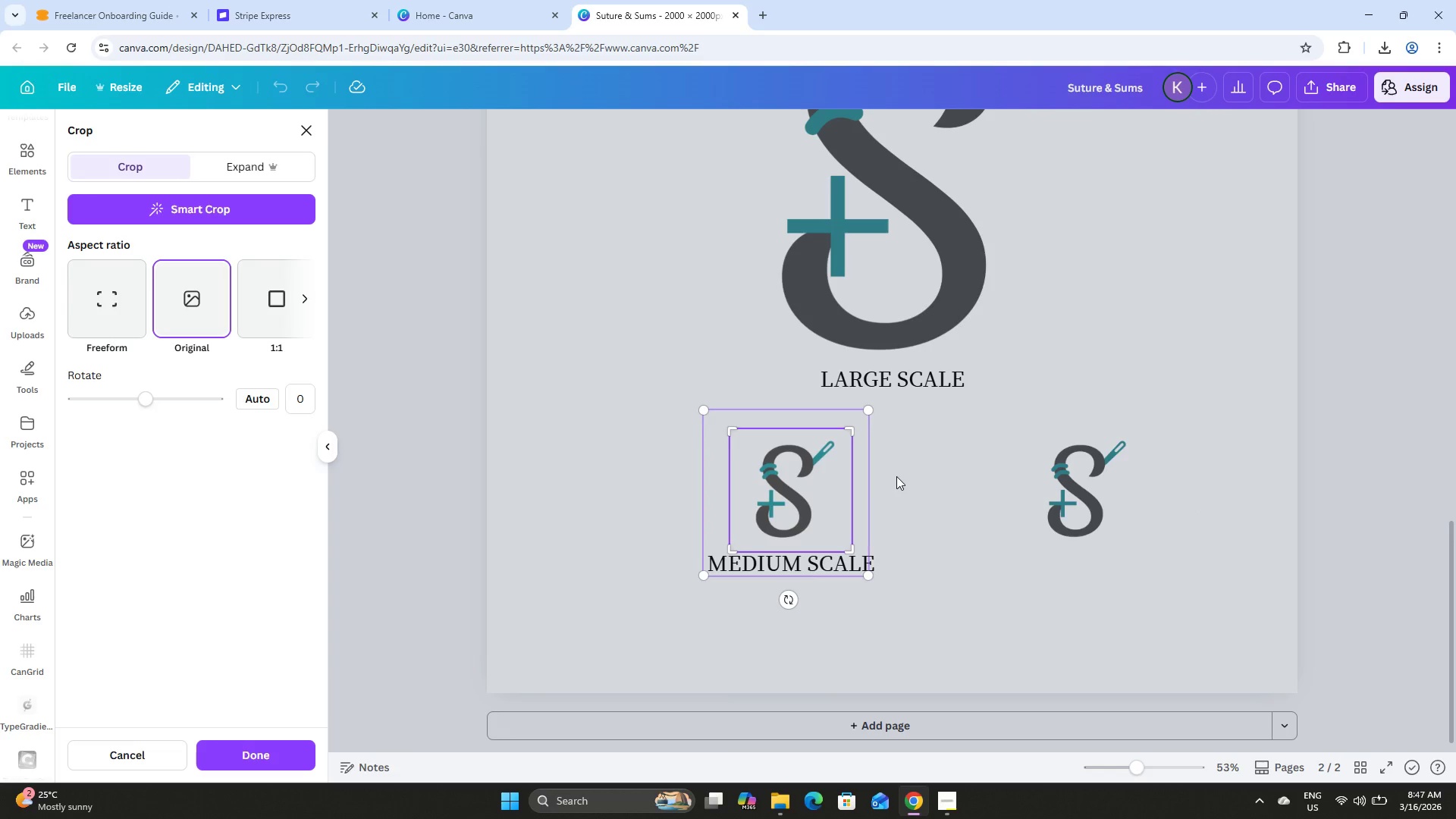 
hold_key(key=ArrowRight, duration=0.75)
 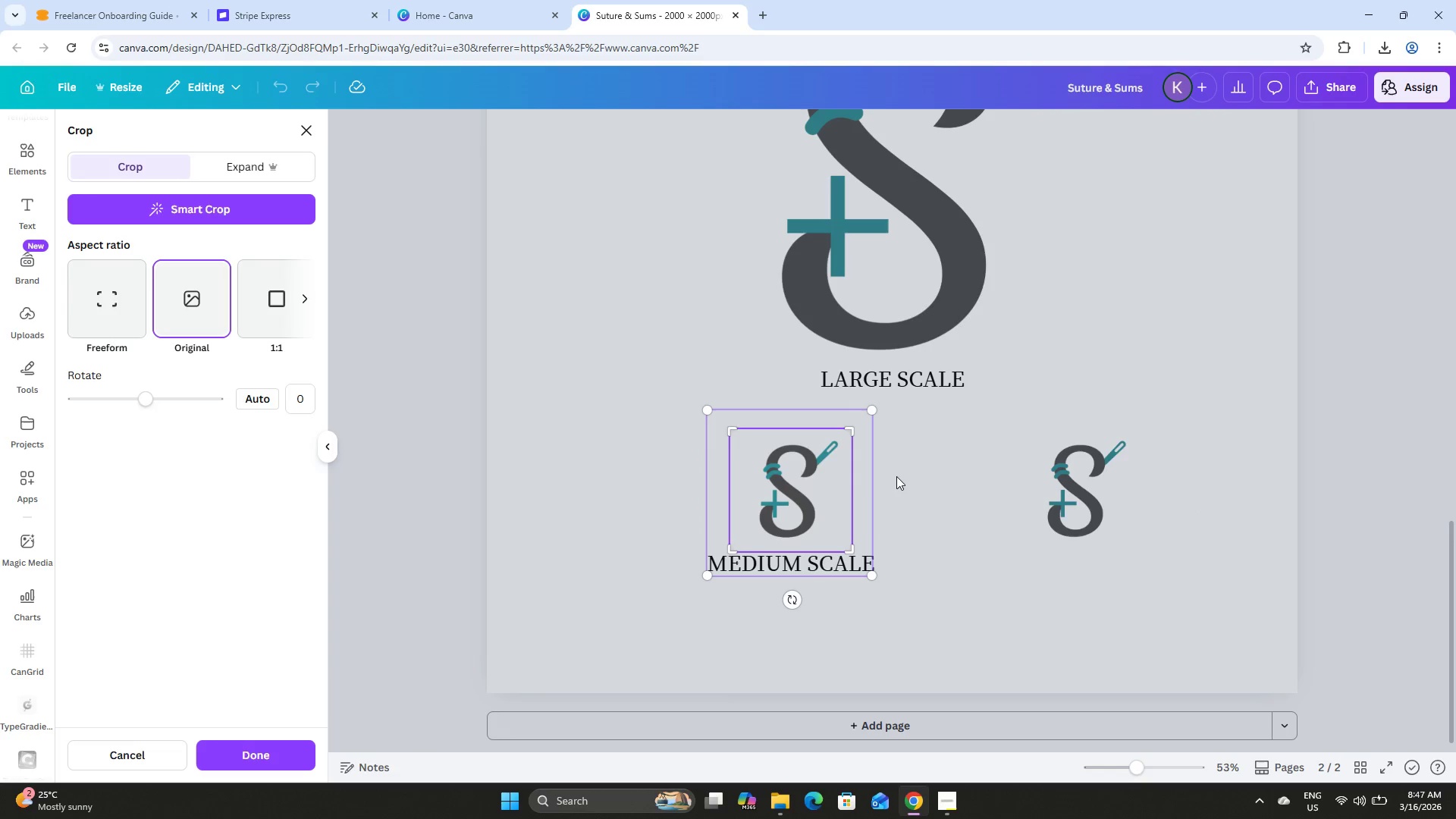 
key(ArrowRight)
 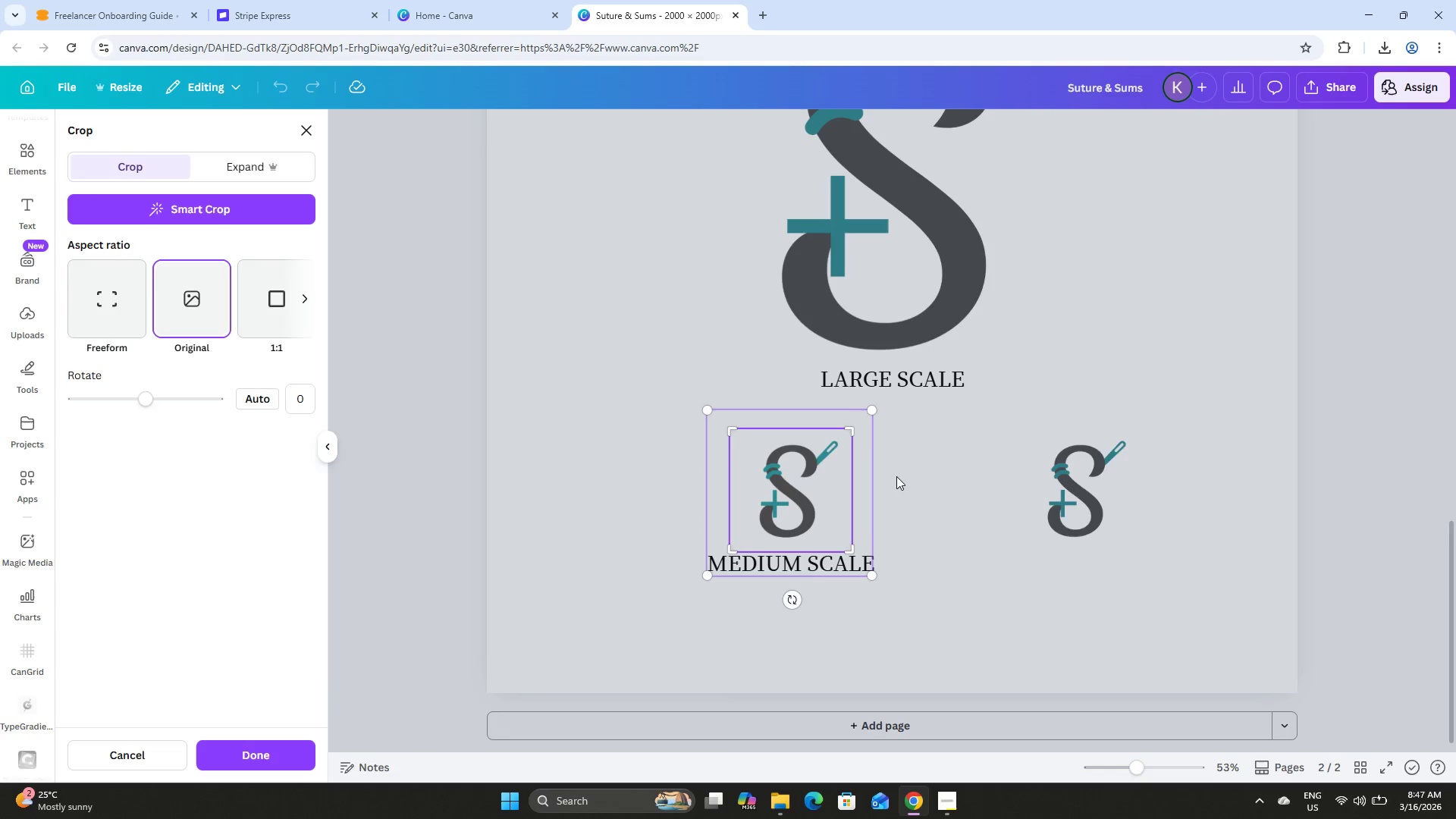 
key(ArrowRight)
 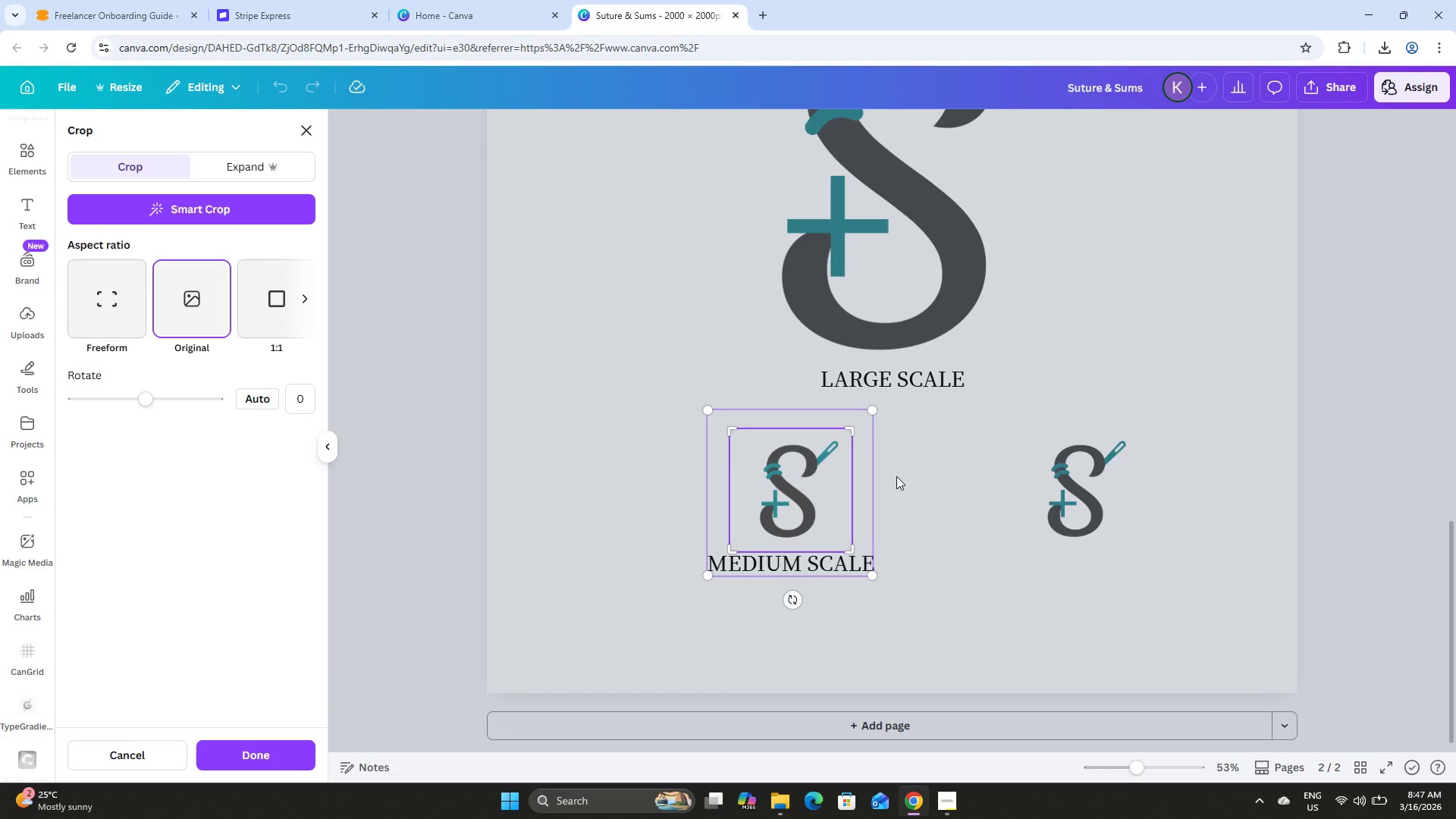 
key(ArrowRight)
 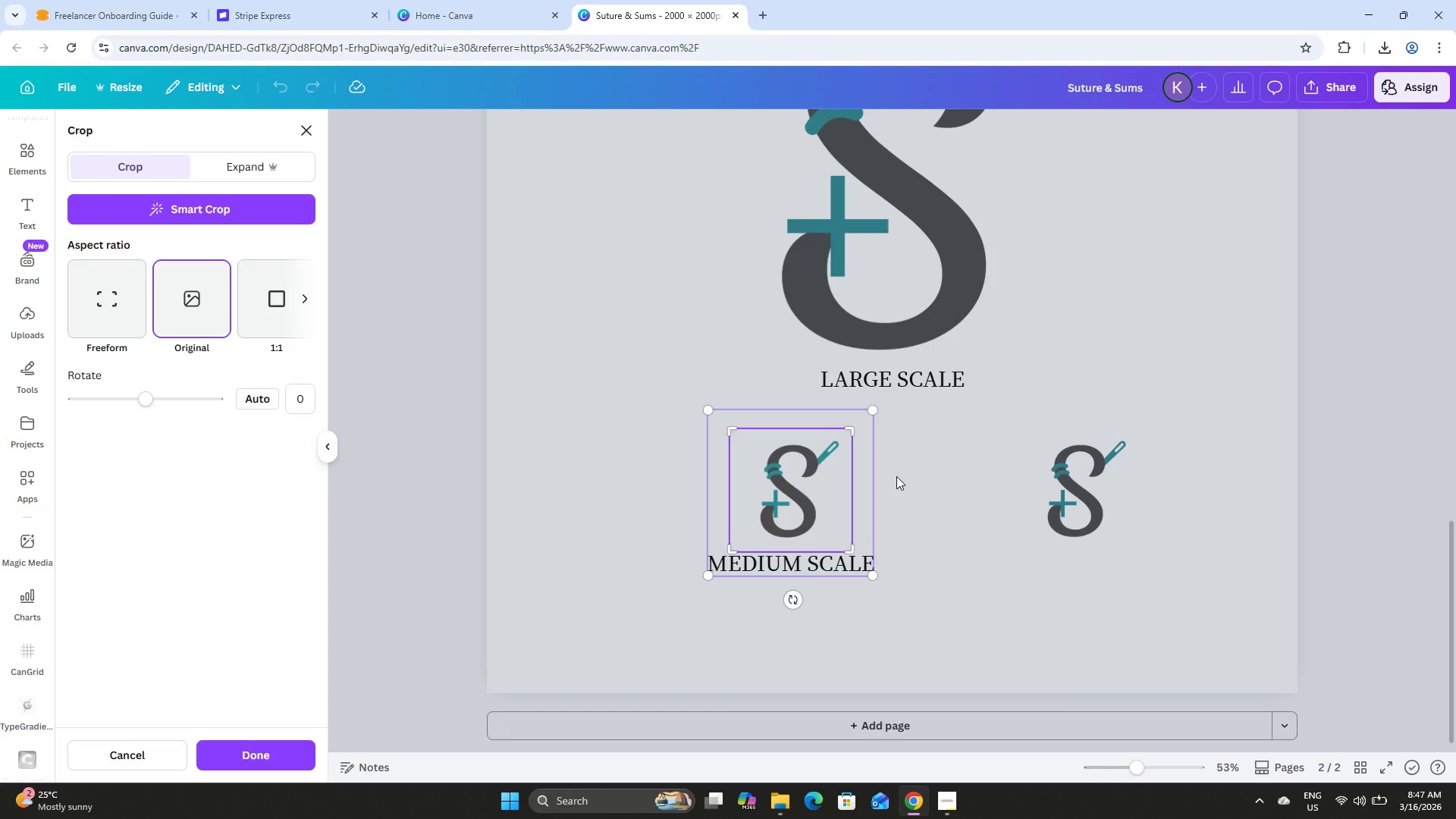 
key(ArrowLeft)
 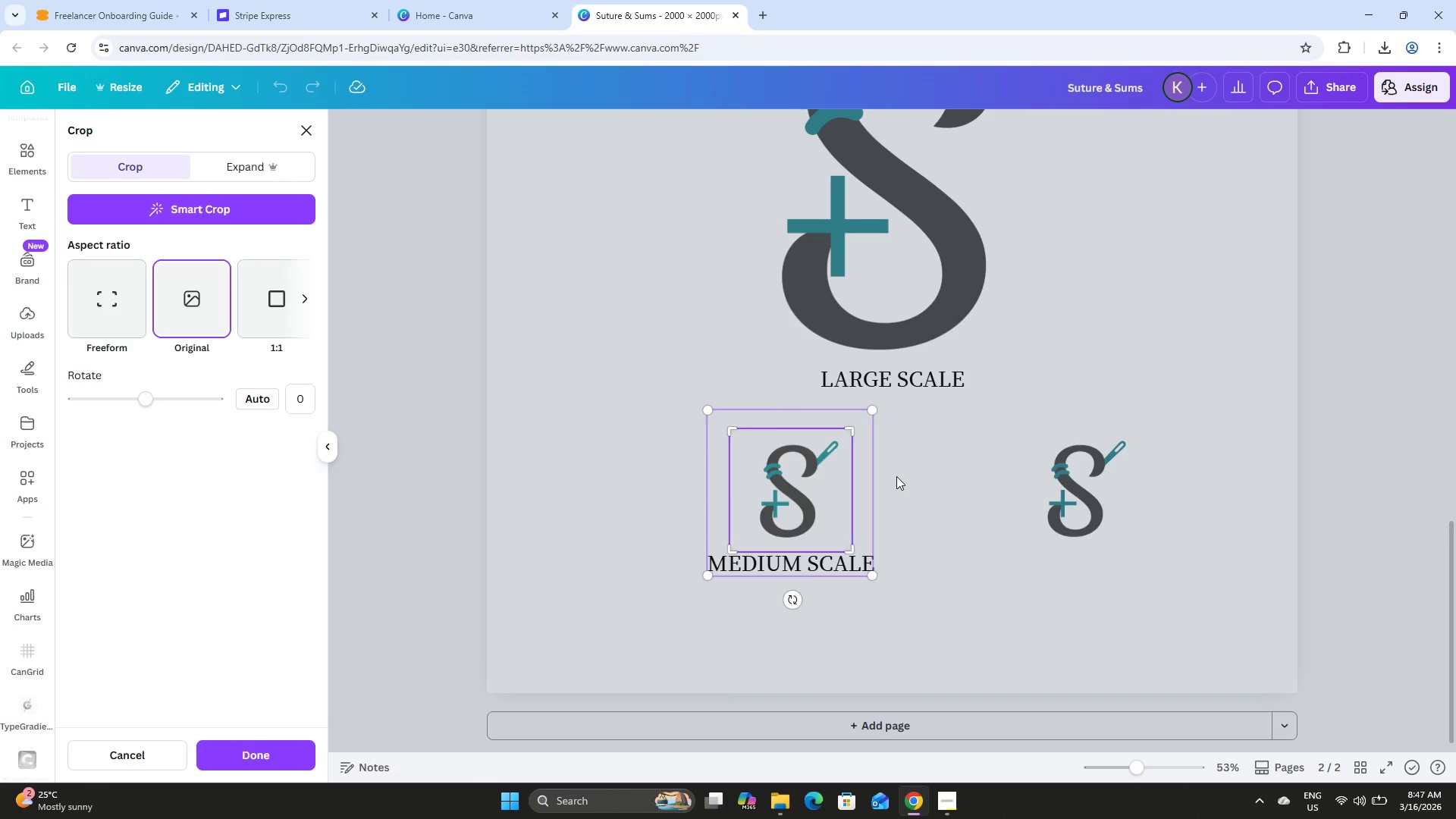 
left_click([896, 476])
 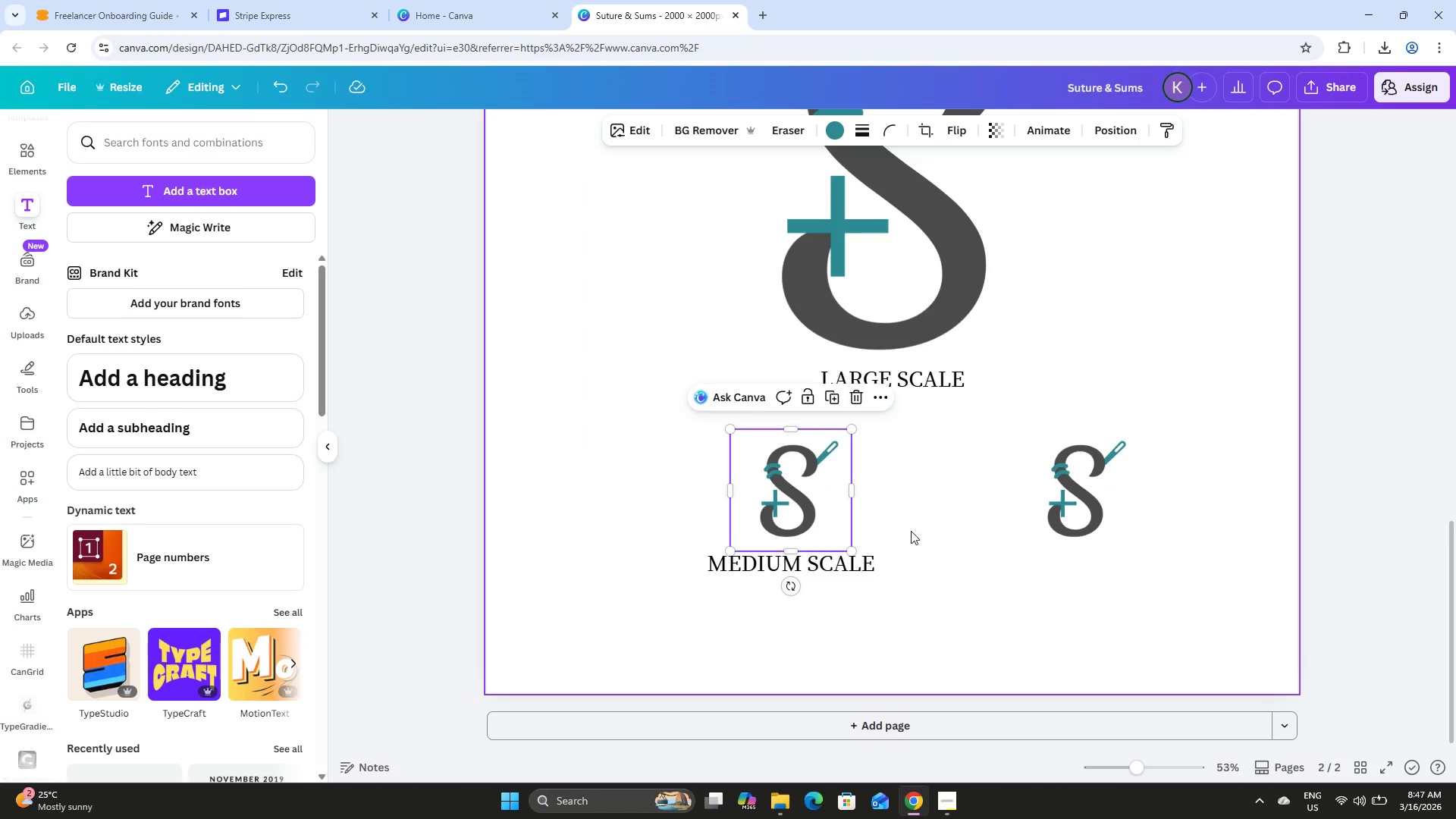 
left_click([918, 535])
 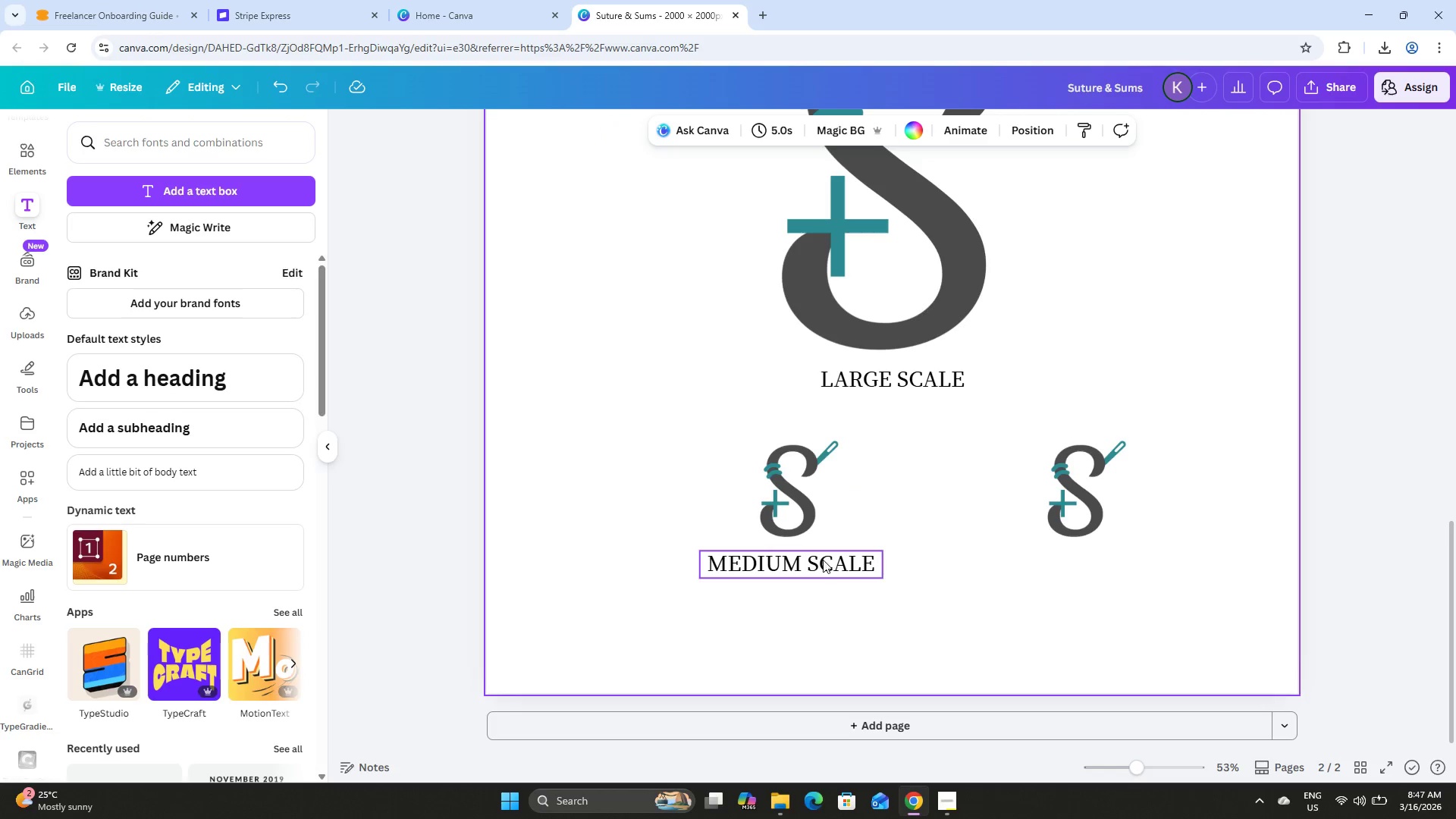 
left_click_drag(start_coordinate=[822, 559], to_coordinate=[824, 563])
 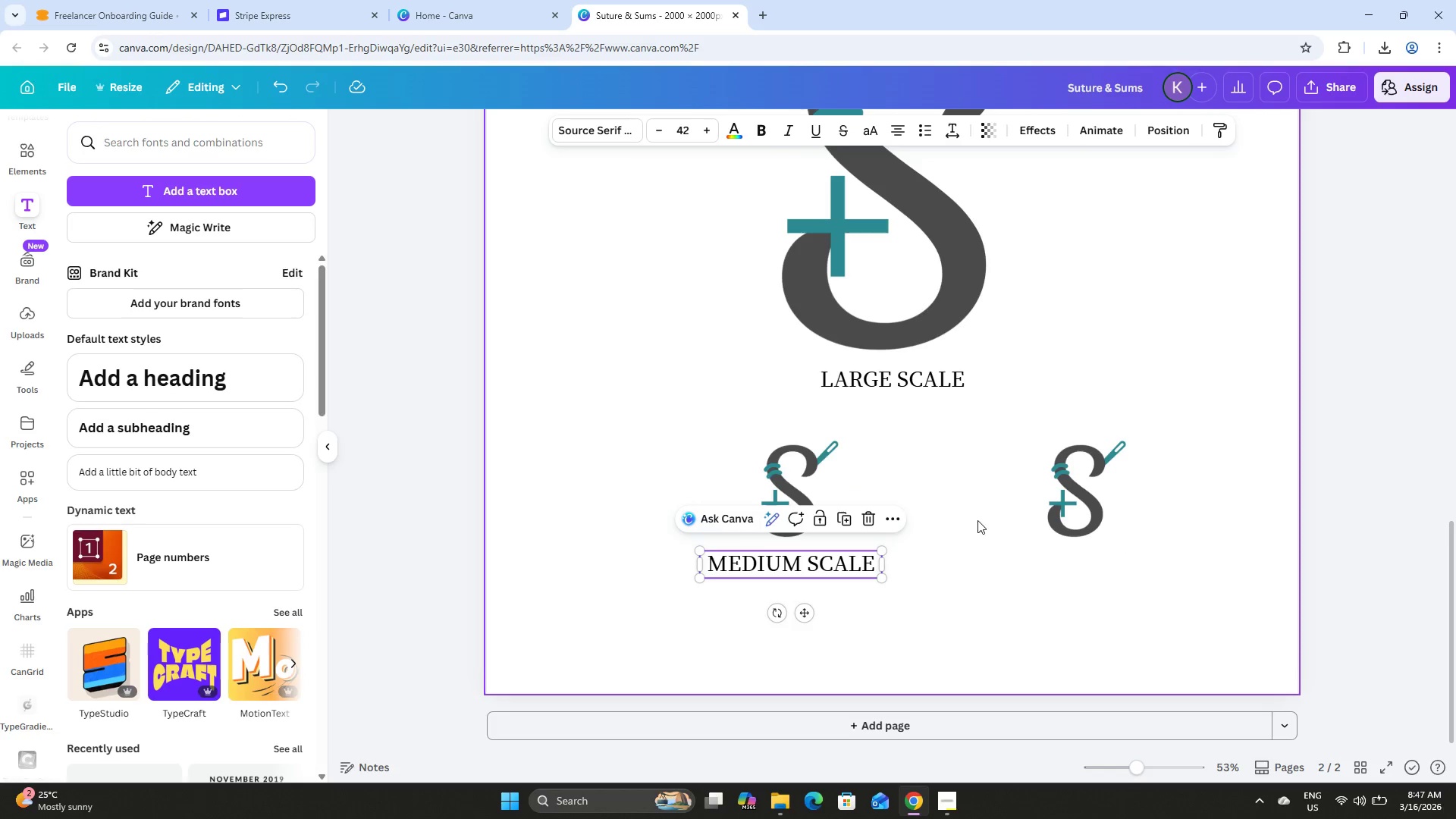 
left_click([977, 520])
 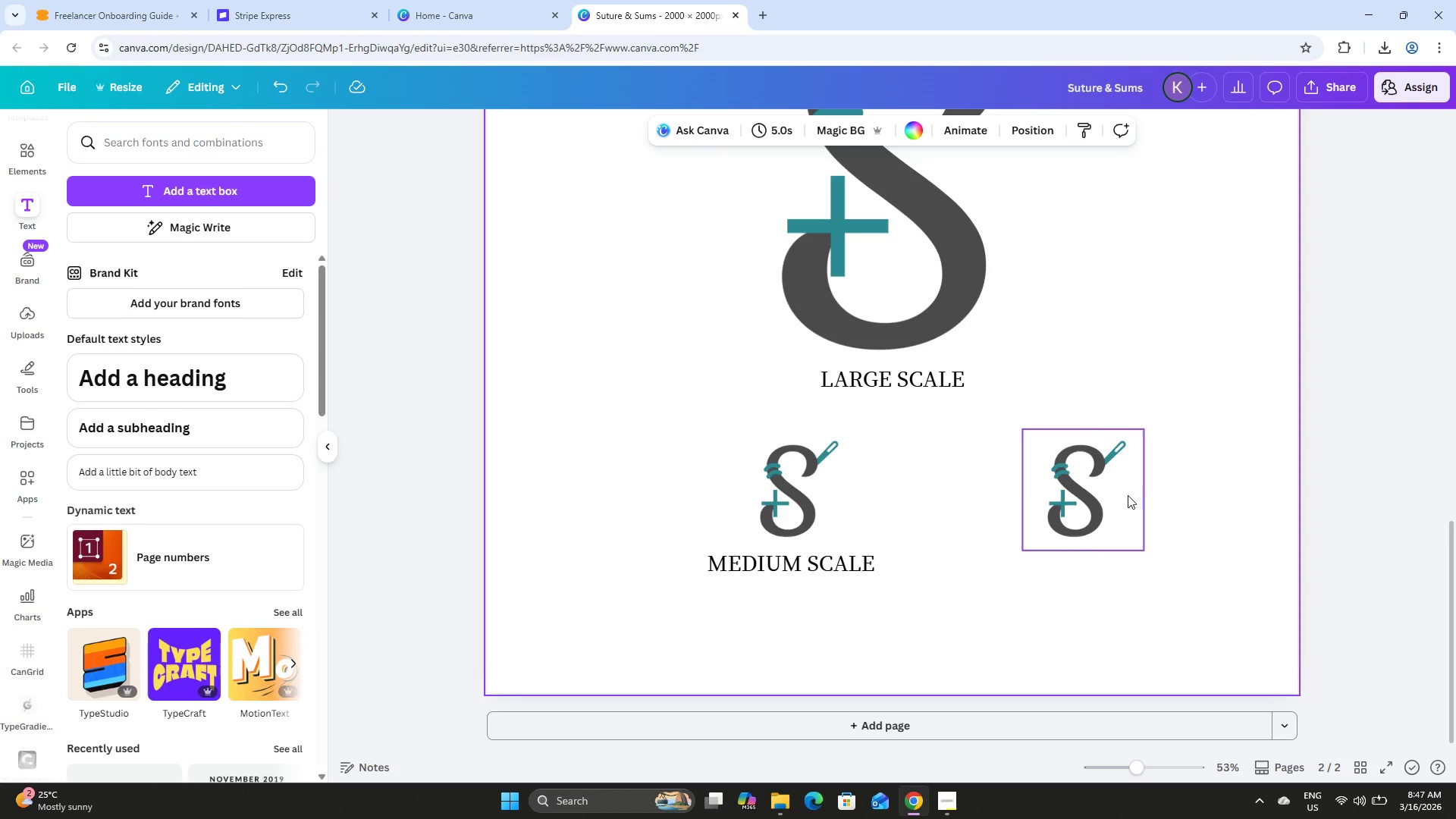 
left_click([1084, 485])
 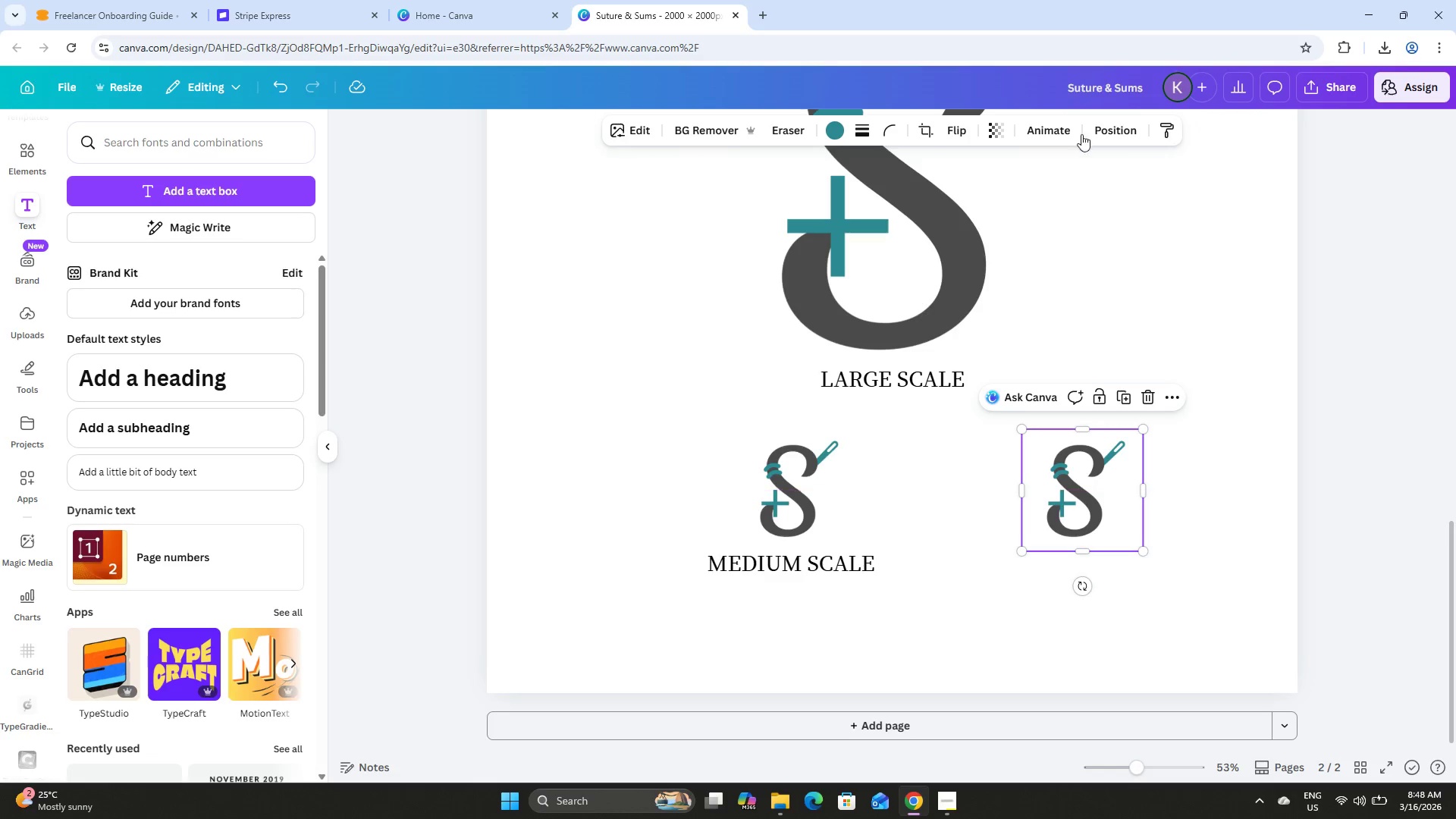 
wait(6.86)
 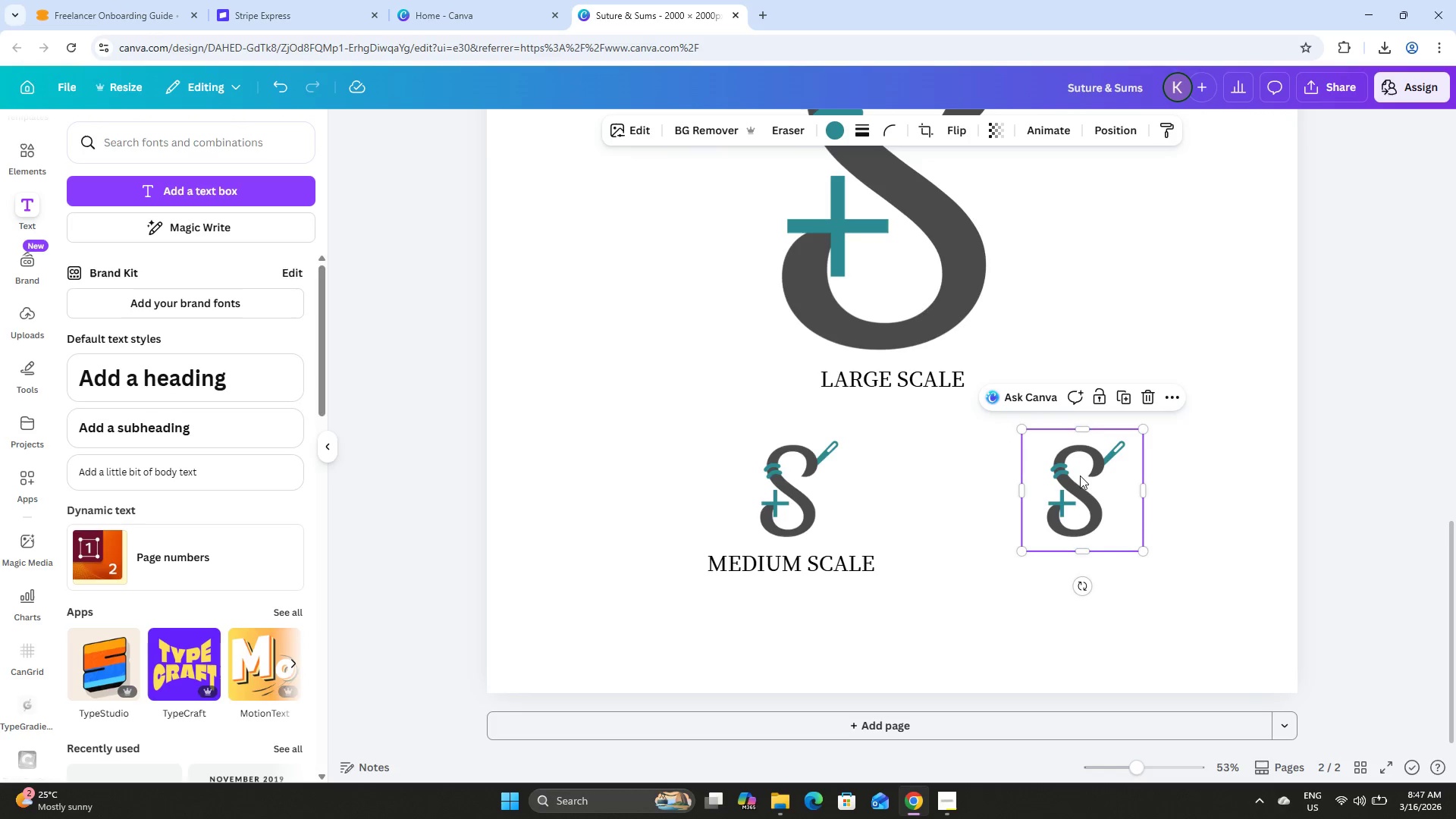 
left_click([119, 491])
 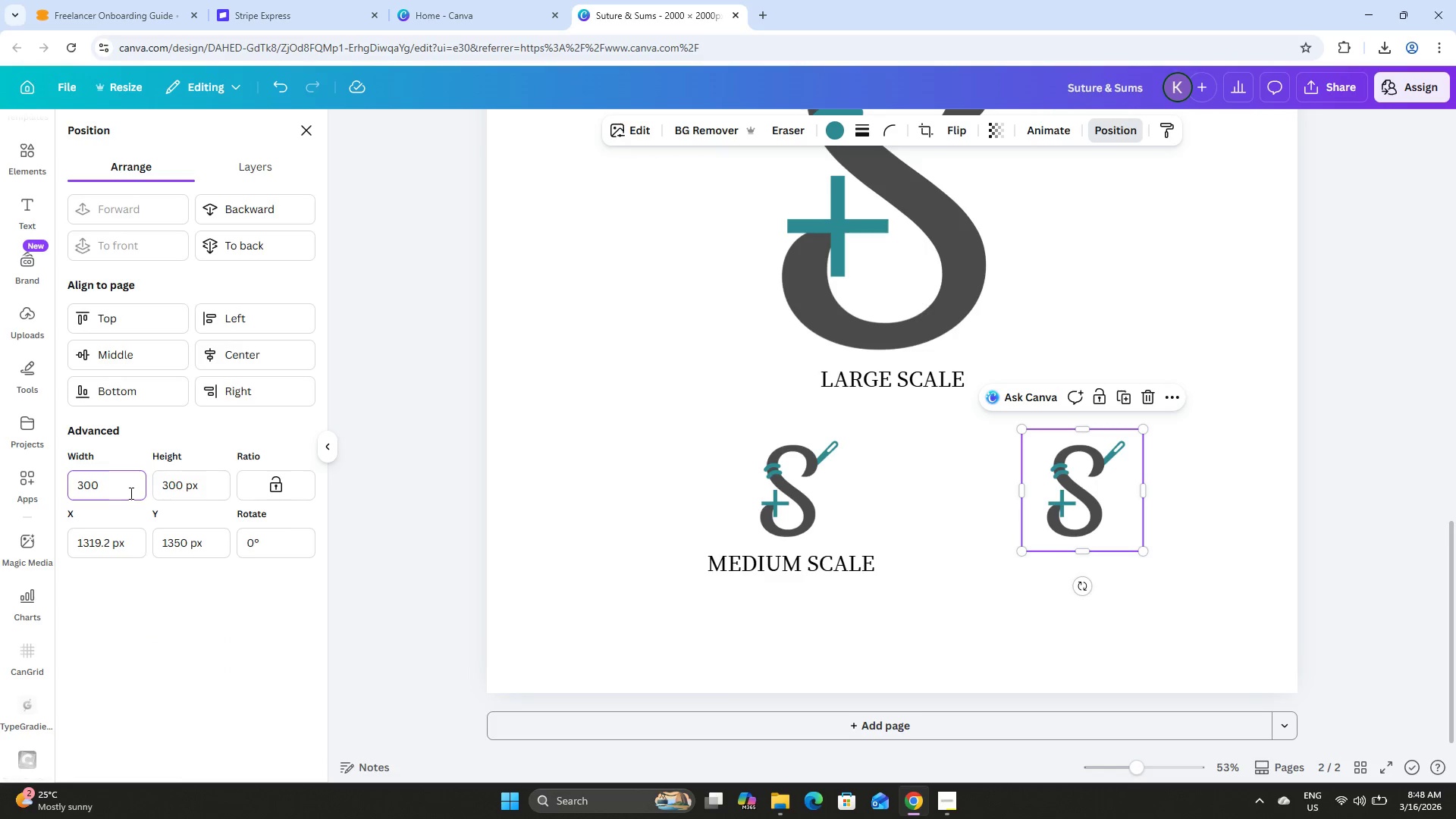 
left_click_drag(start_coordinate=[121, 488], to_coordinate=[22, 472])
 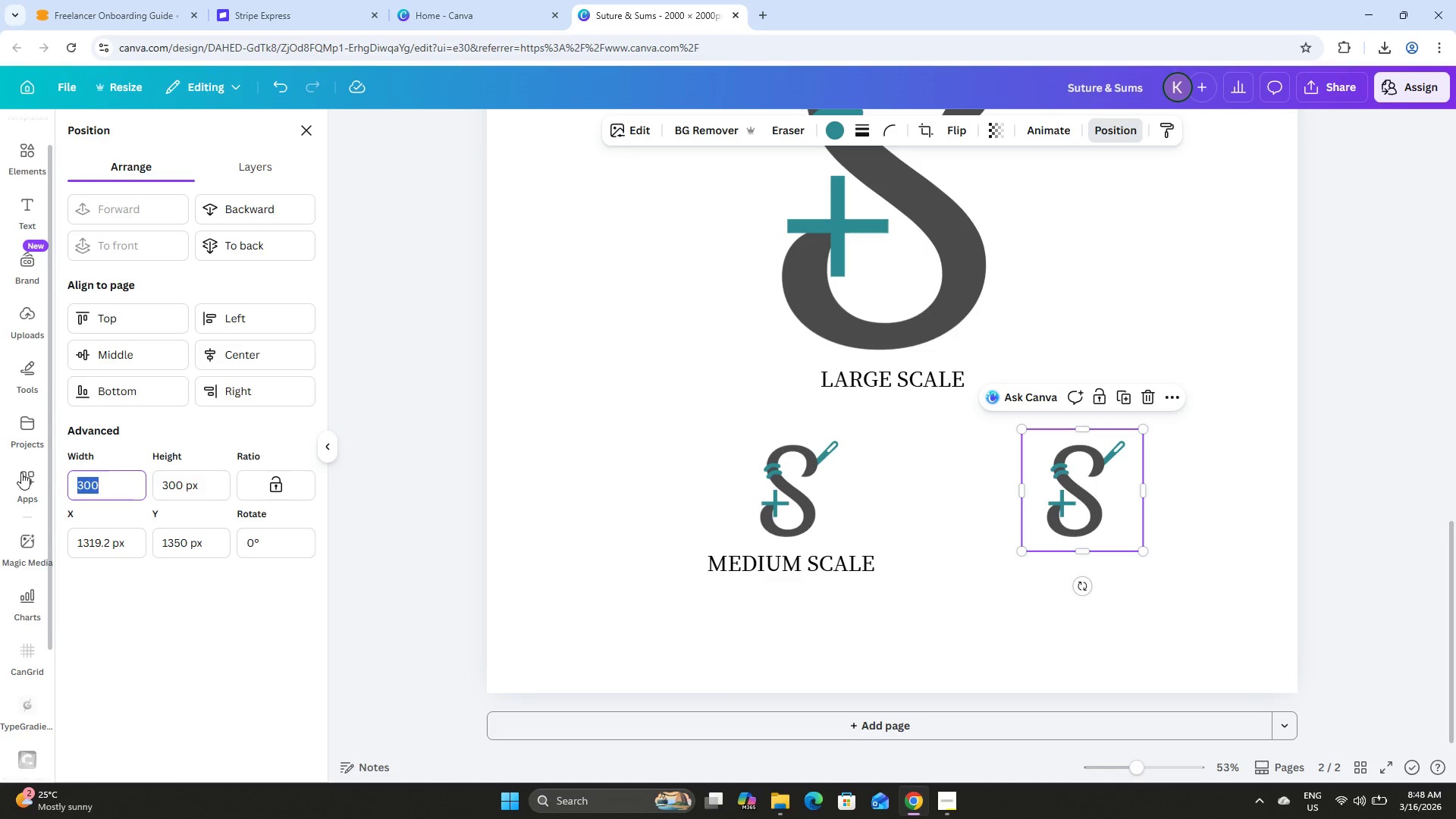 
key(Numpad5)
 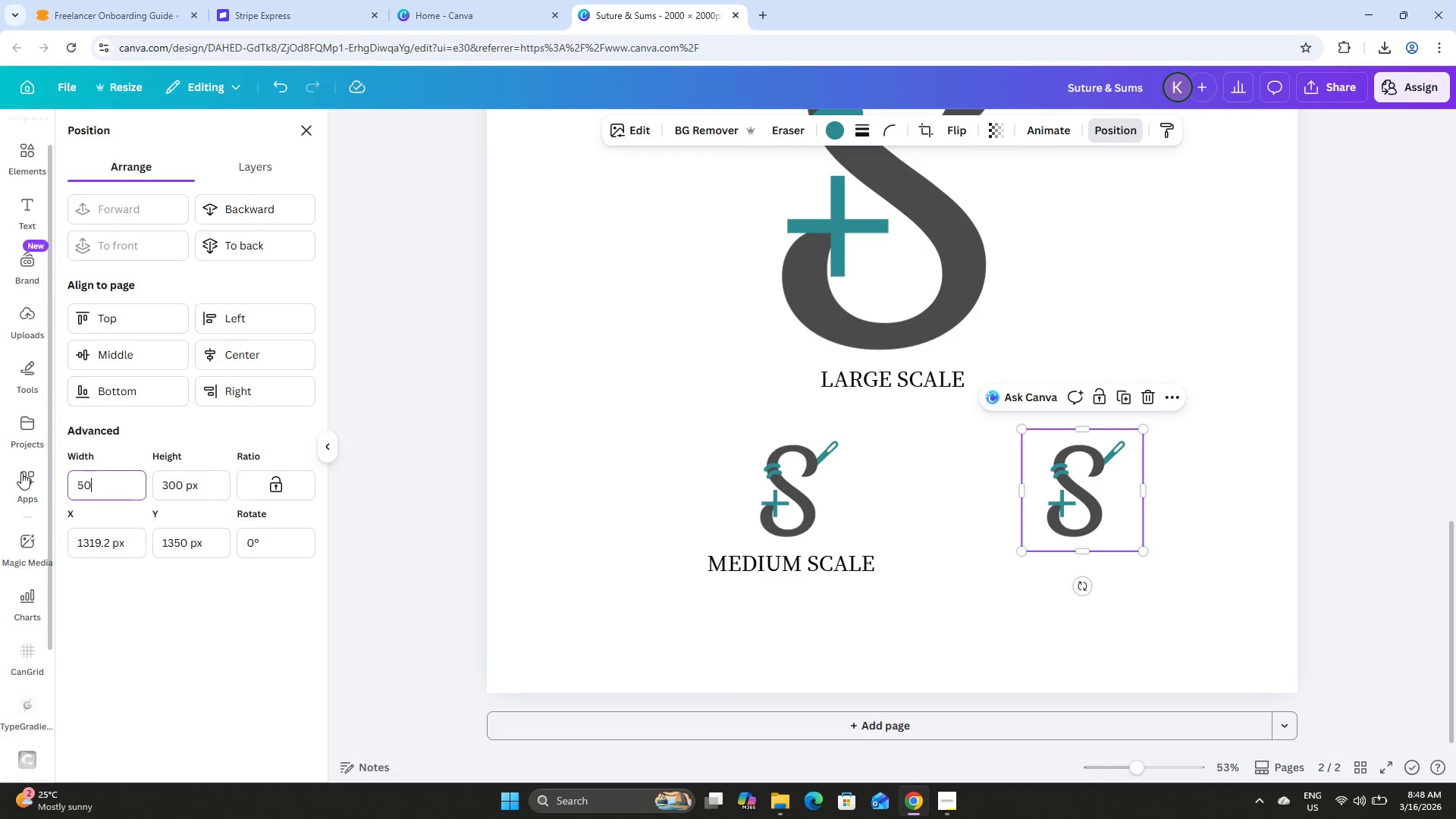 
key(Numpad0)
 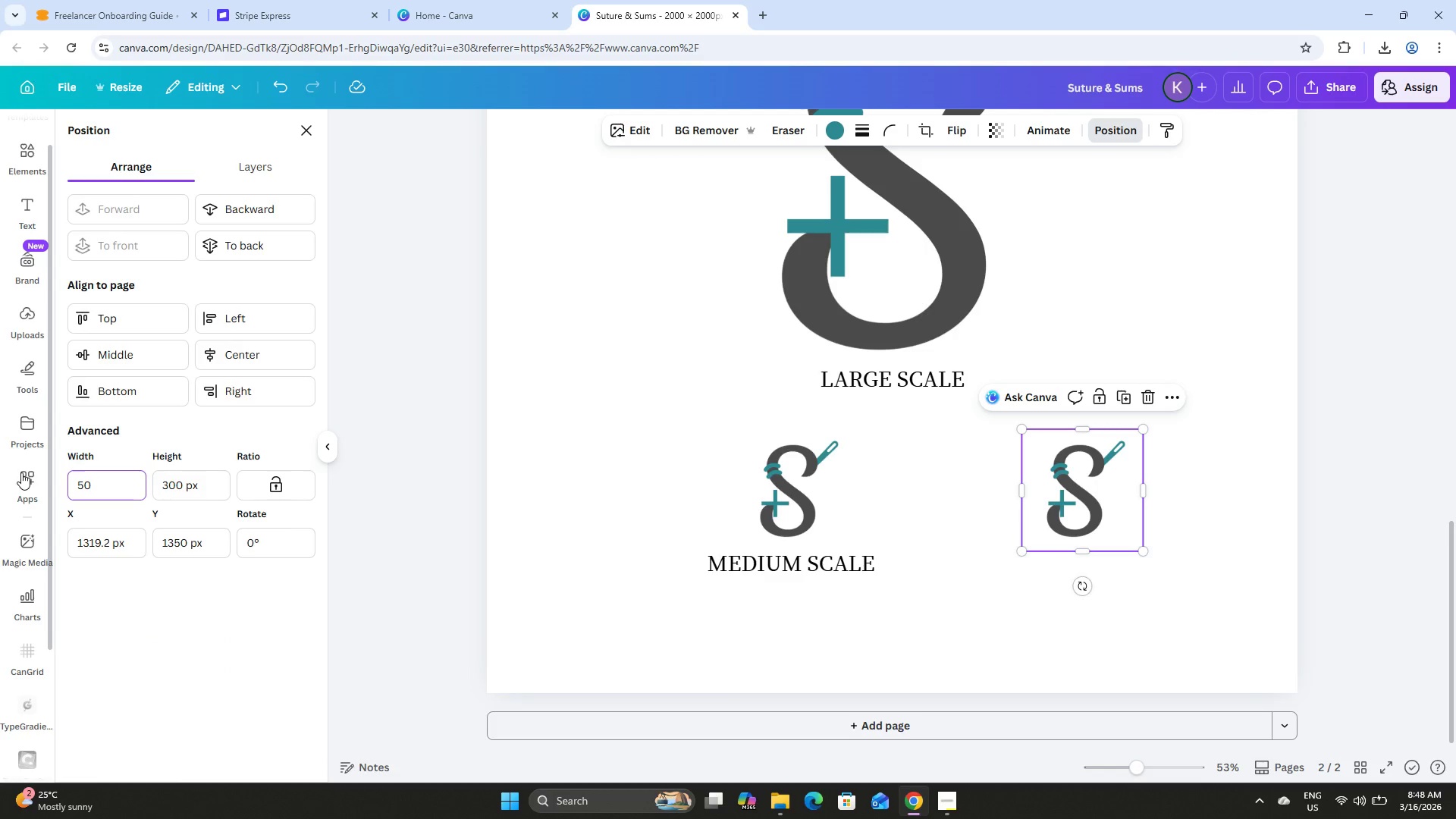 
key(Tab)
 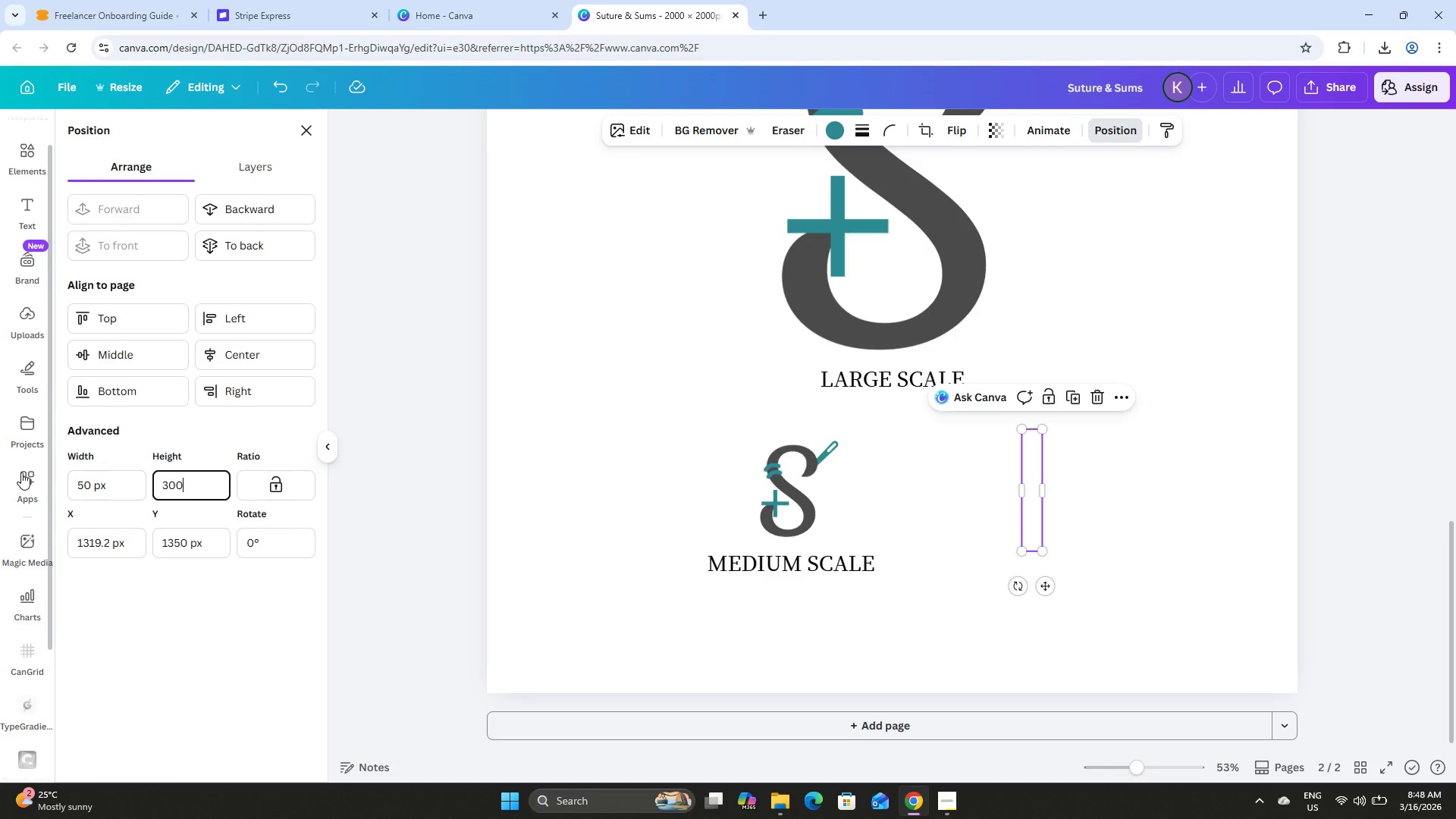 
key(Backspace)
 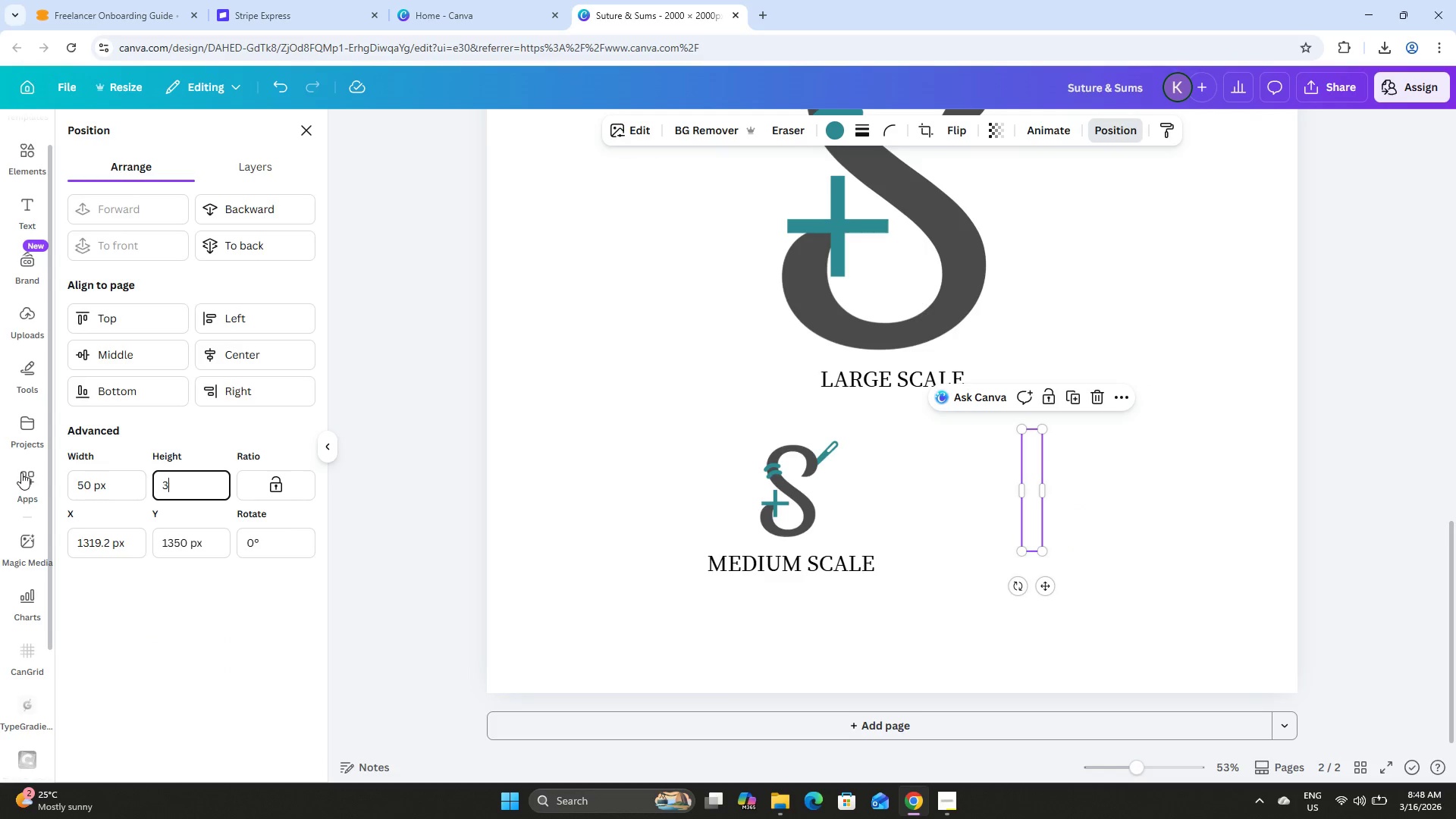 
key(Backspace)
 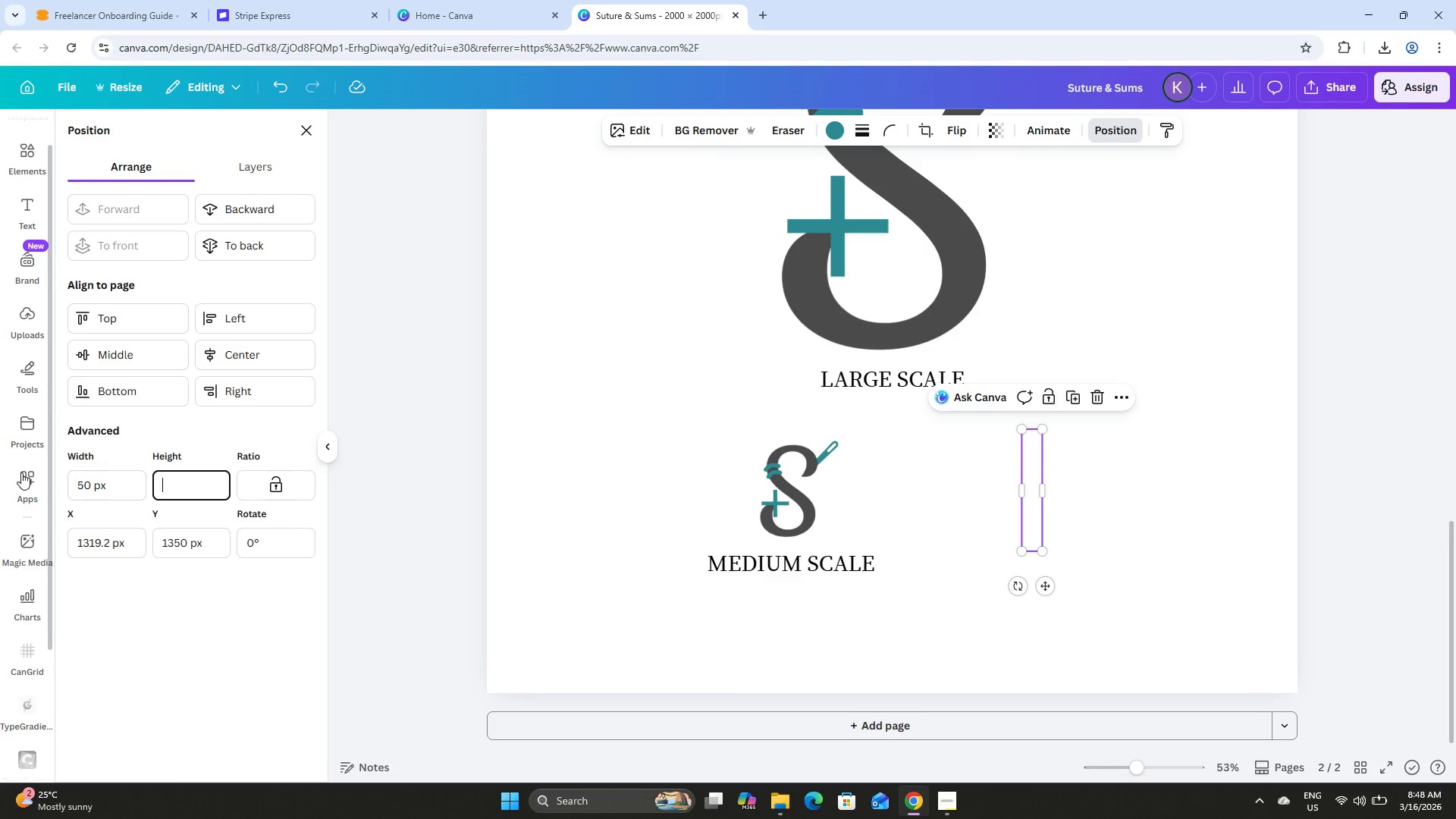 
key(Backspace)
 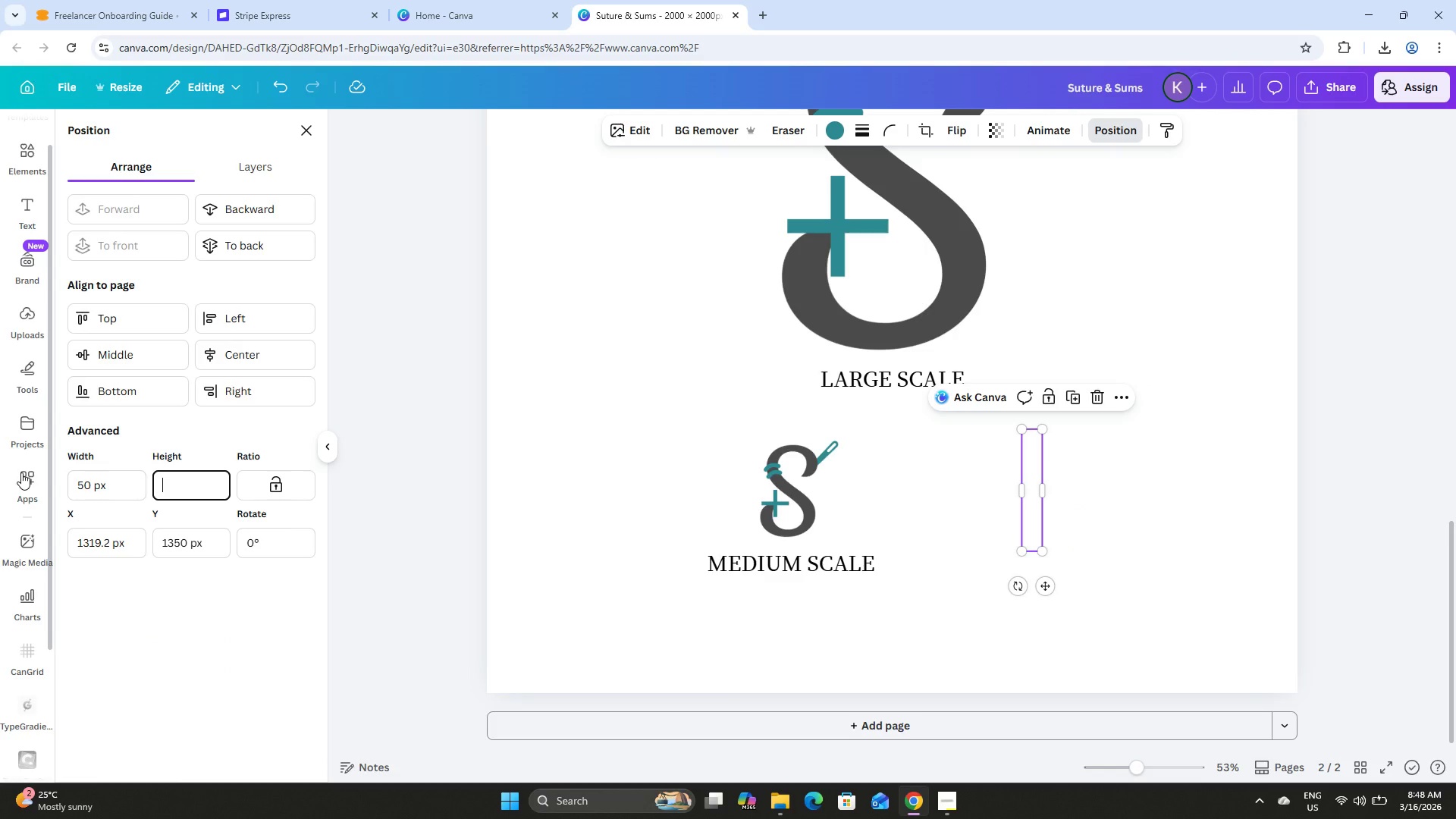 
key(Backspace)
 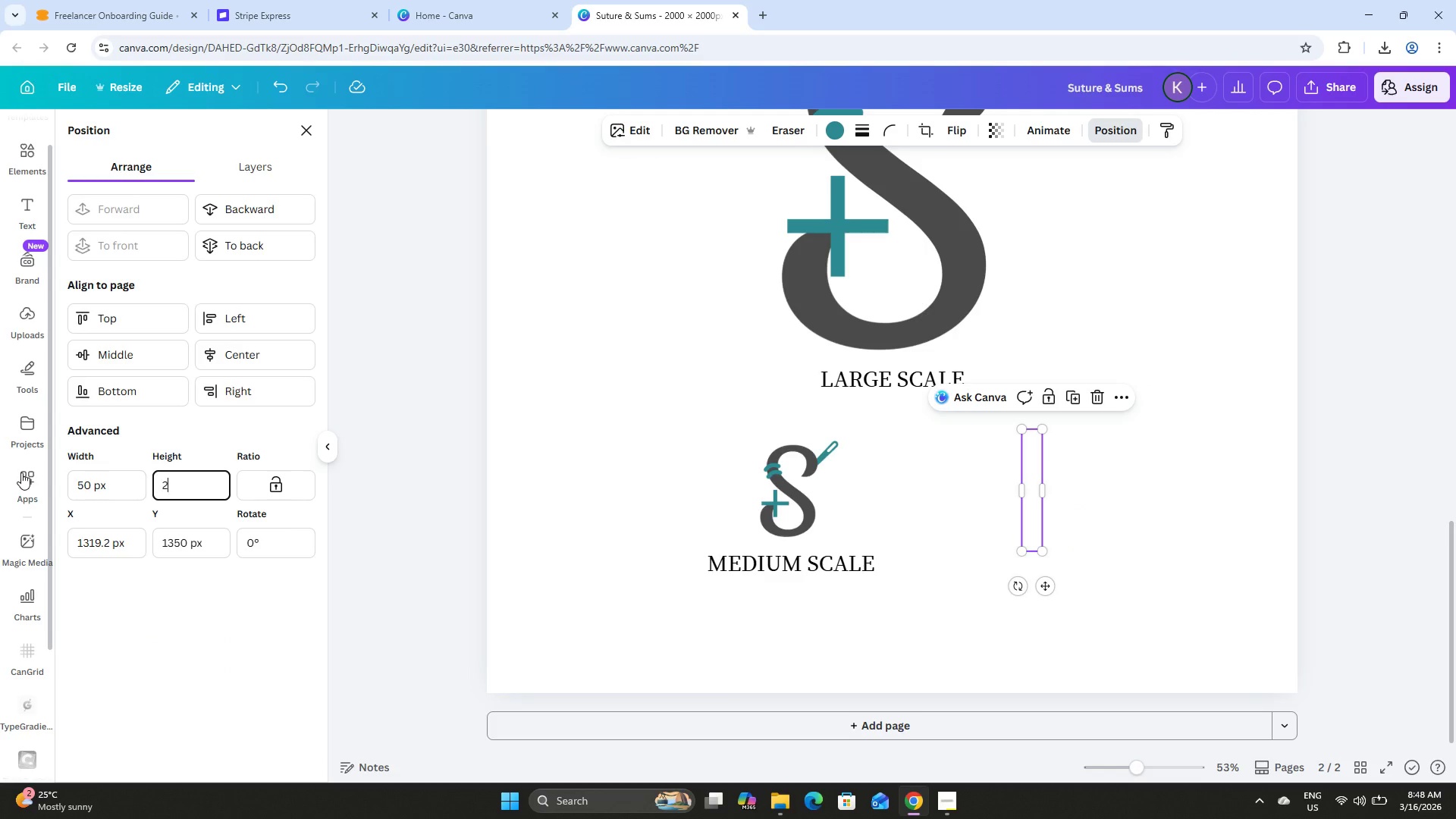 
key(Numpad2)
 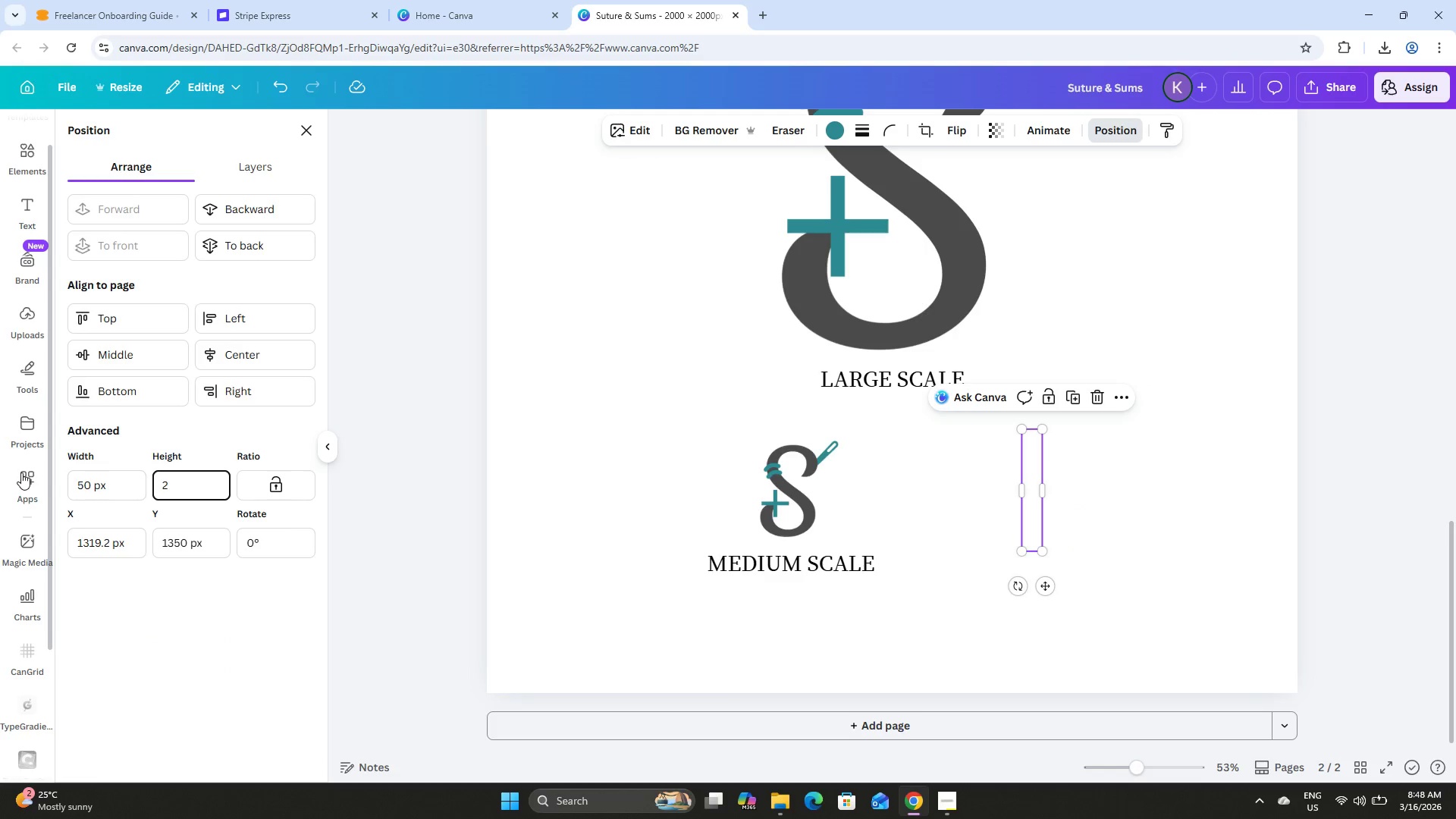 
key(Backspace)
 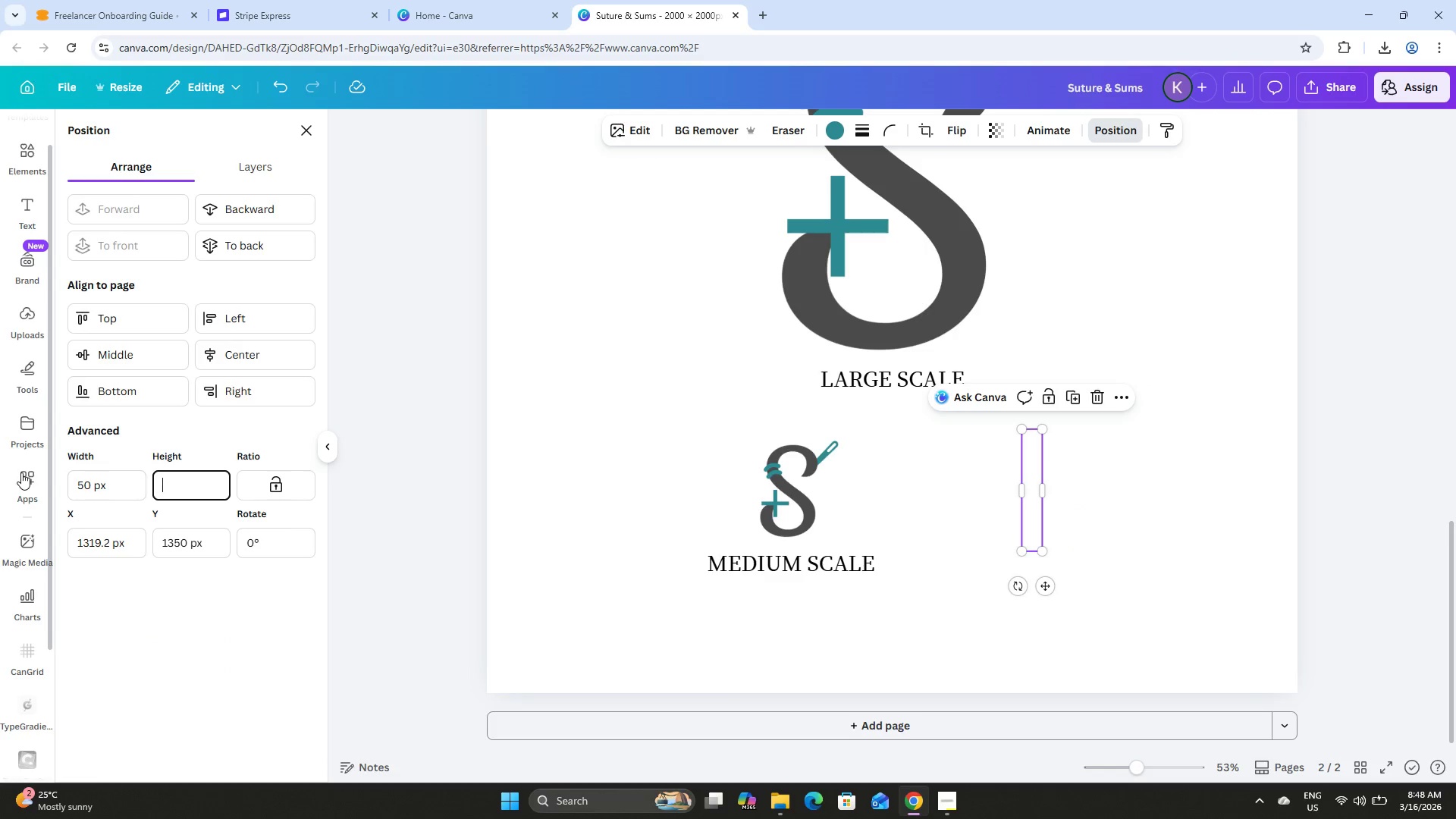 
key(Numpad5)
 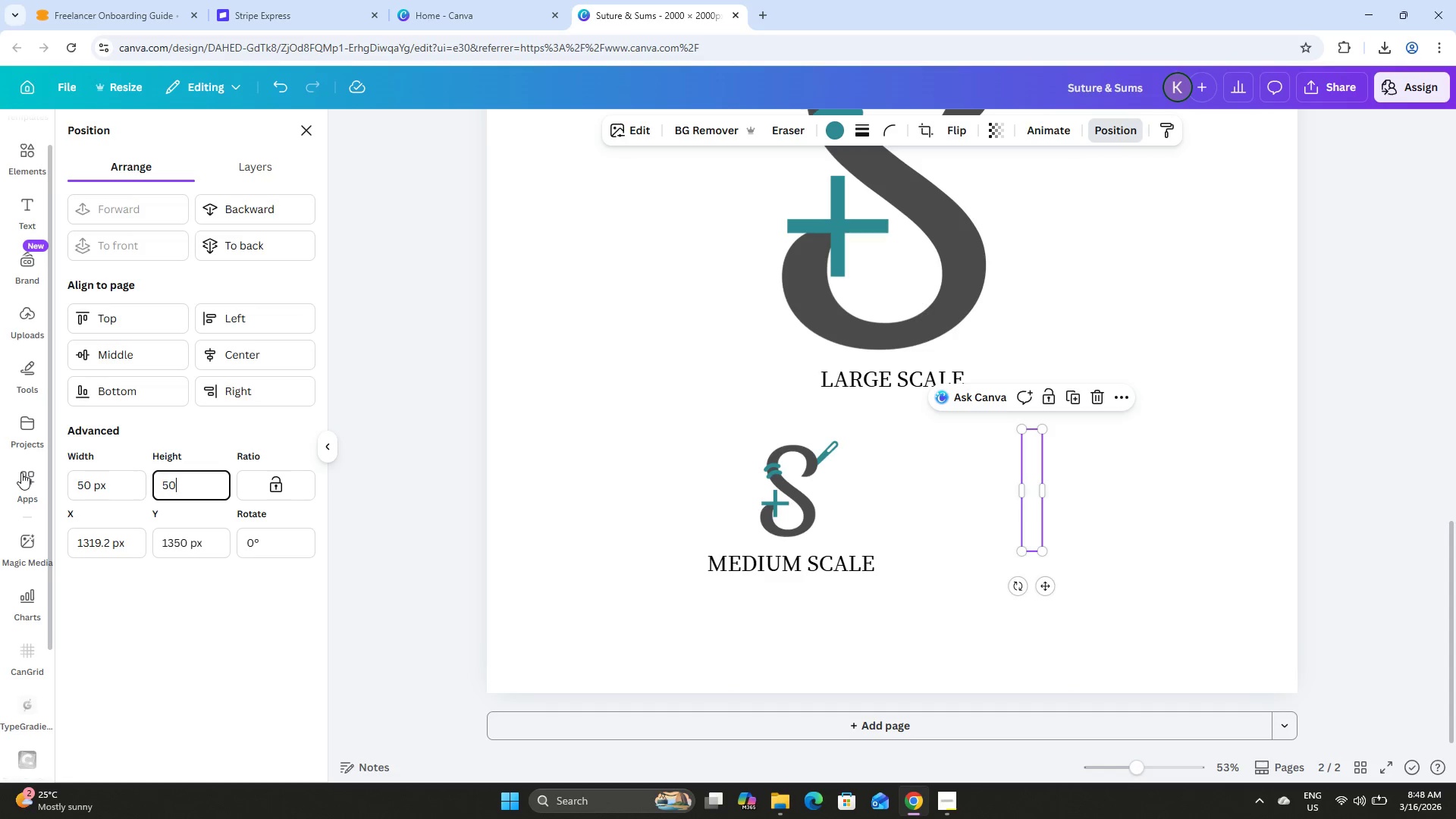 
key(Numpad0)
 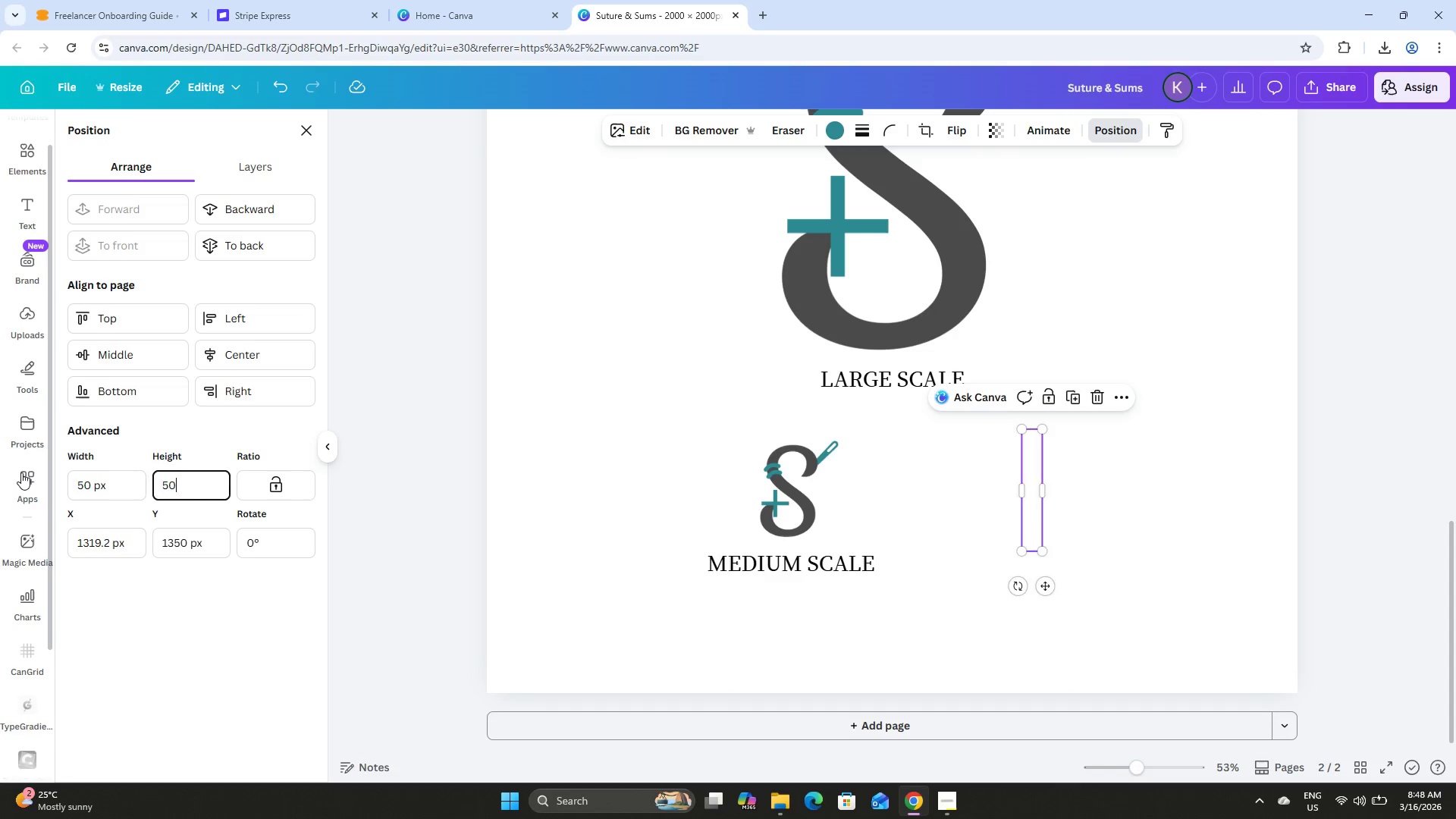 
key(NumpadEnter)
 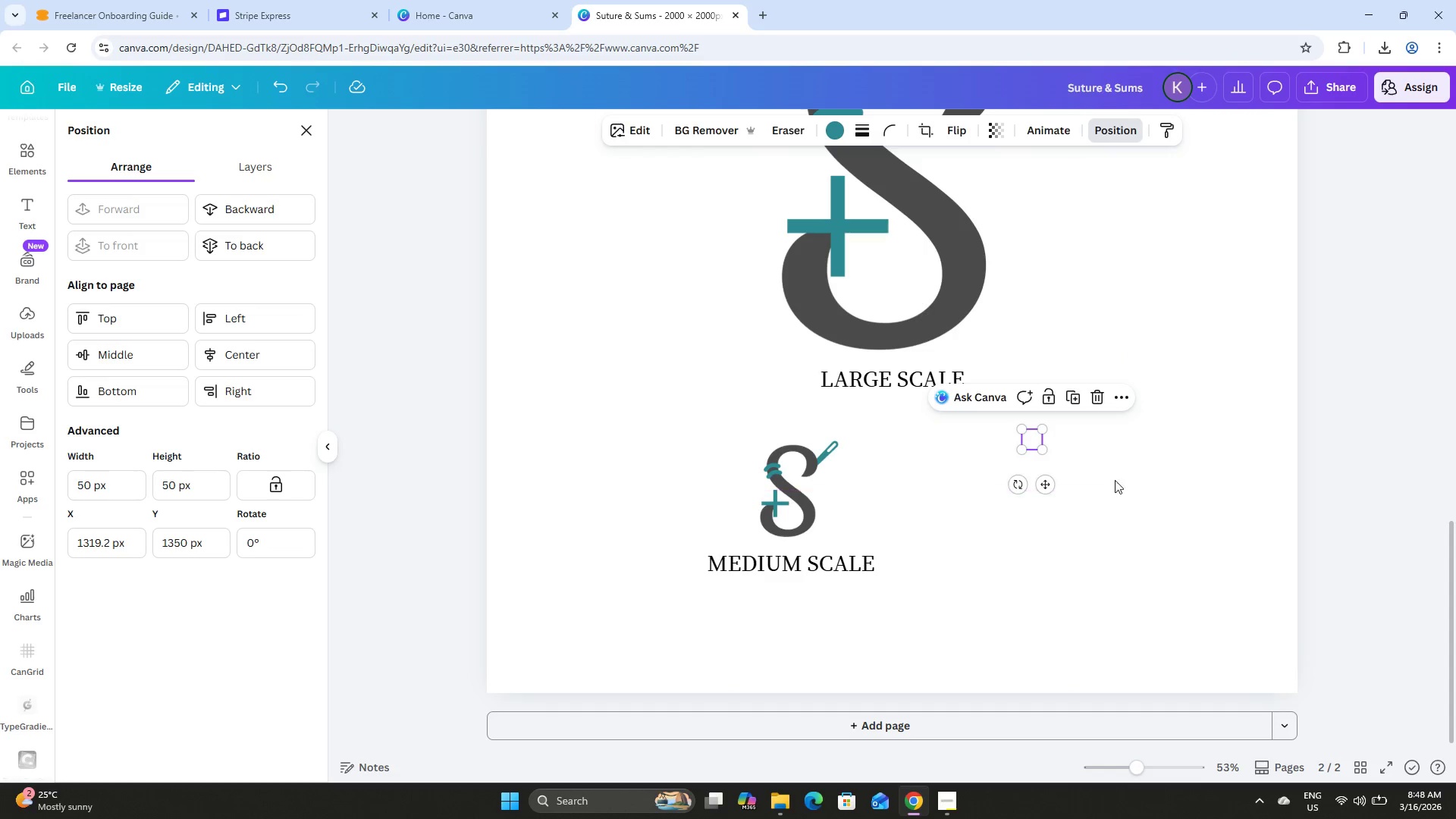 
left_click([1096, 393])
 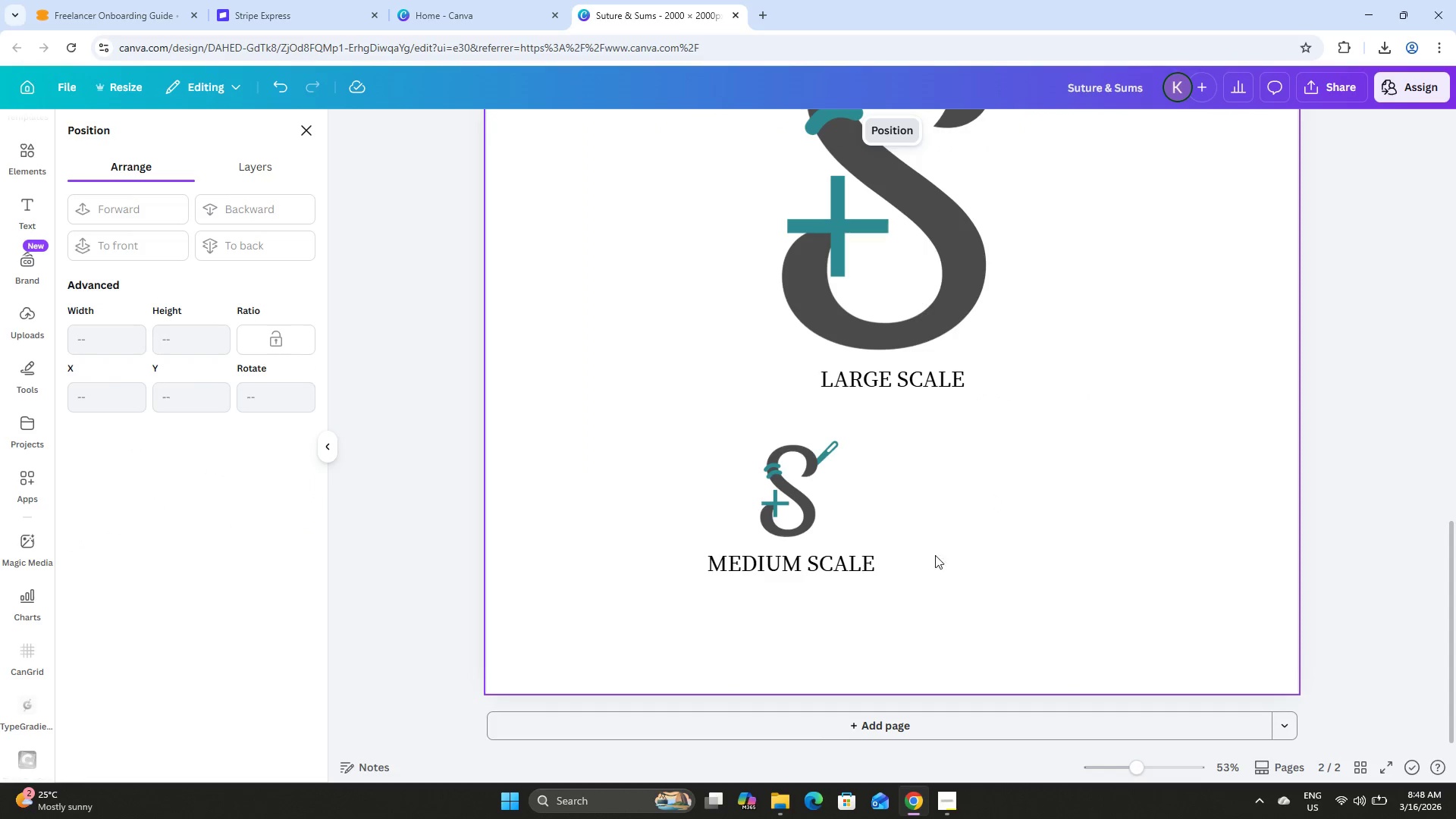 
left_click([783, 503])
 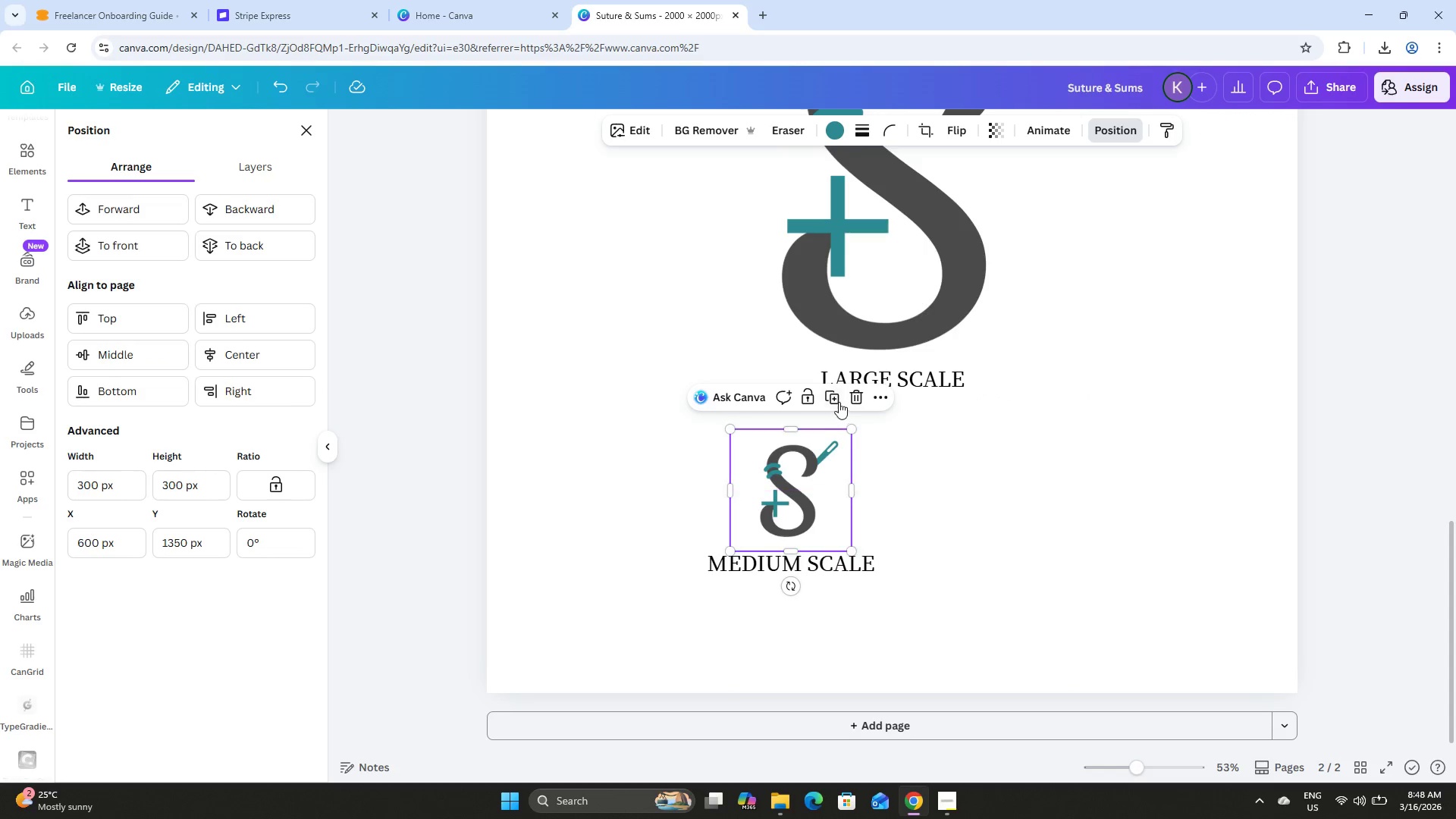 
left_click([836, 400])
 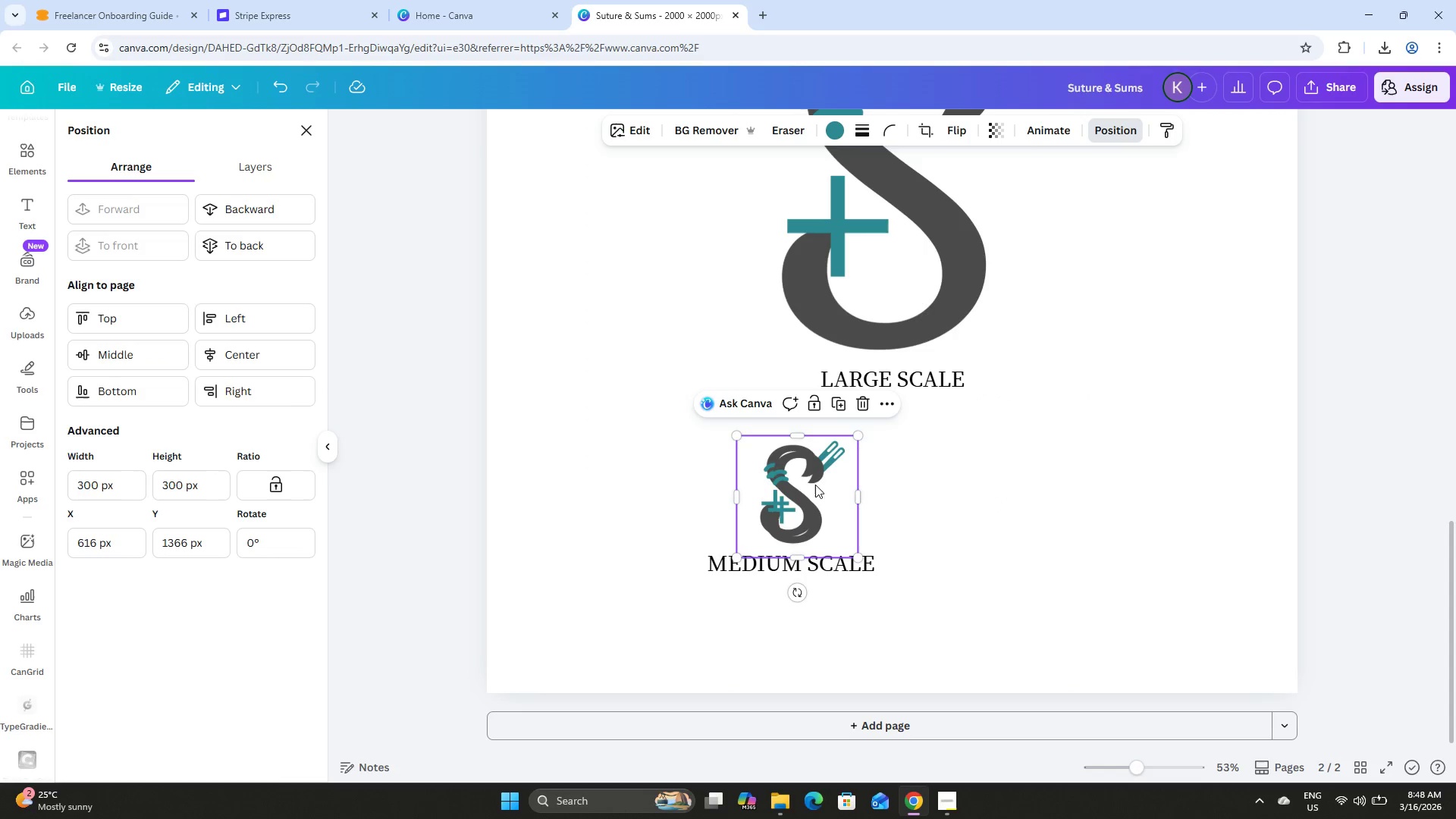 
left_click_drag(start_coordinate=[814, 483], to_coordinate=[1097, 485])
 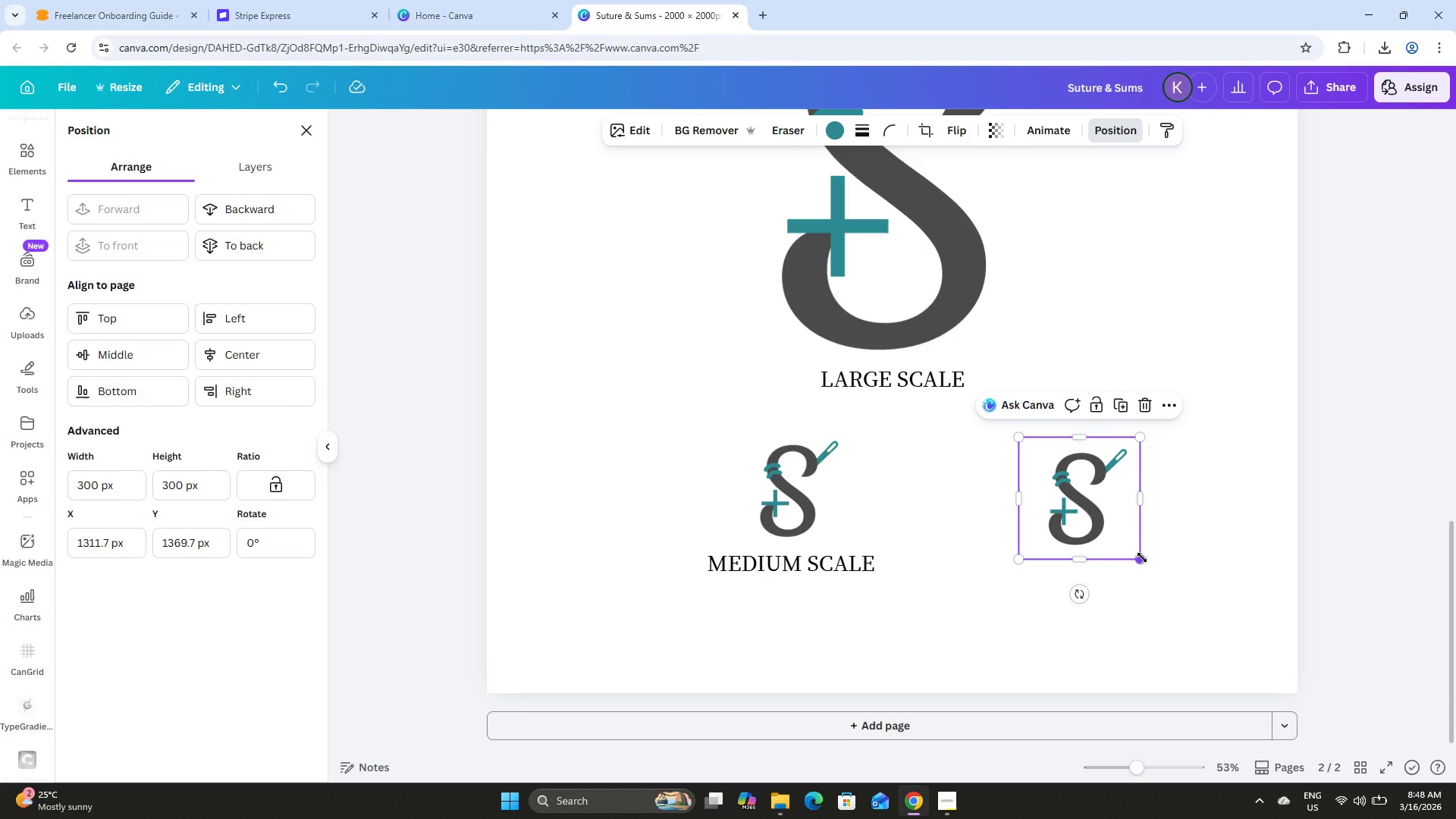 
left_click_drag(start_coordinate=[1142, 557], to_coordinate=[1046, 482])
 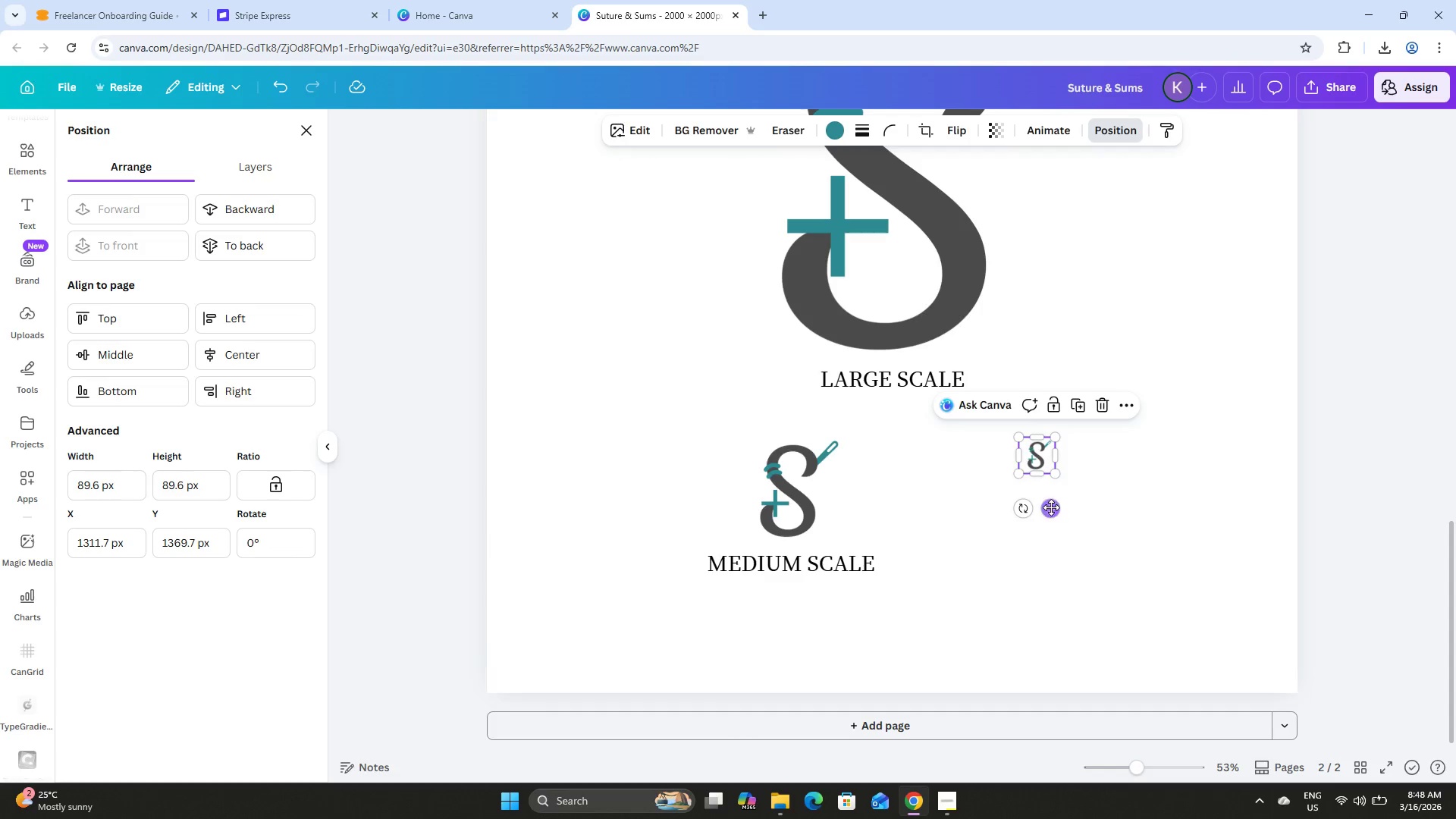 
left_click_drag(start_coordinate=[1051, 506], to_coordinate=[1081, 542])
 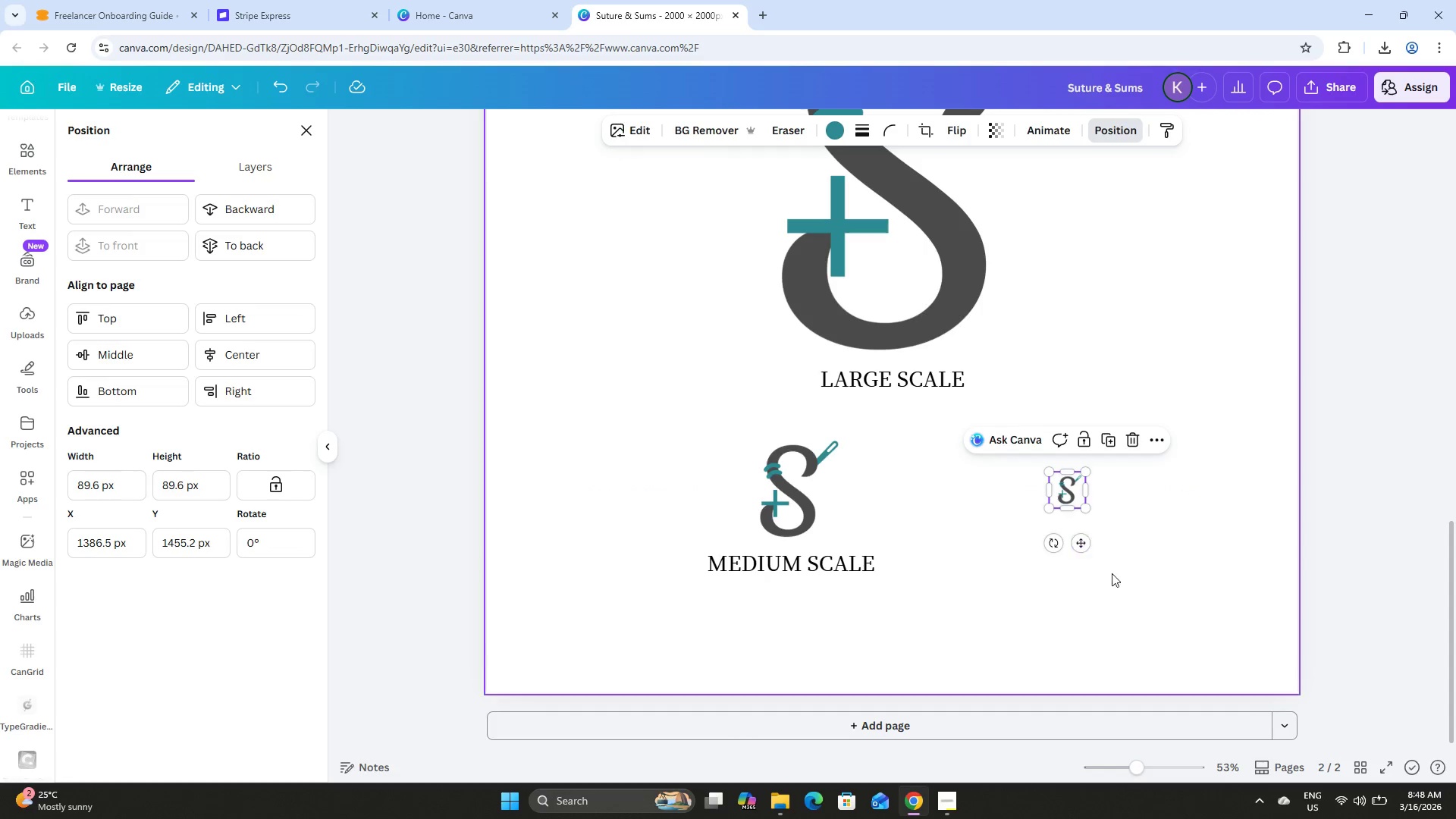 
left_click([1112, 573])
 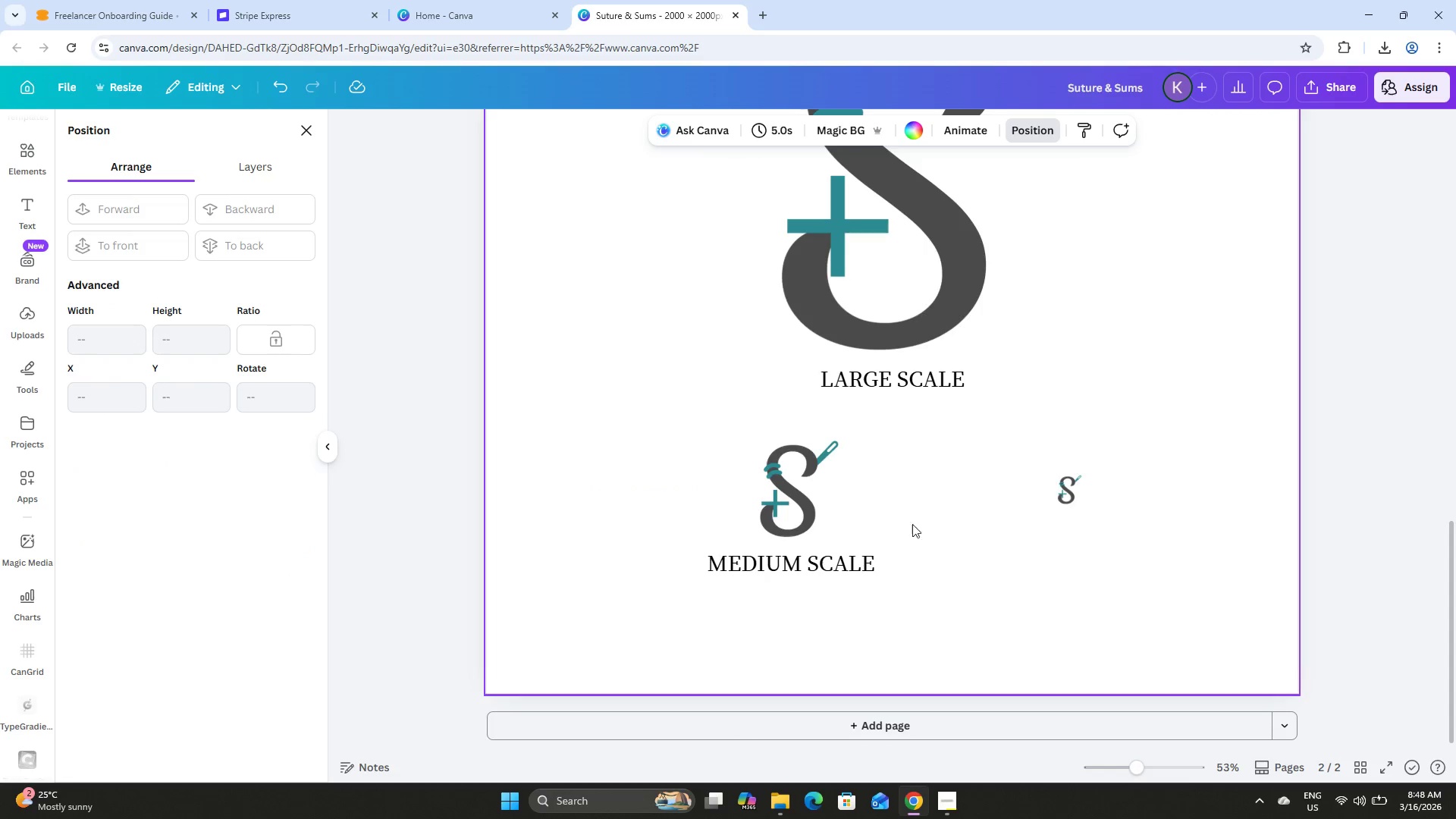 
left_click([777, 477])
 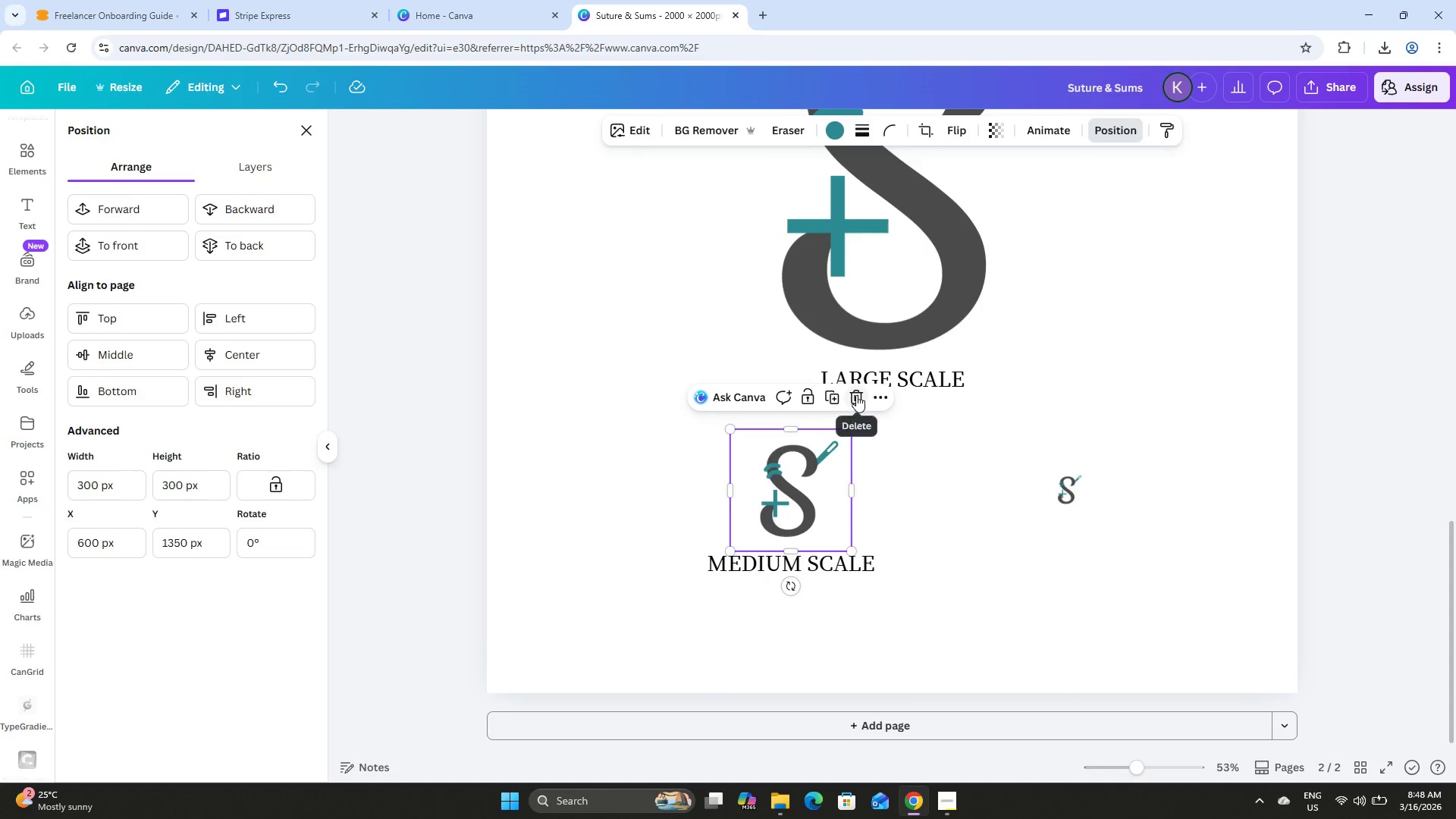 
double_click([921, 275])
 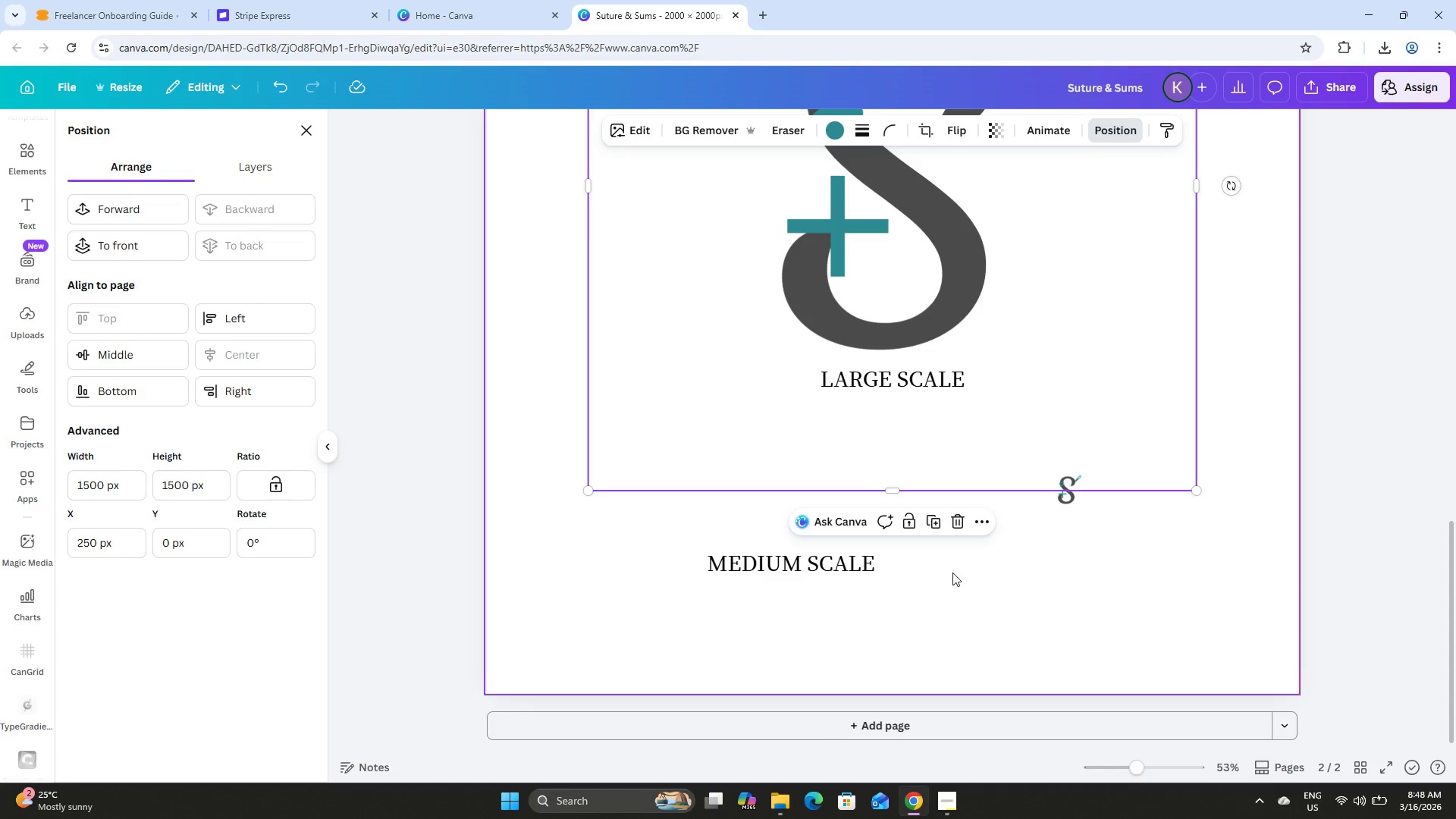 
left_click([938, 522])
 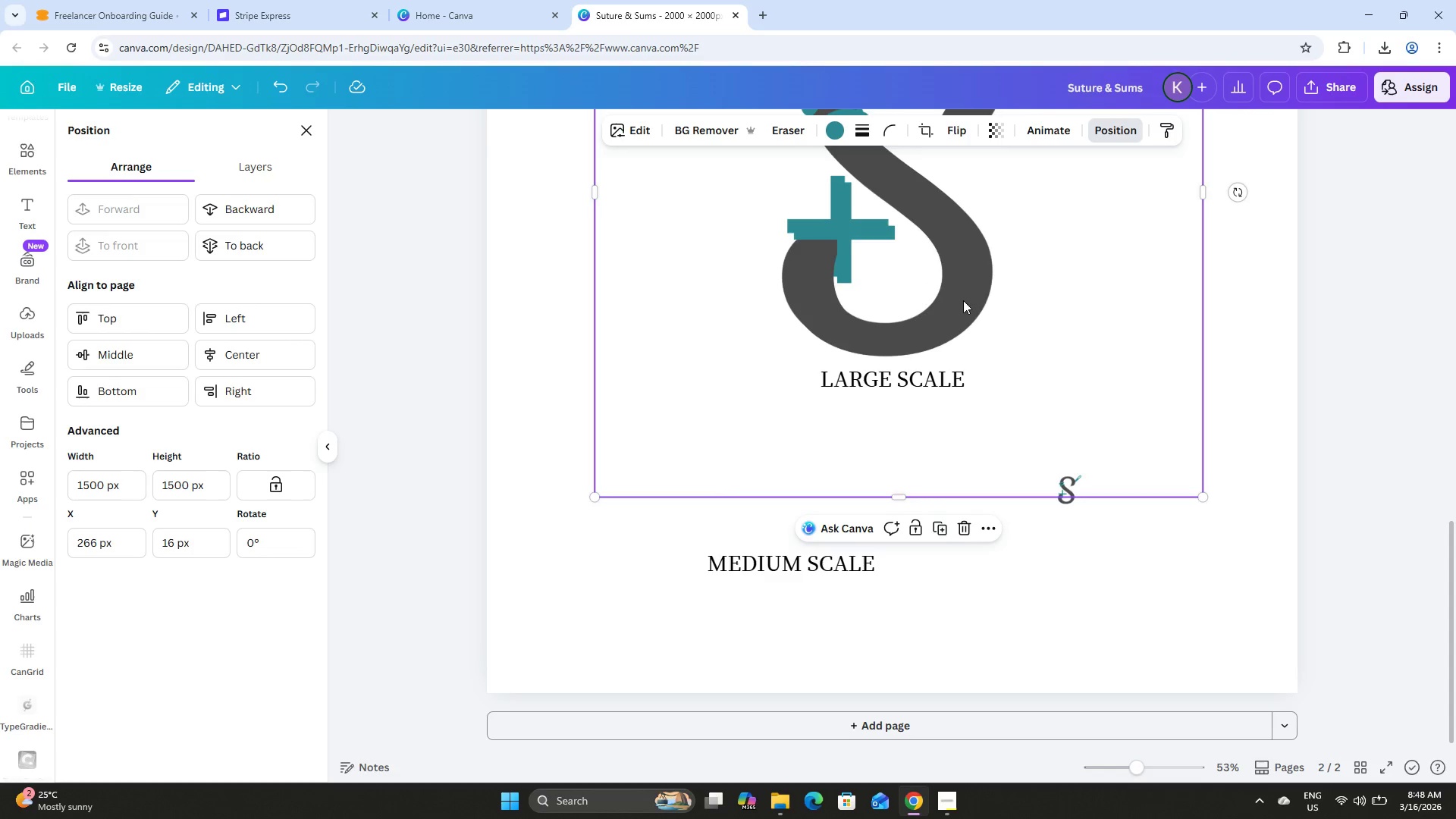 
left_click_drag(start_coordinate=[965, 297], to_coordinate=[987, 494])
 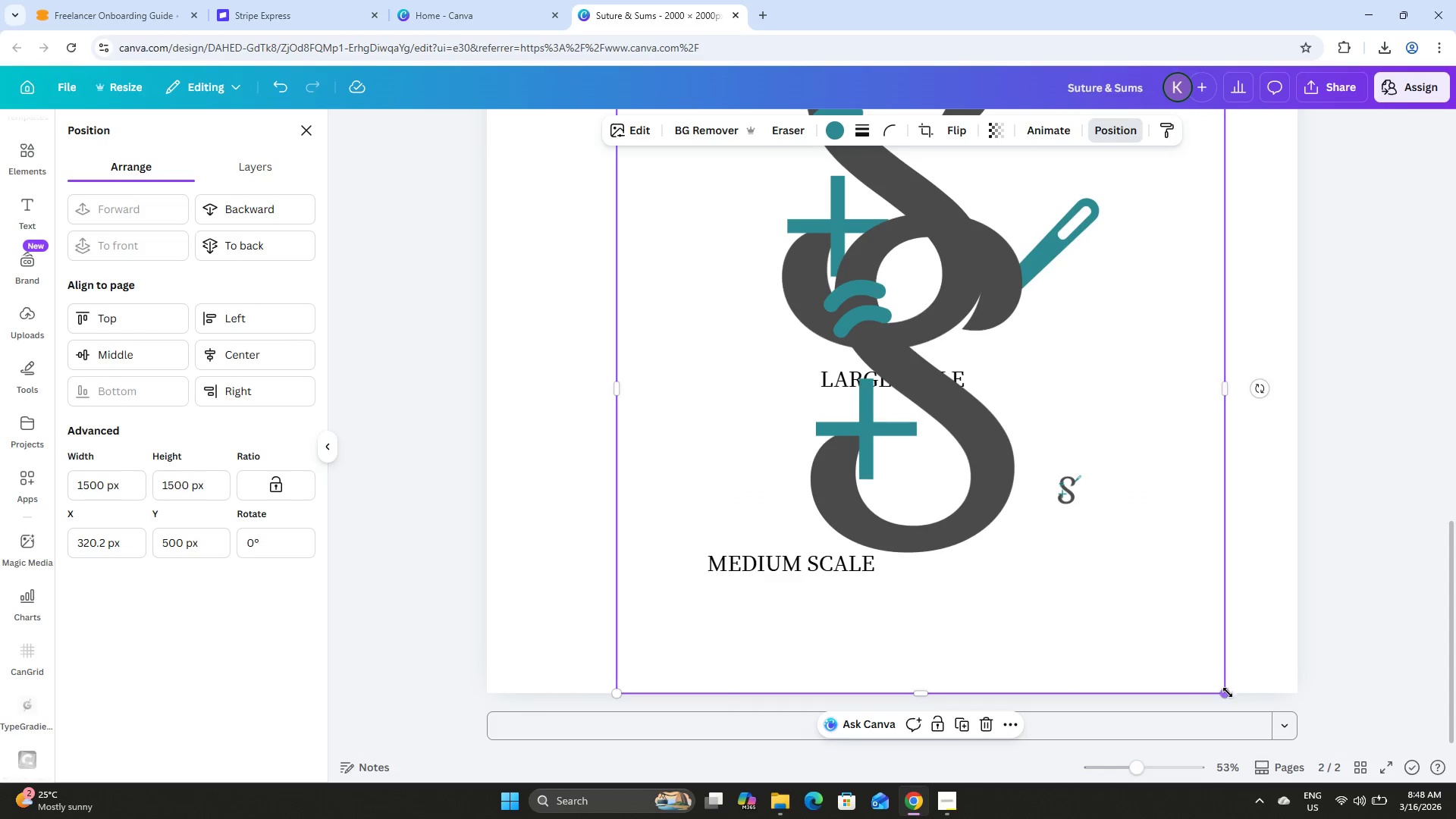 
left_click_drag(start_coordinate=[1228, 695], to_coordinate=[865, 482])
 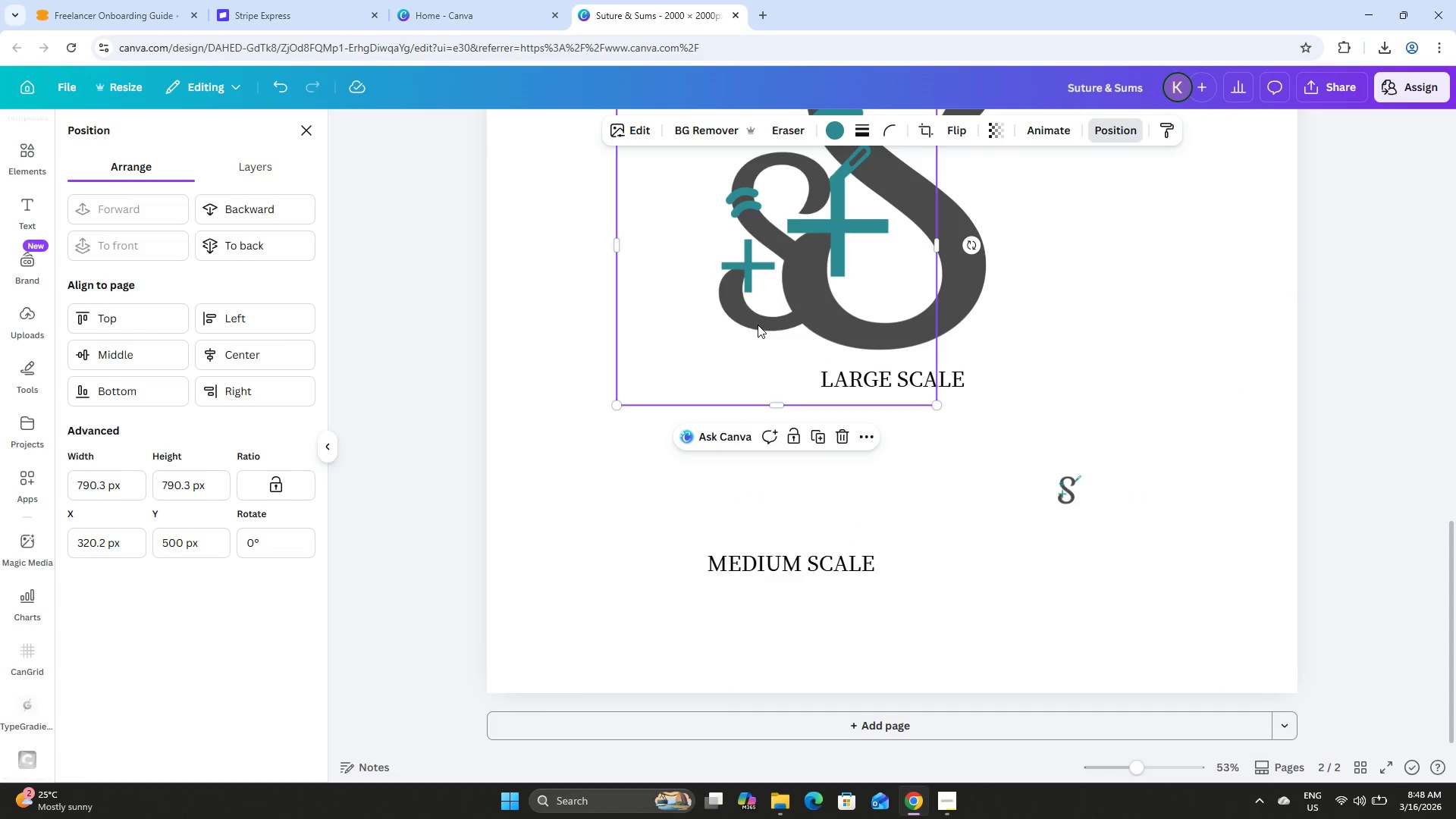 
left_click_drag(start_coordinate=[758, 325], to_coordinate=[836, 534])
 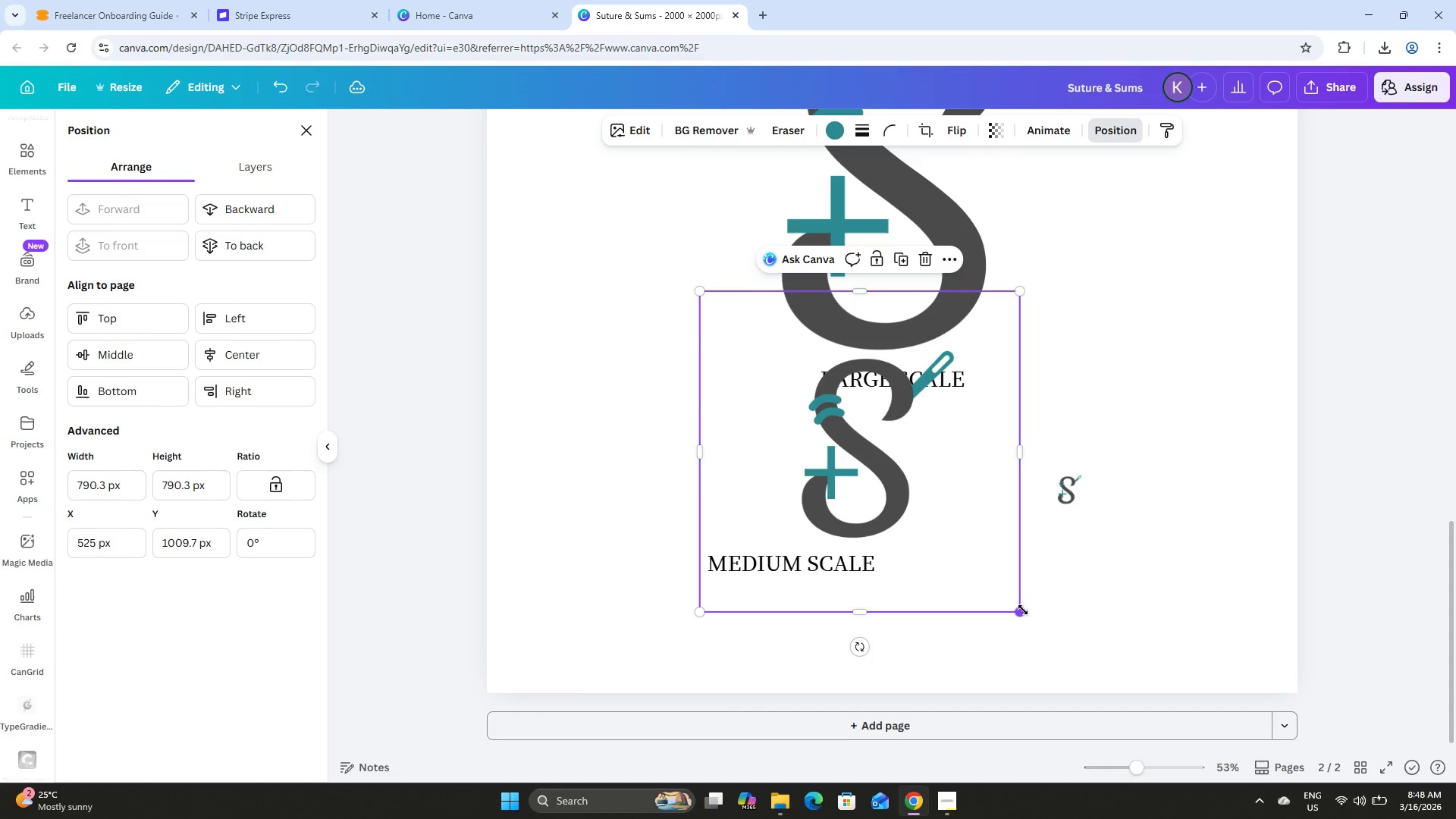 
left_click_drag(start_coordinate=[1020, 608], to_coordinate=[790, 443])
 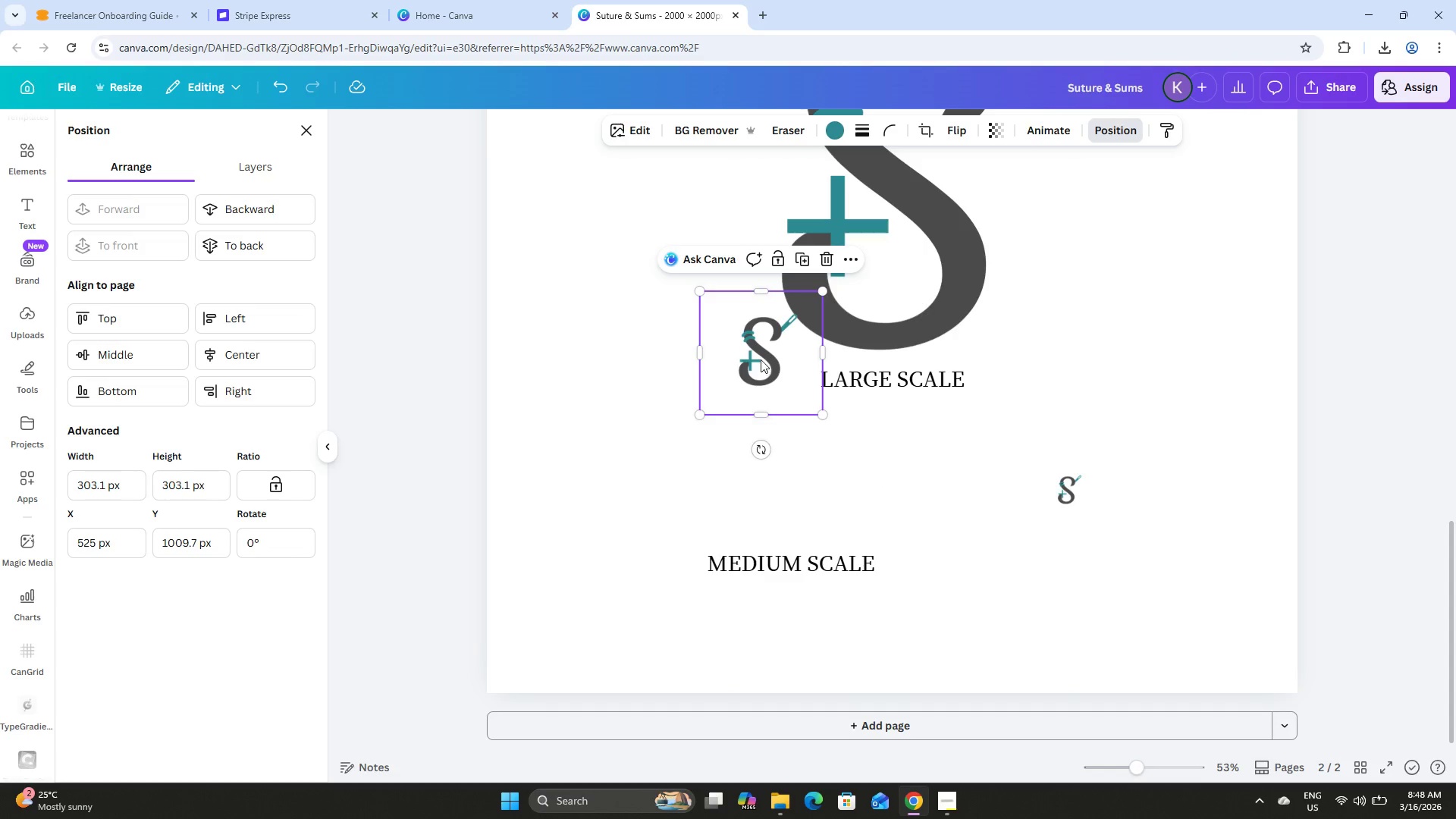 
left_click_drag(start_coordinate=[761, 359], to_coordinate=[789, 489])
 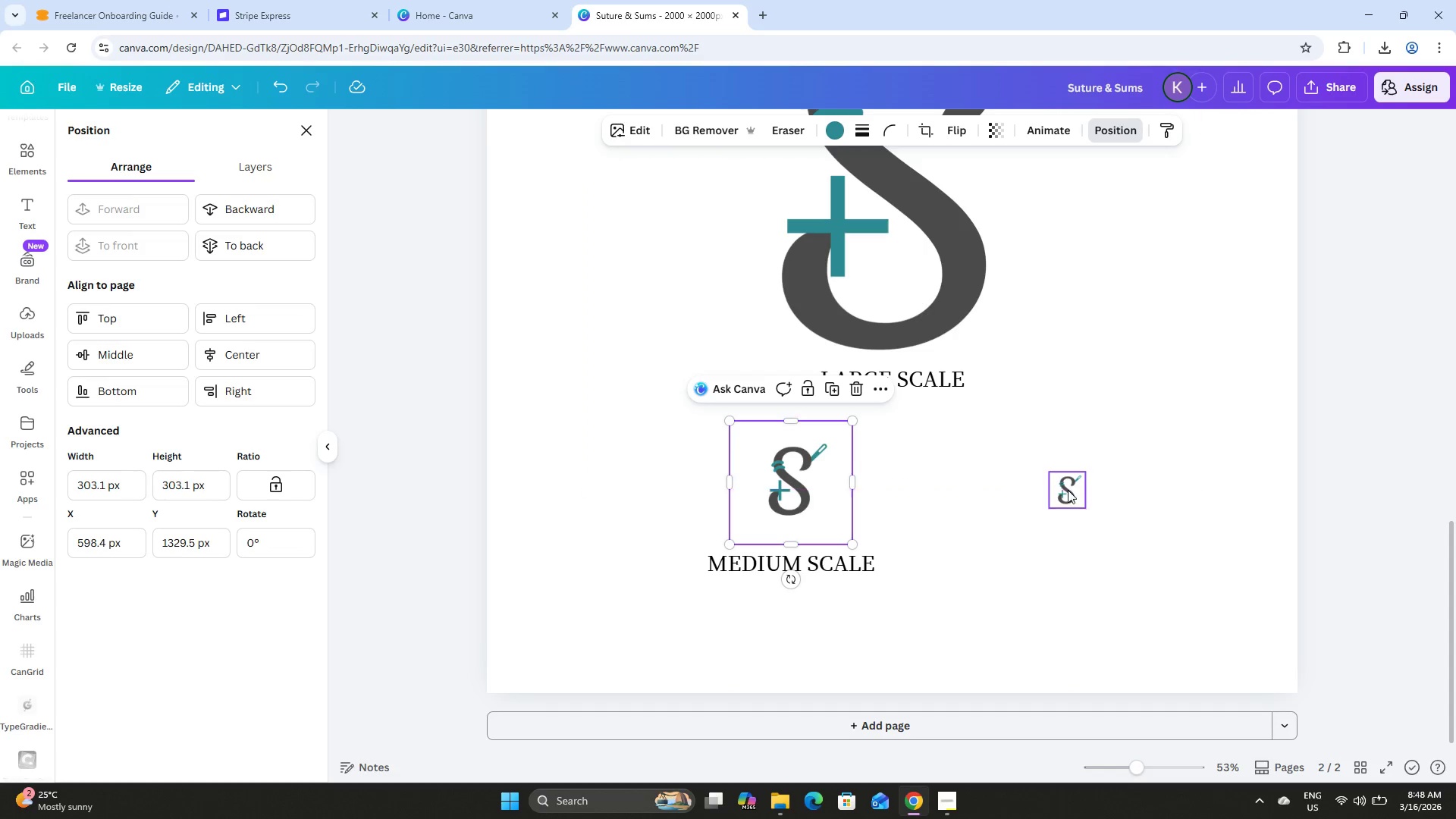 
left_click([1060, 492])
 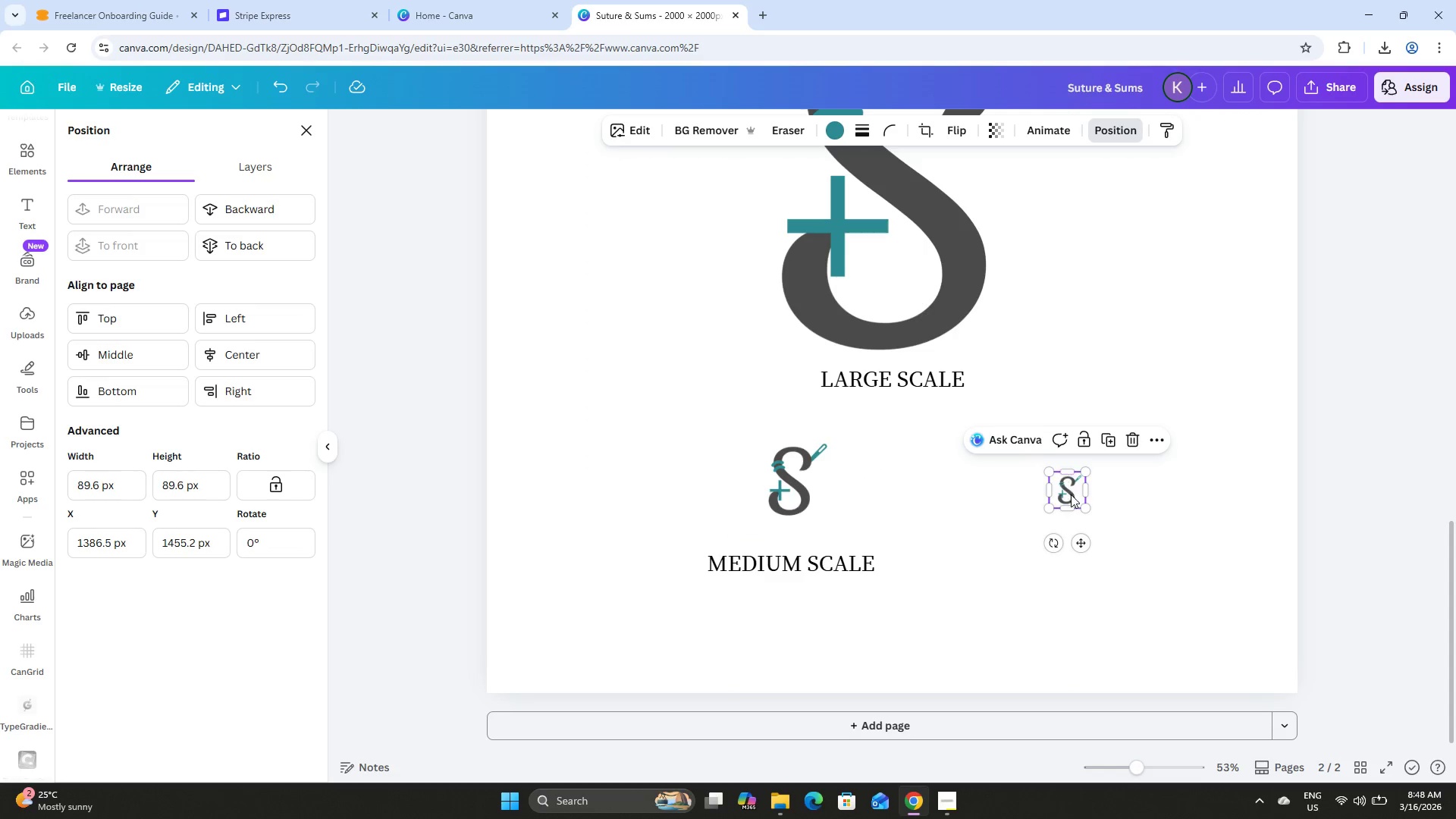 
left_click_drag(start_coordinate=[1068, 488], to_coordinate=[1062, 492])
 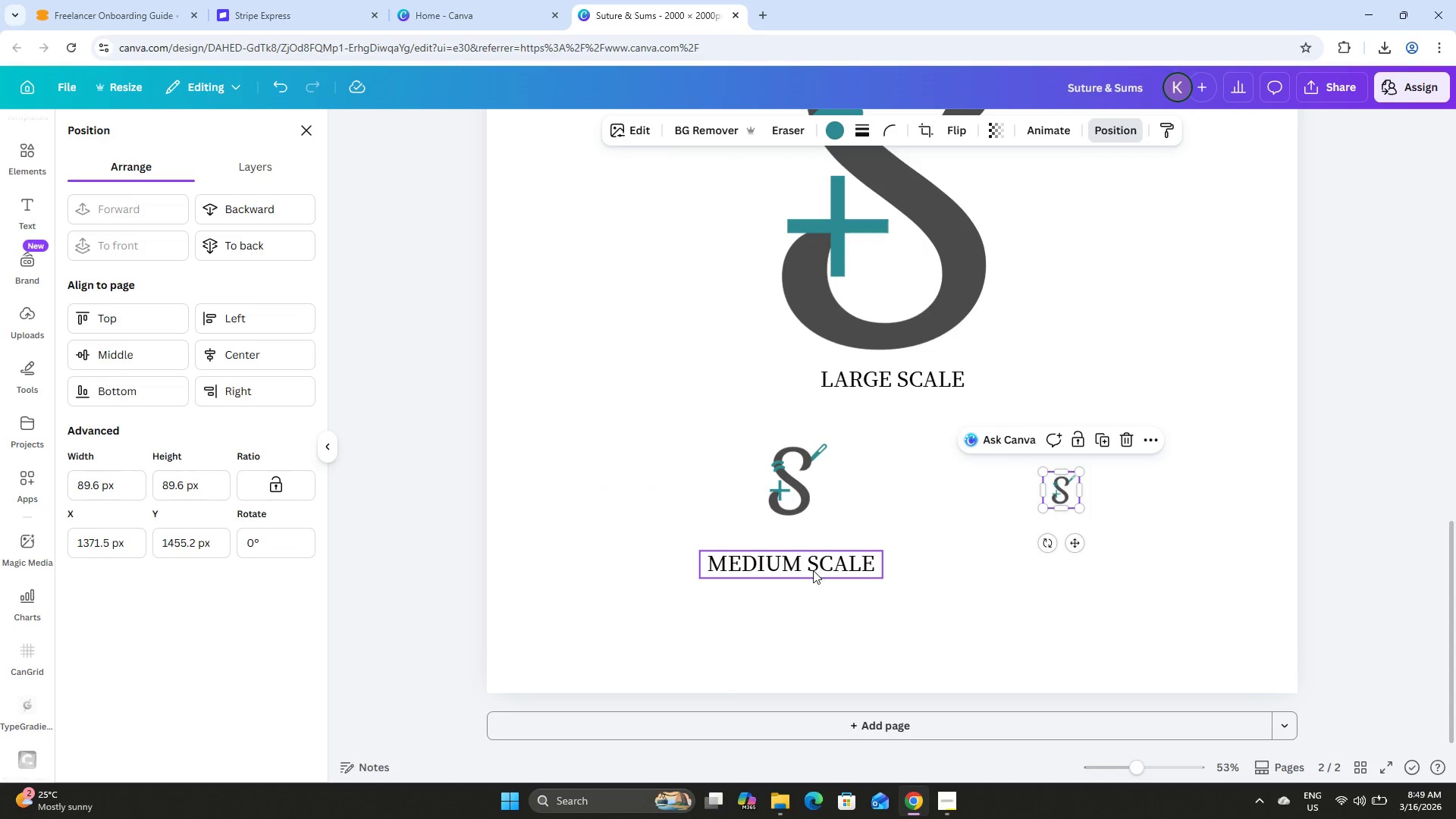 
left_click([813, 570])
 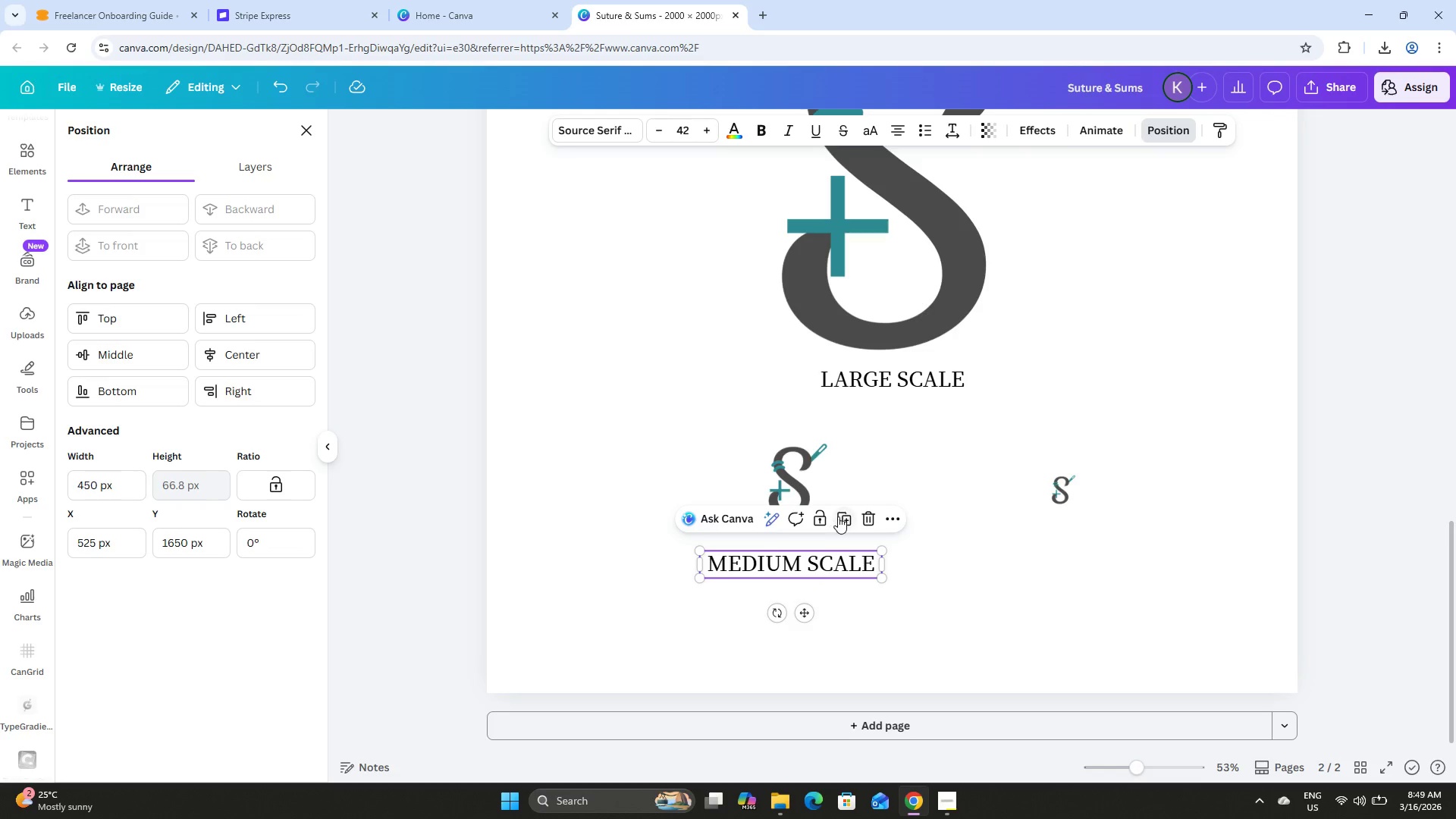 
left_click([844, 517])
 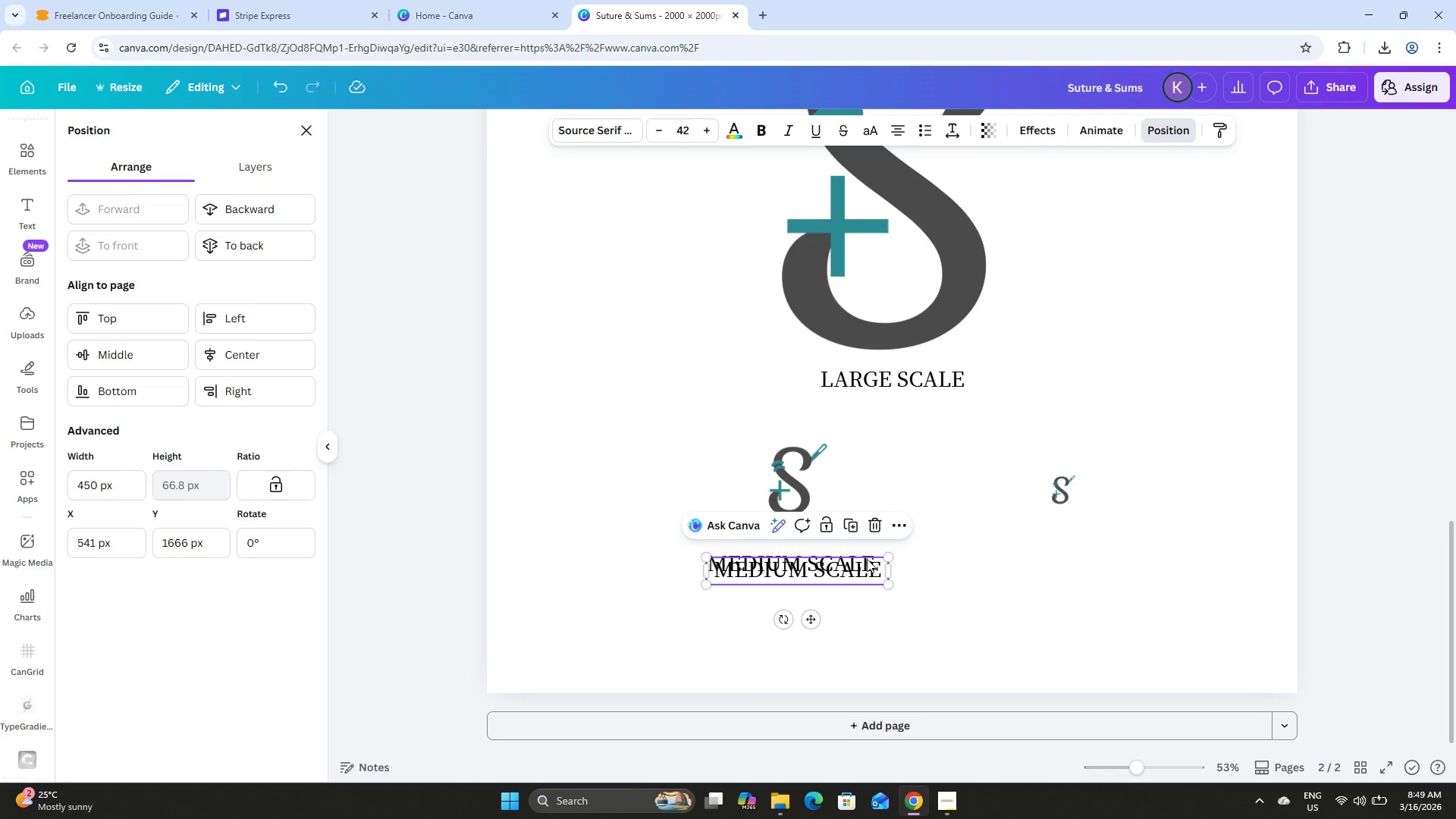 
left_click_drag(start_coordinate=[861, 563], to_coordinate=[1125, 558])
 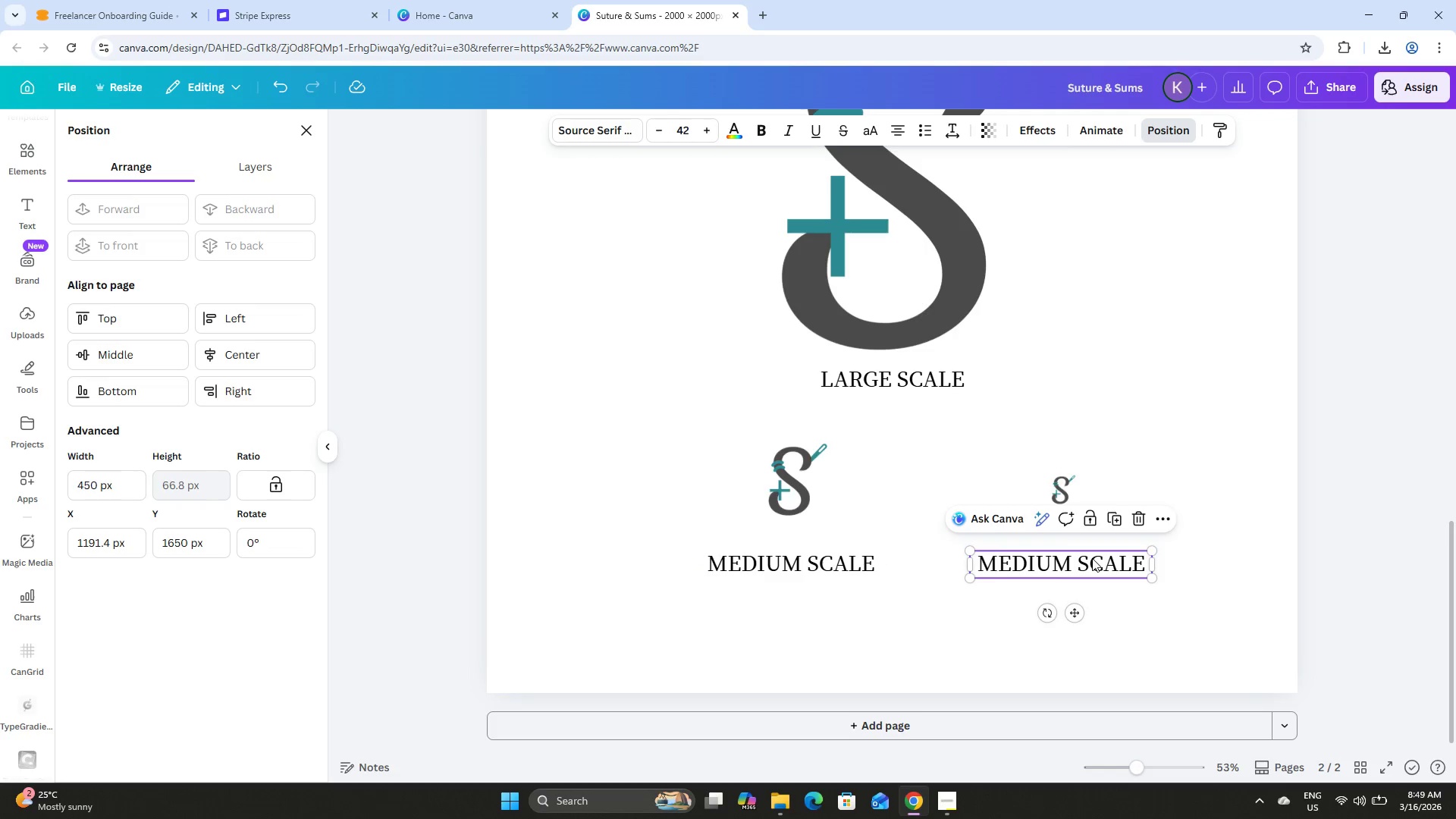 
left_click([1092, 558])
 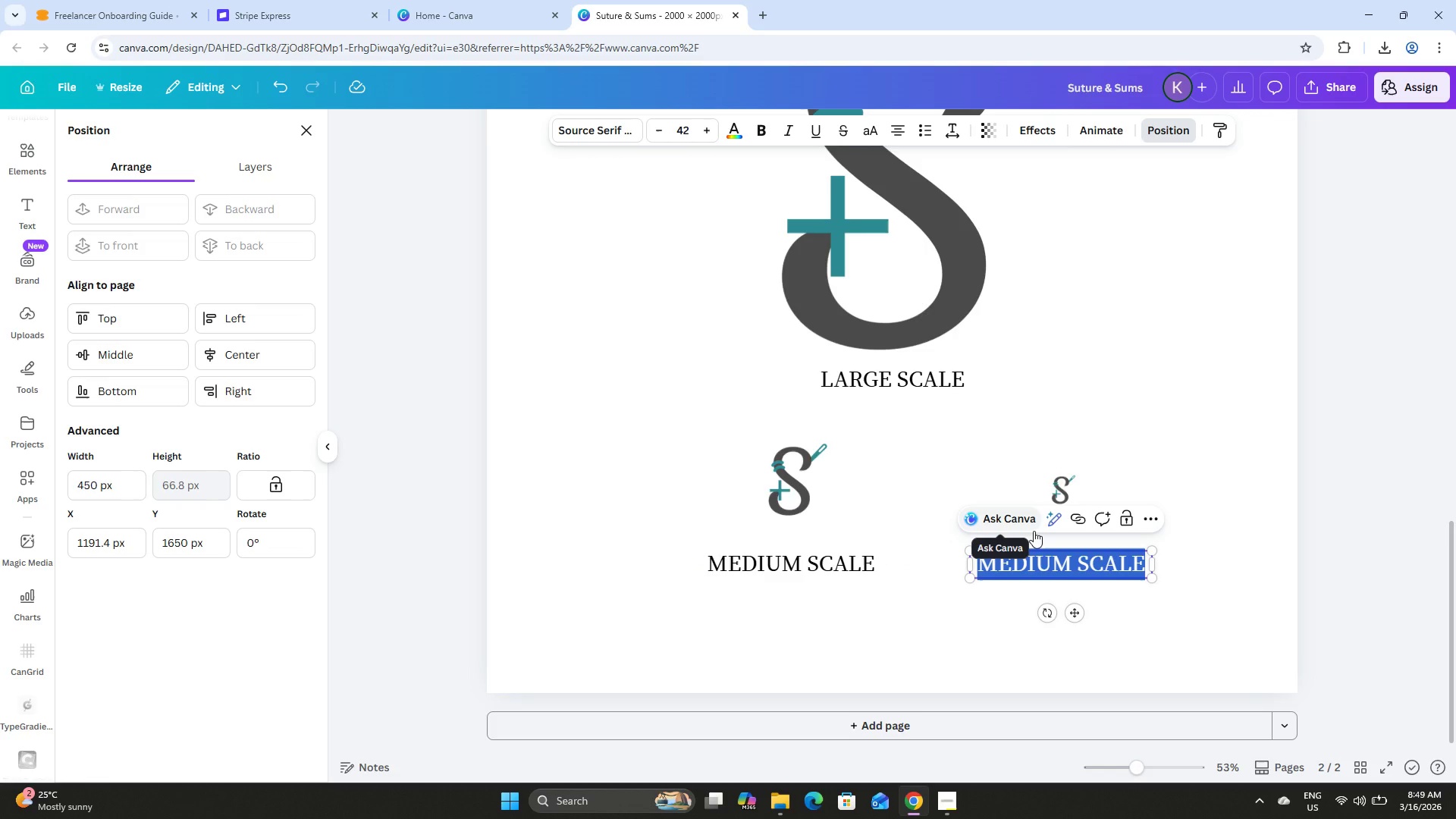 
wait(6.53)
 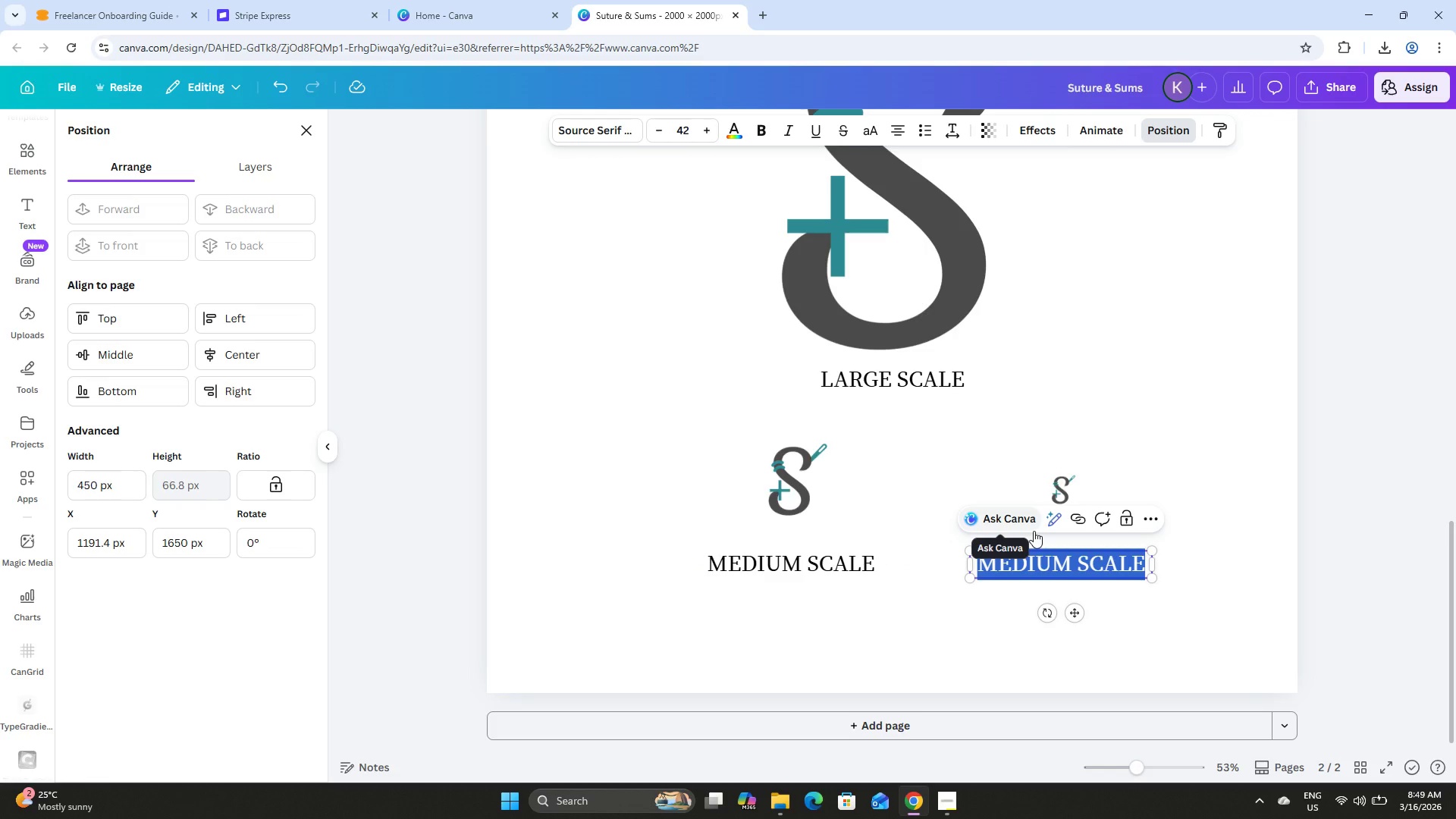 
left_click([1028, 562])
 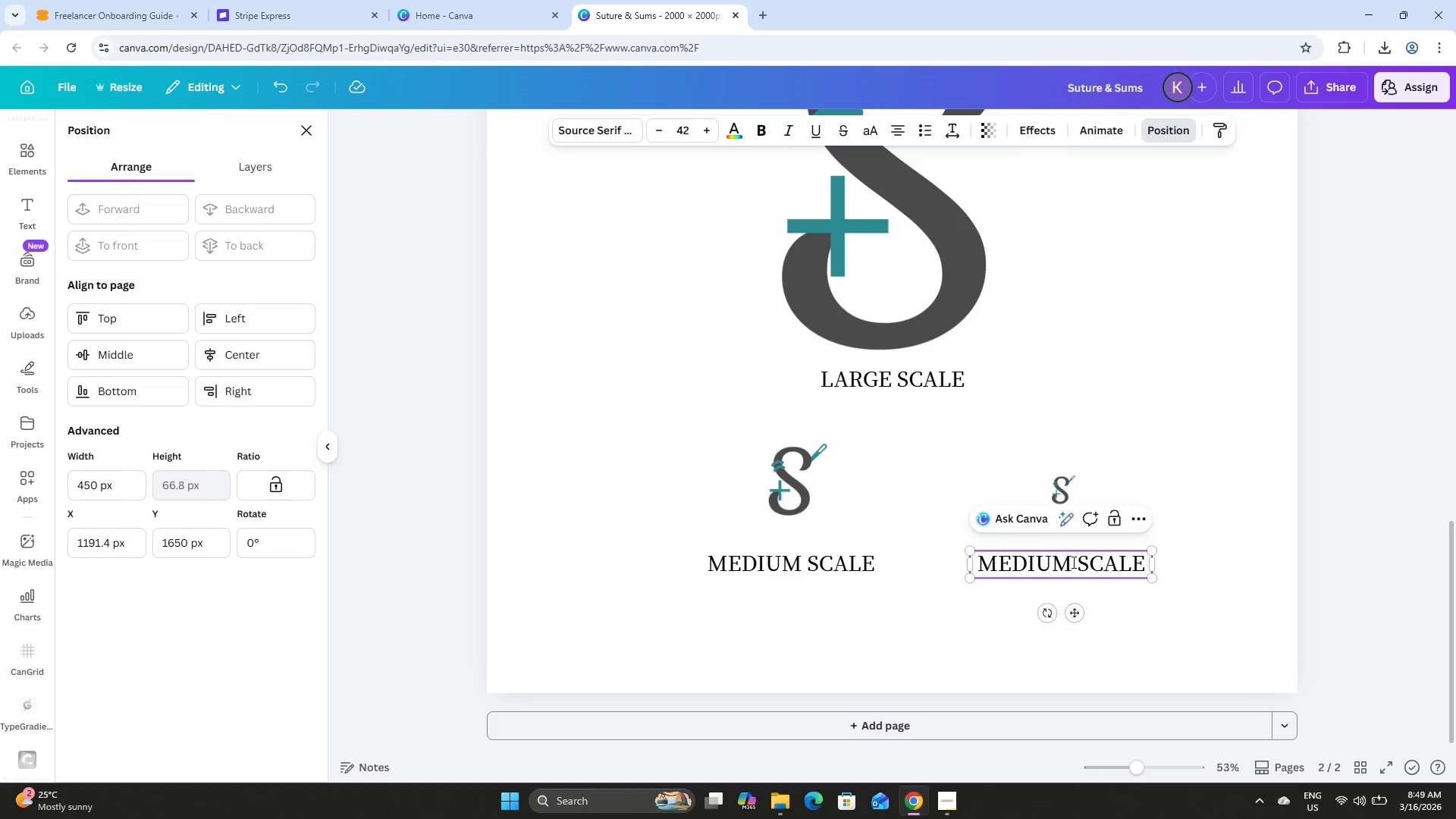 
left_click_drag(start_coordinate=[1071, 561], to_coordinate=[960, 563])
 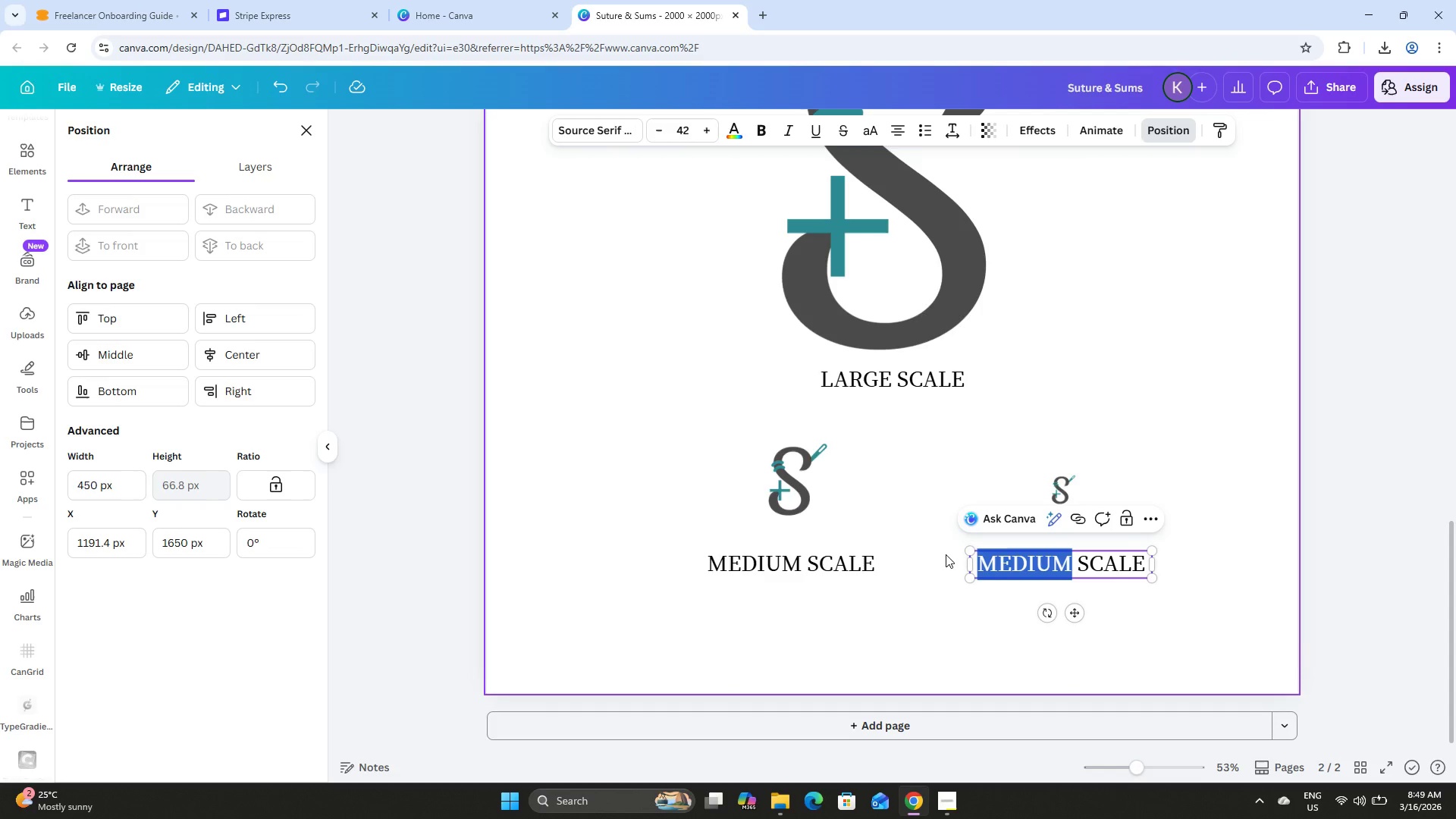 
key(Control+ControlLeft)
 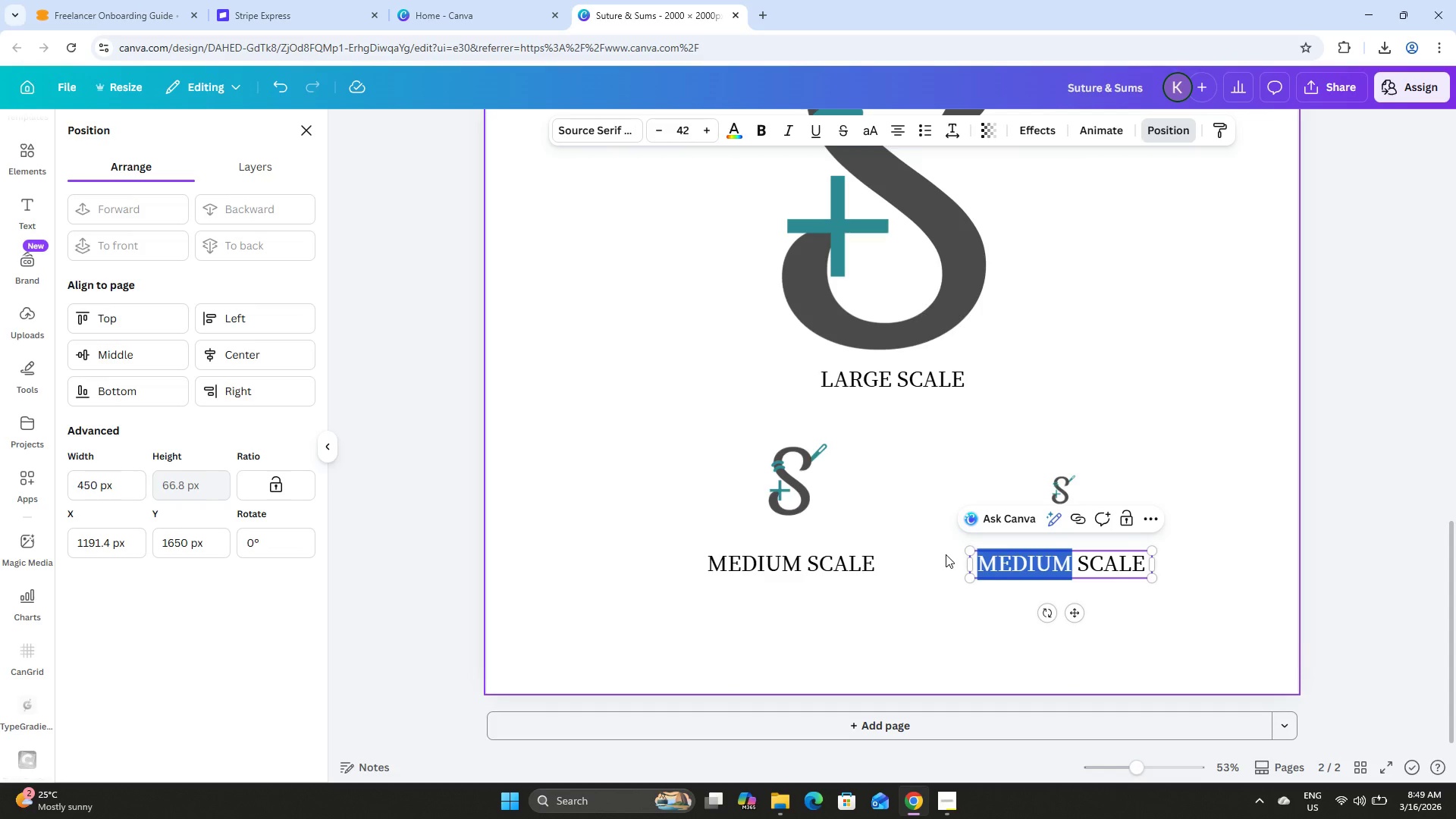 
type(SMALL)
 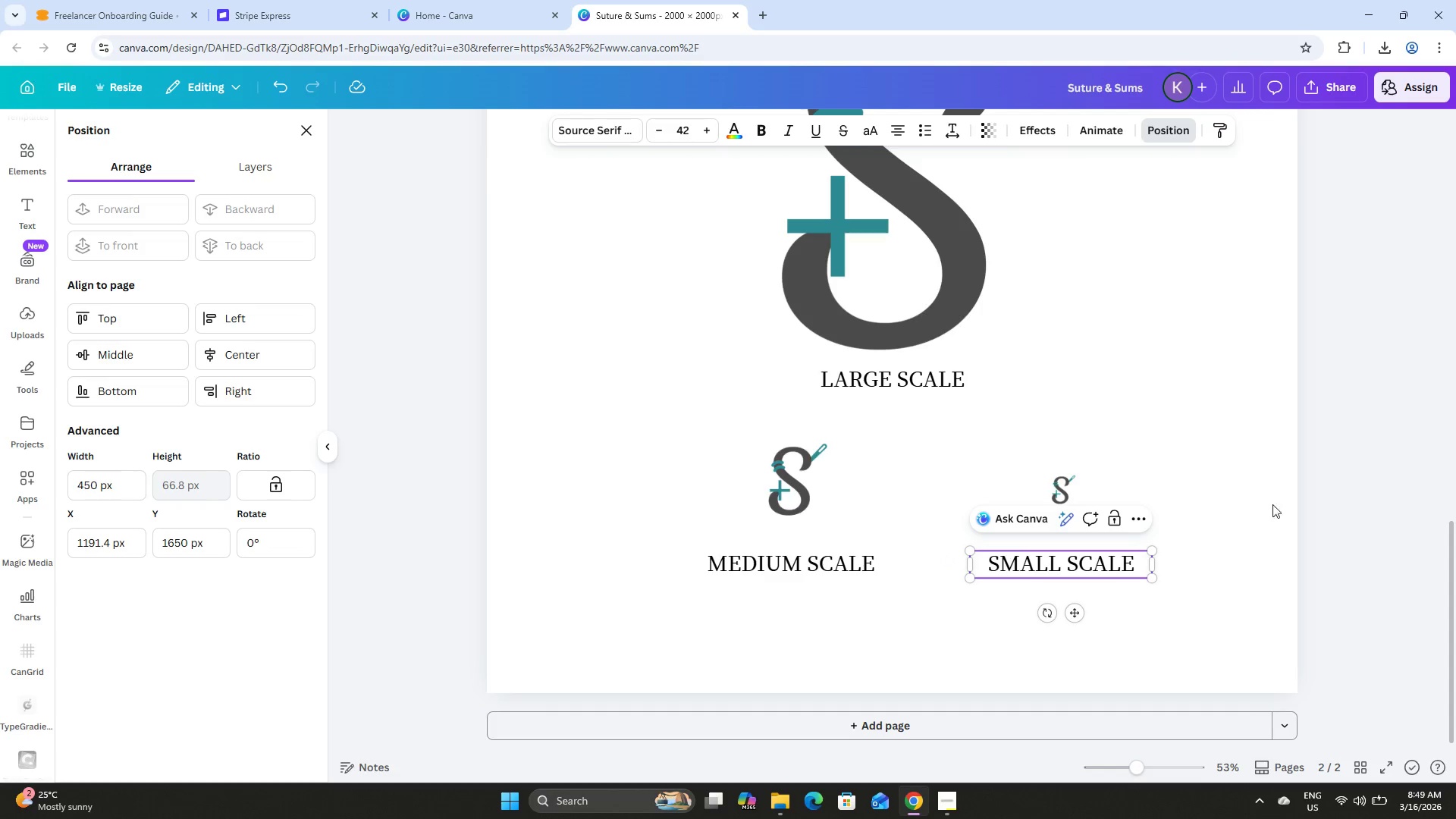 
left_click([1103, 381])
 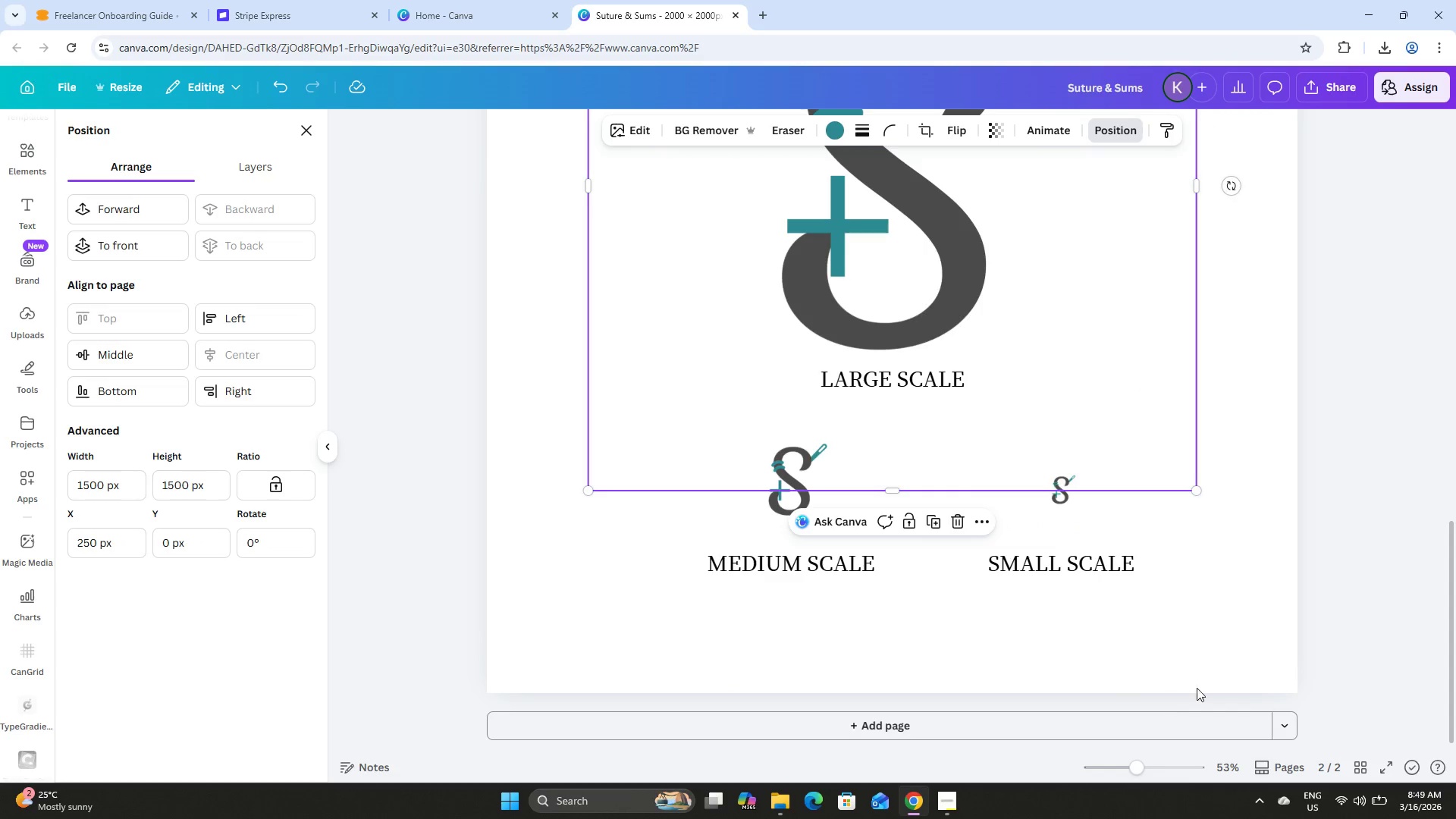 
left_click([1395, 628])